 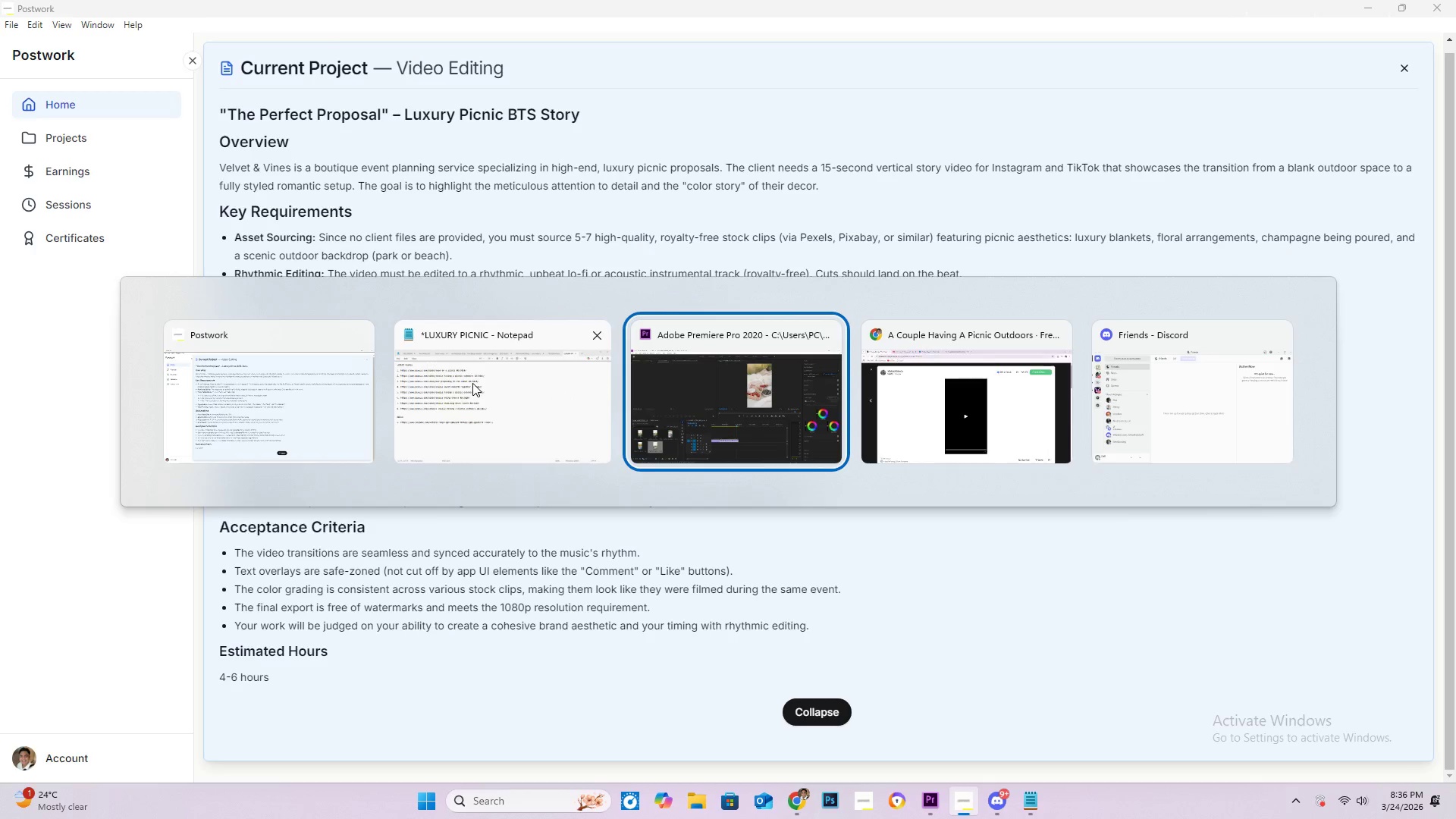 
double_click([275, 675])
 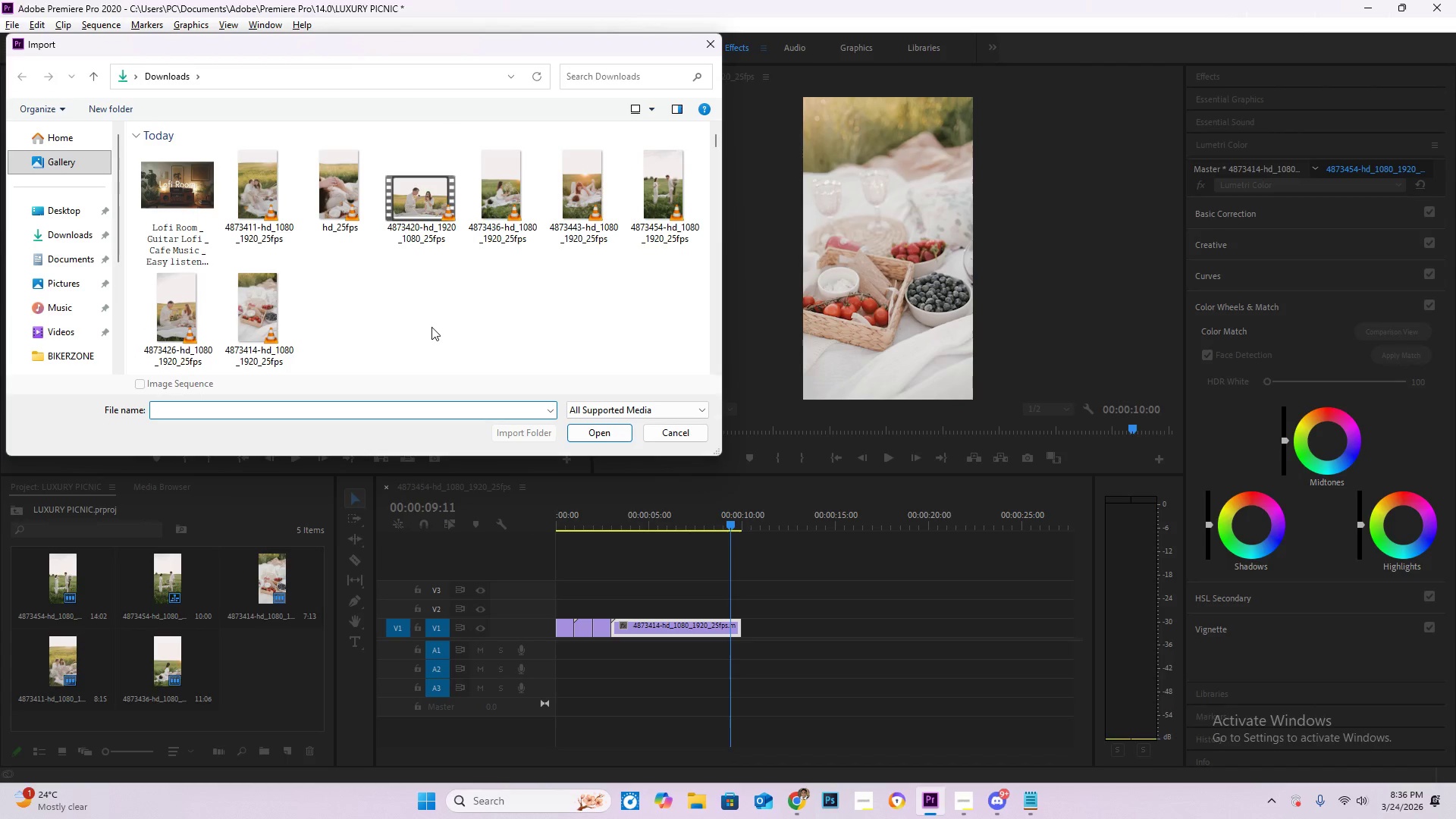 
mouse_move([422, 215])
 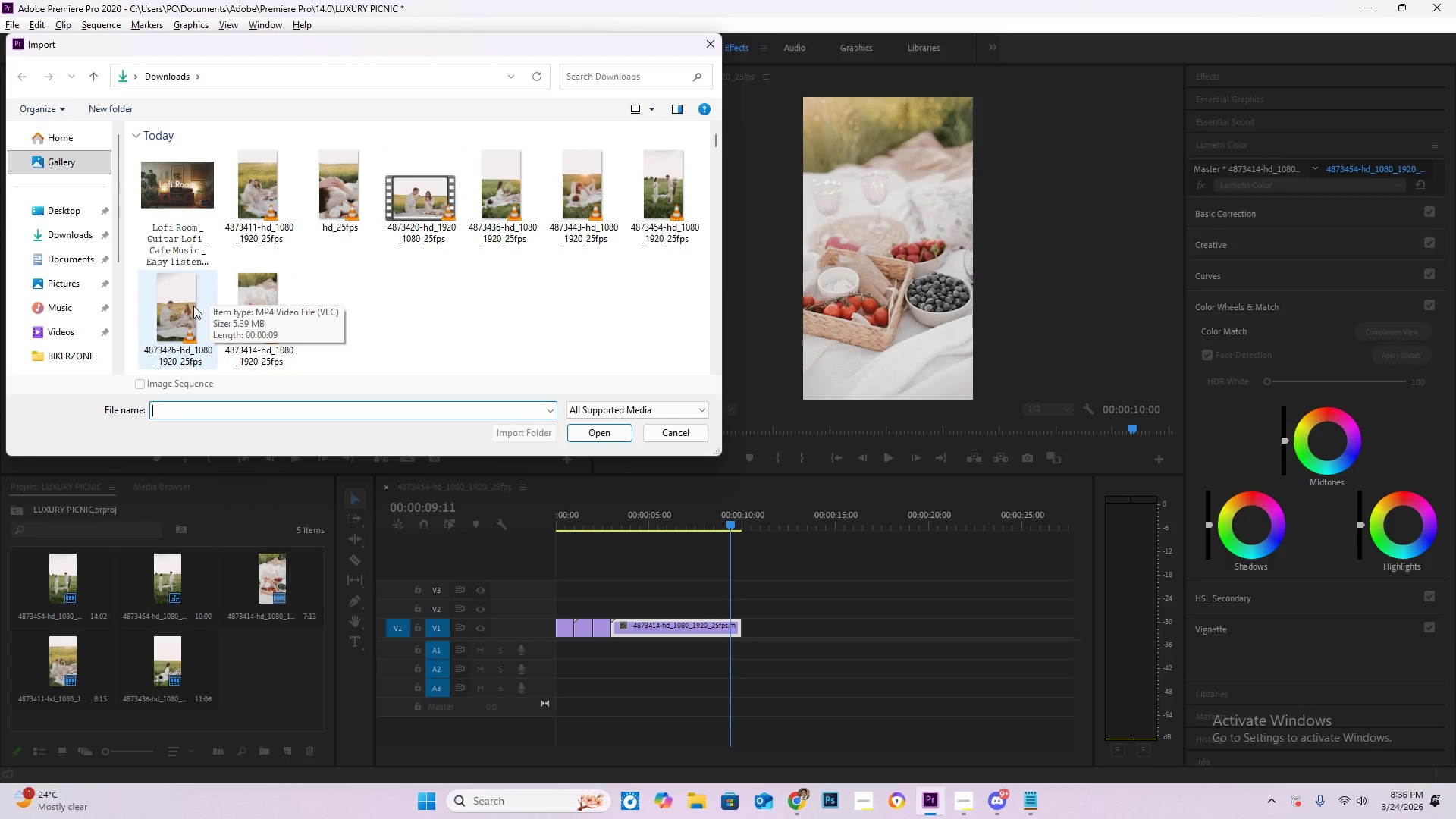 
double_click([193, 306])
 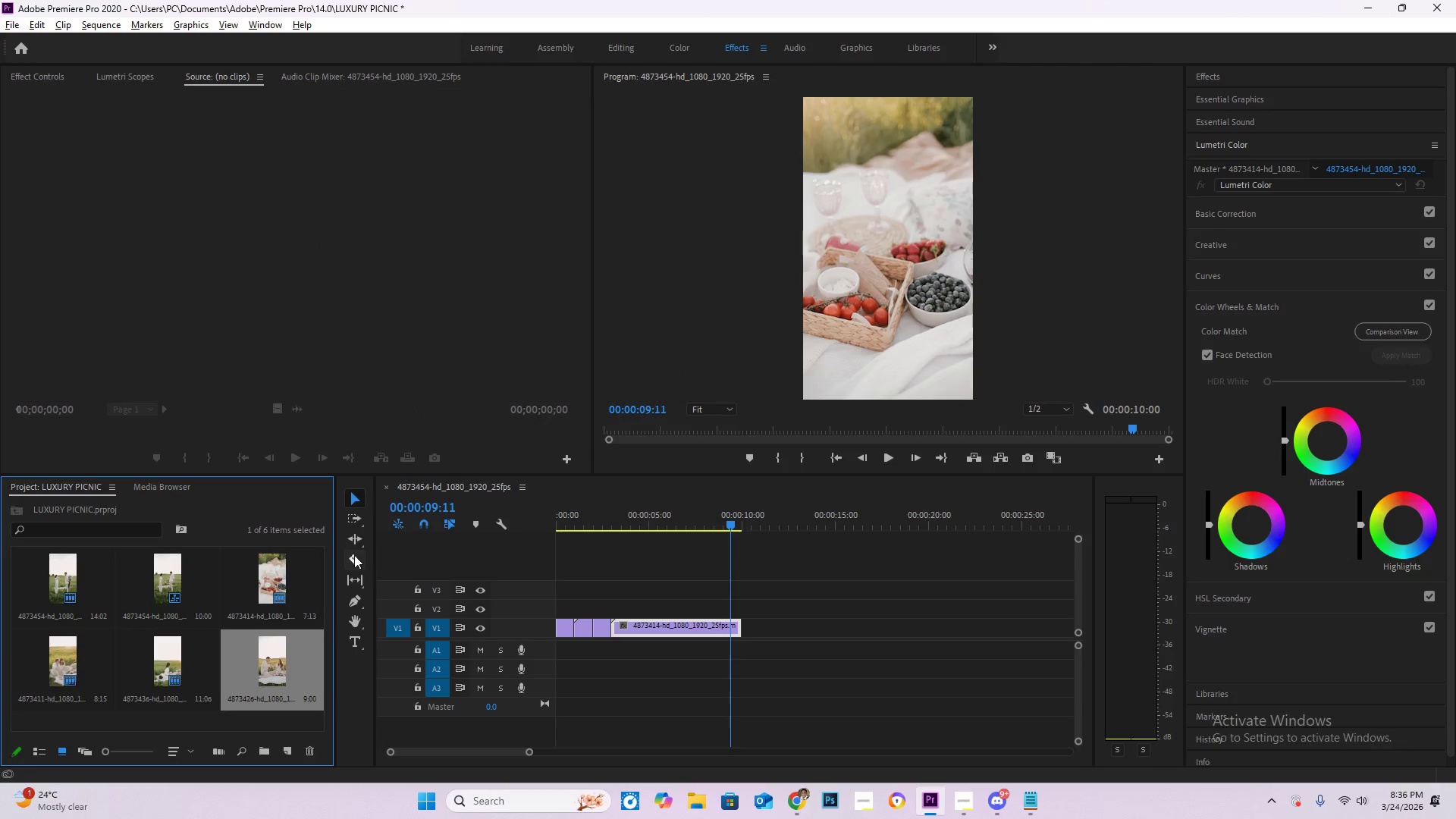 
left_click_drag(start_coordinate=[295, 658], to_coordinate=[748, 630])
 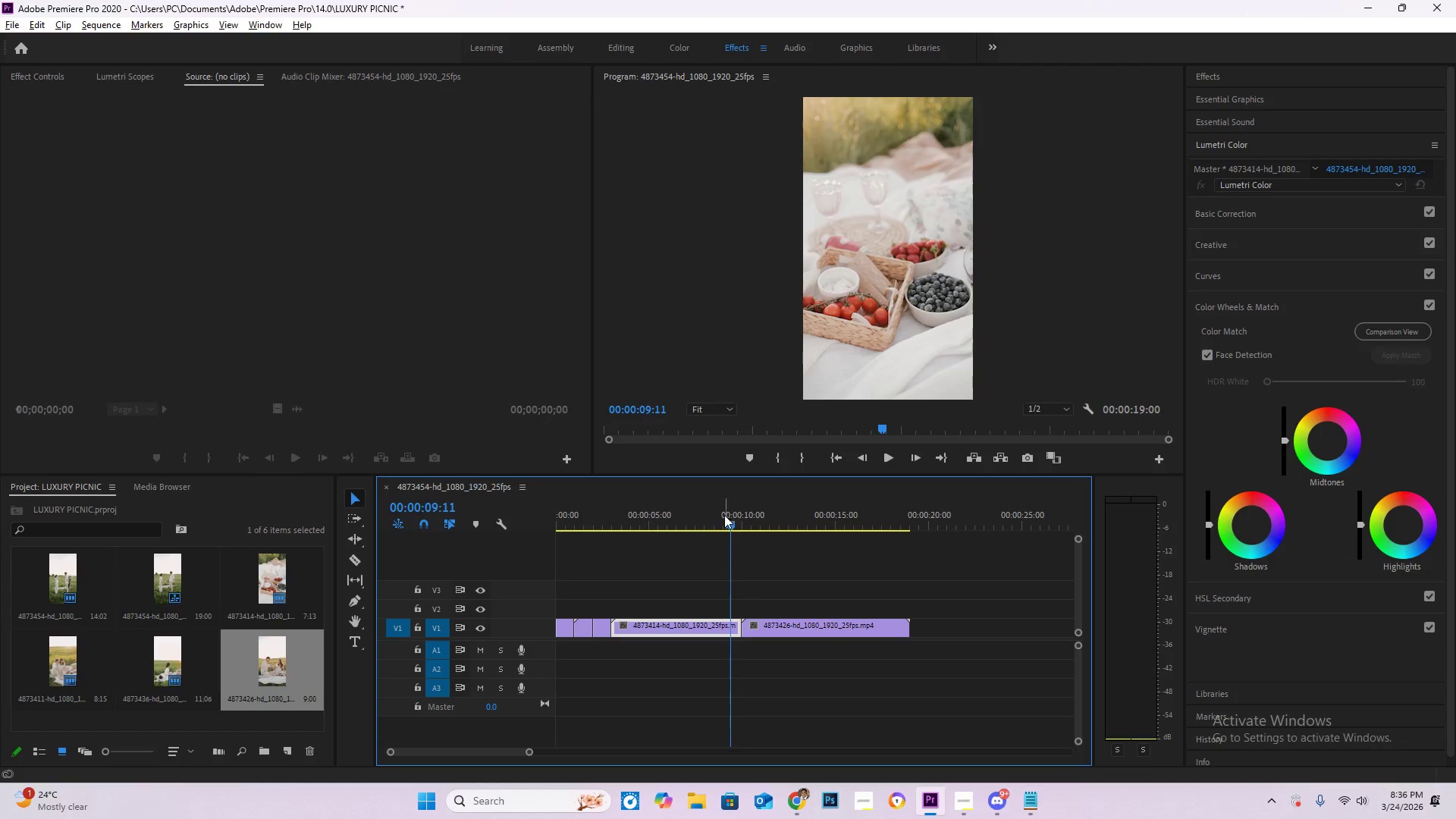 
left_click_drag(start_coordinate=[723, 517], to_coordinate=[775, 536])
 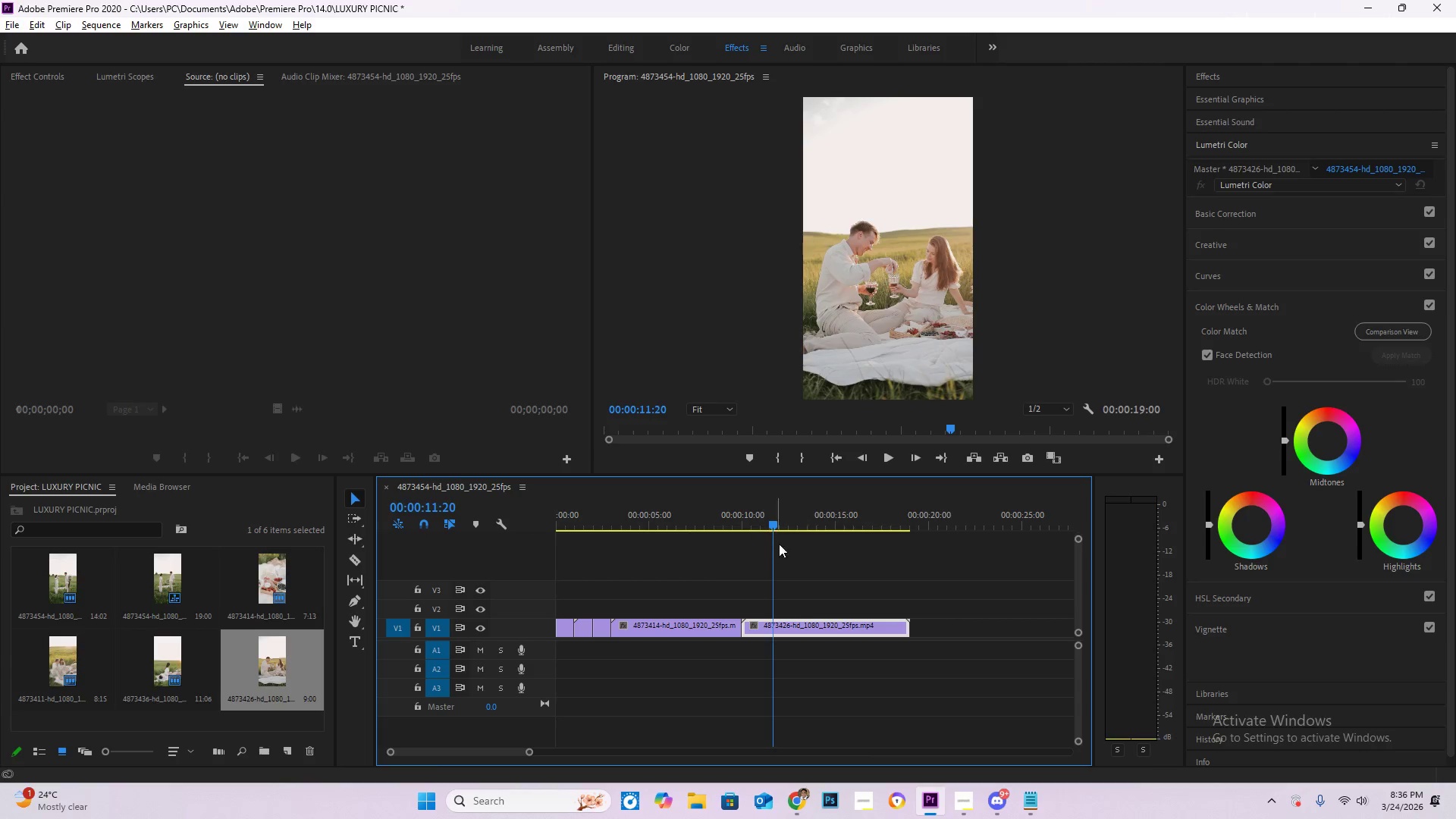 
key(C)
 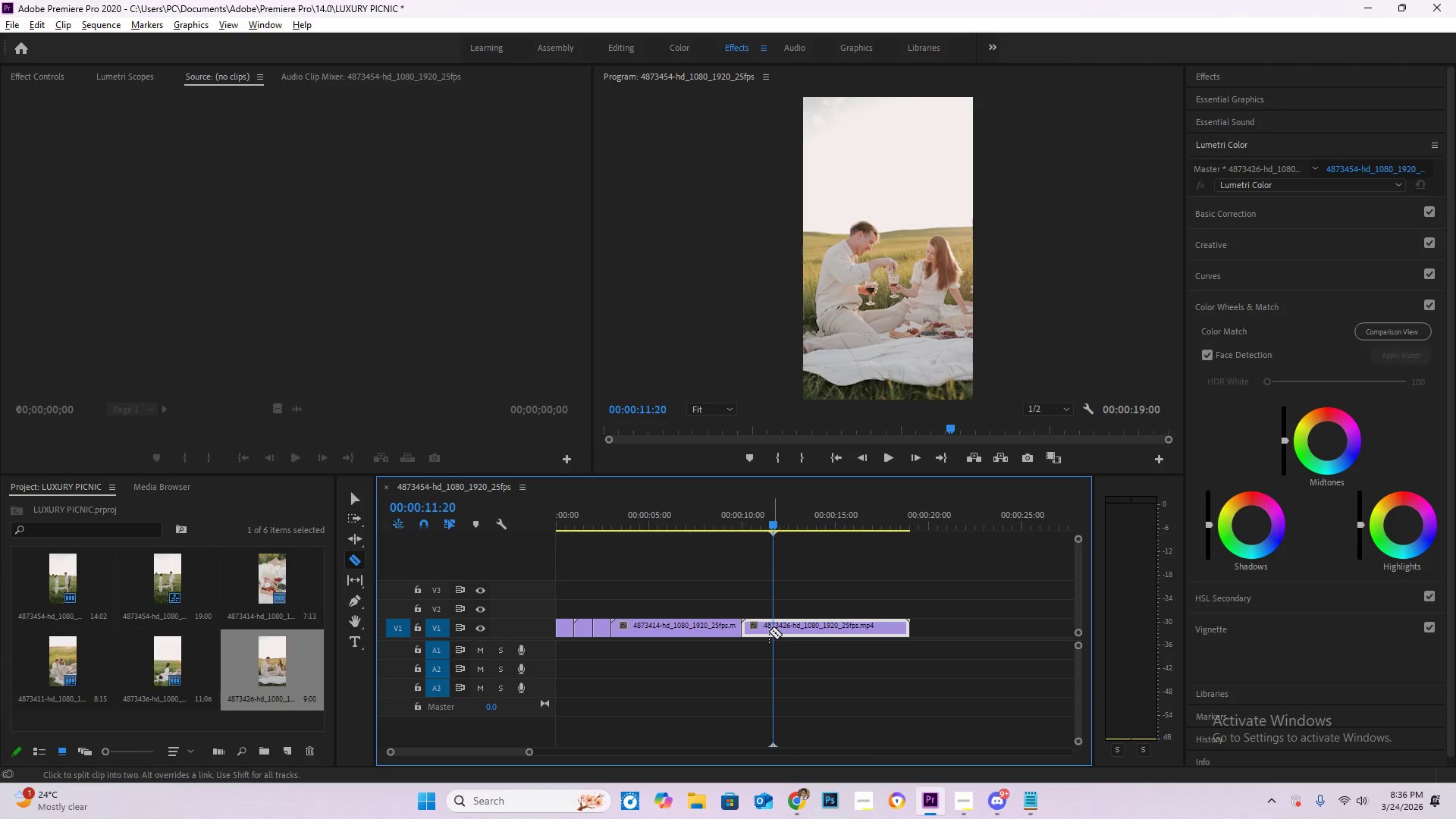 
left_click([769, 631])
 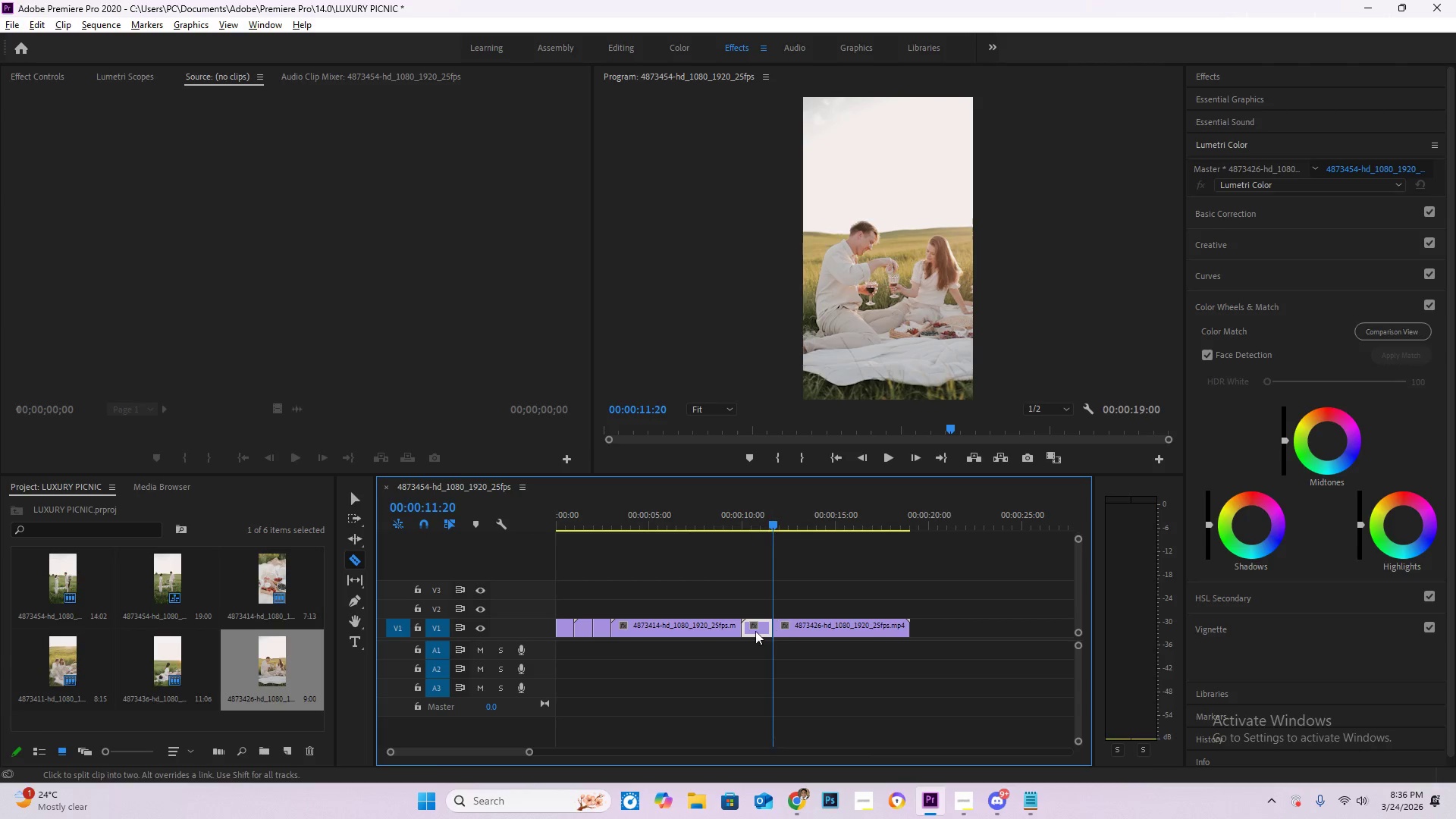 
key(V)
 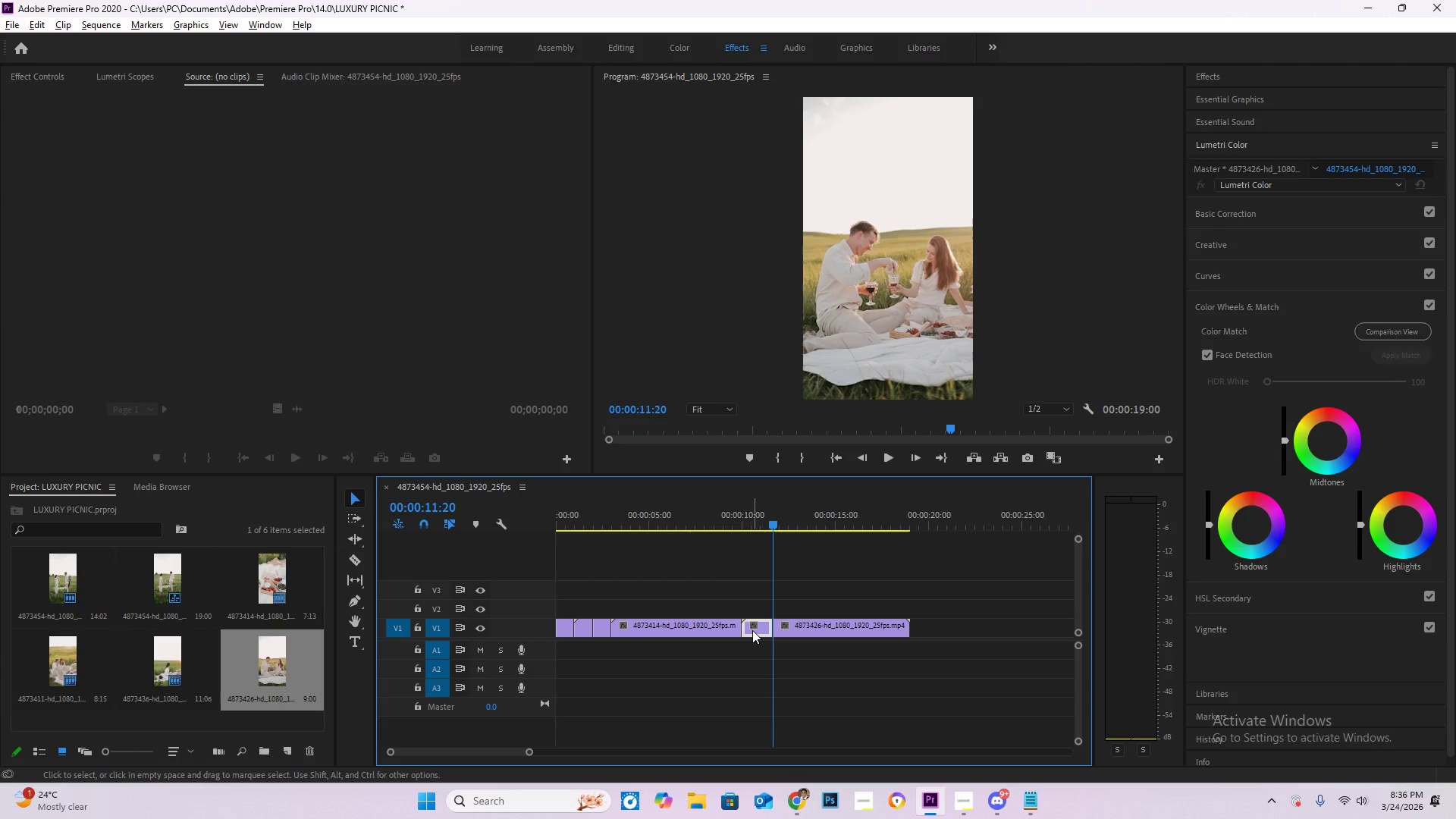 
double_click([752, 630])
 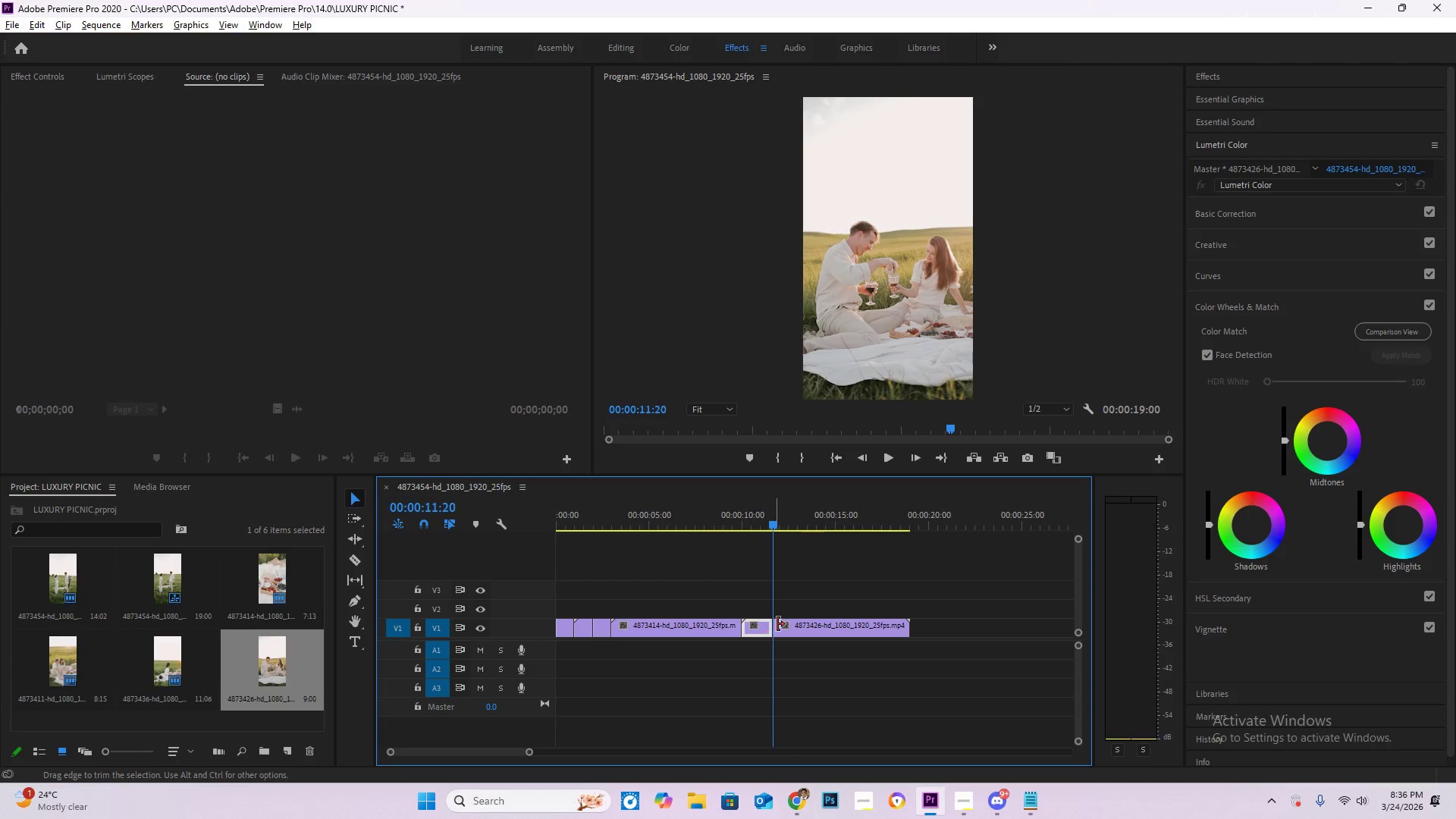 
key(Delete)
 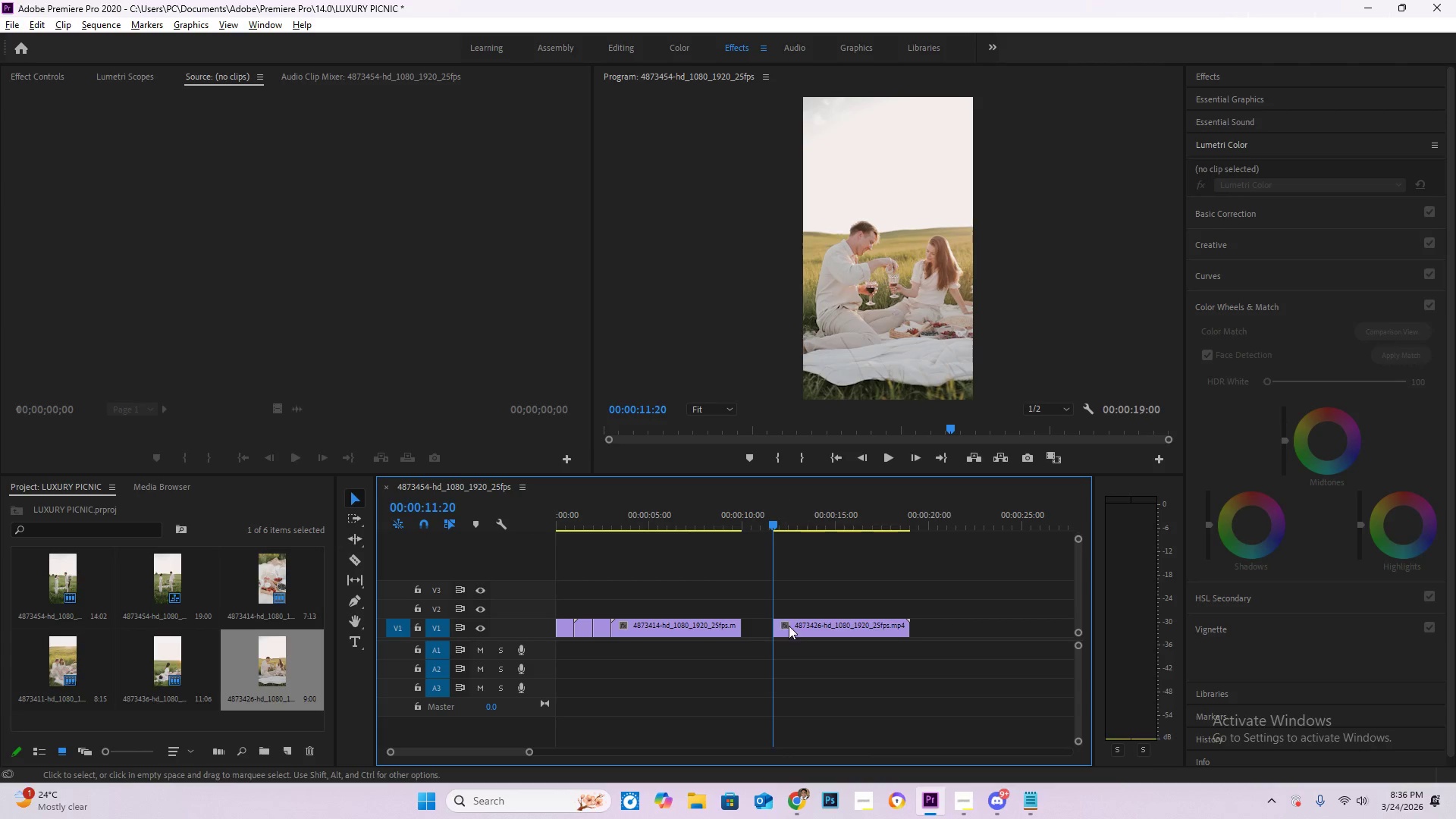 
left_click_drag(start_coordinate=[790, 626], to_coordinate=[764, 631])
 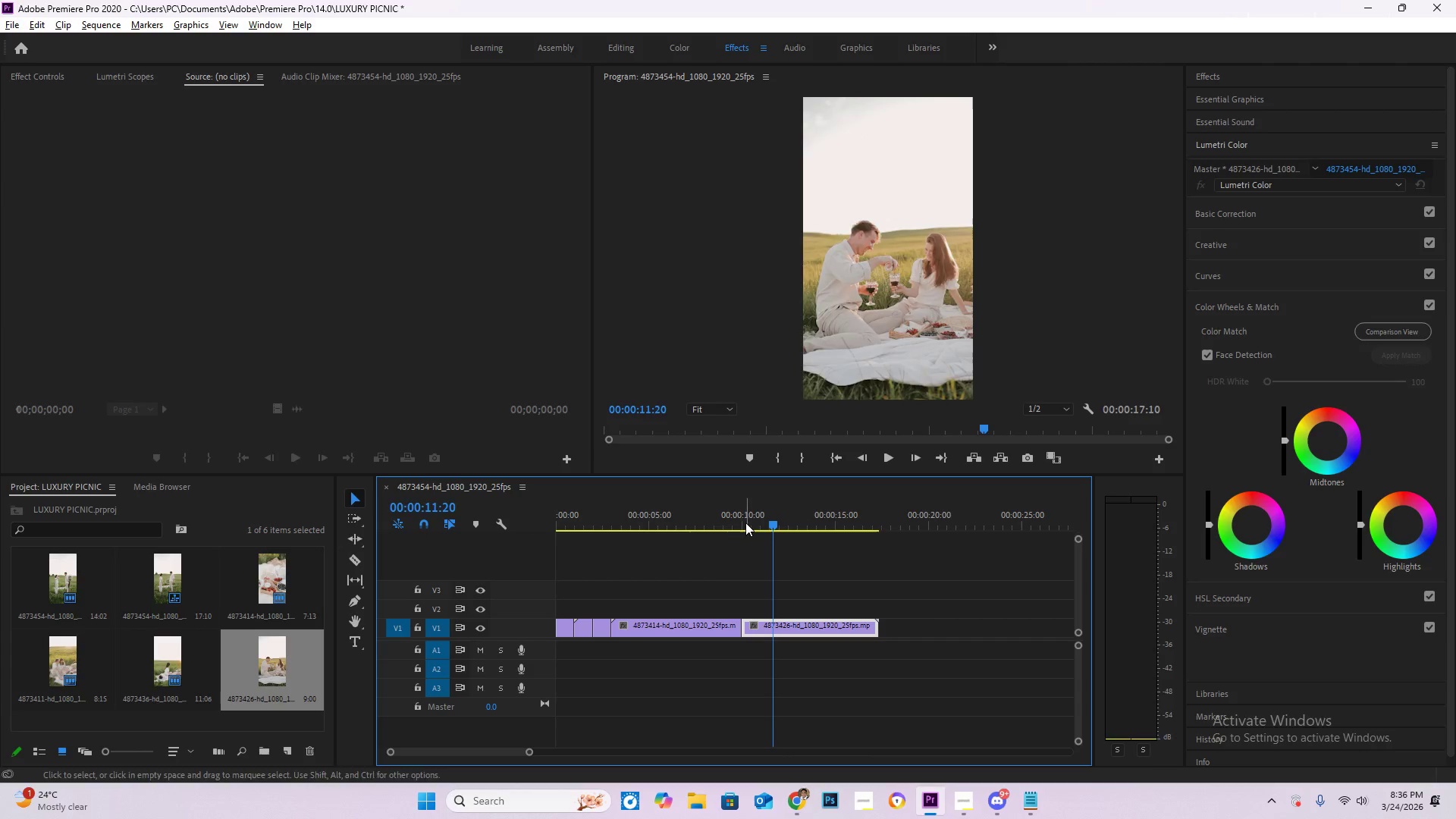 
left_click_drag(start_coordinate=[741, 522], to_coordinate=[763, 538])
 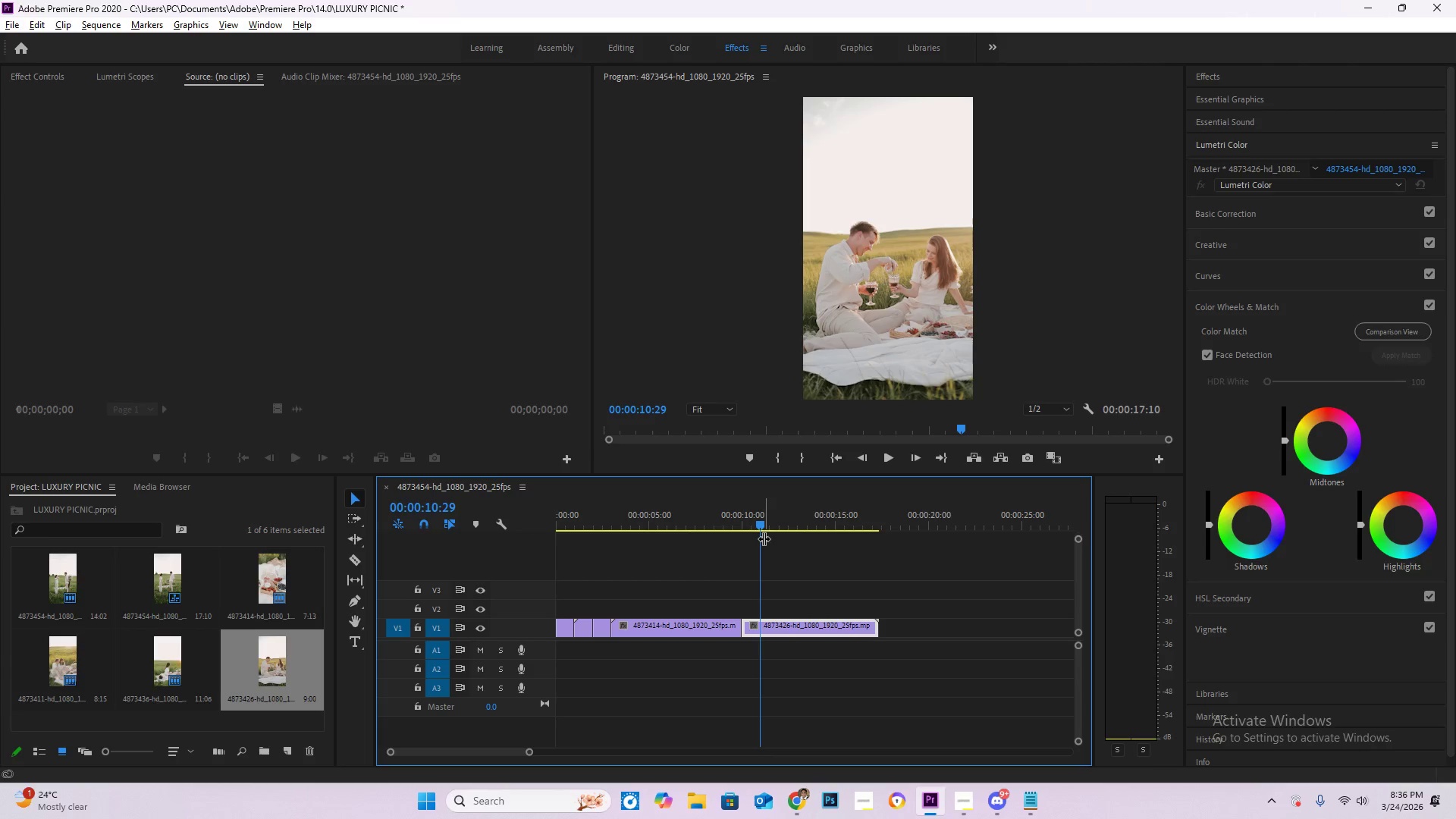 
key(ArrowRight)
 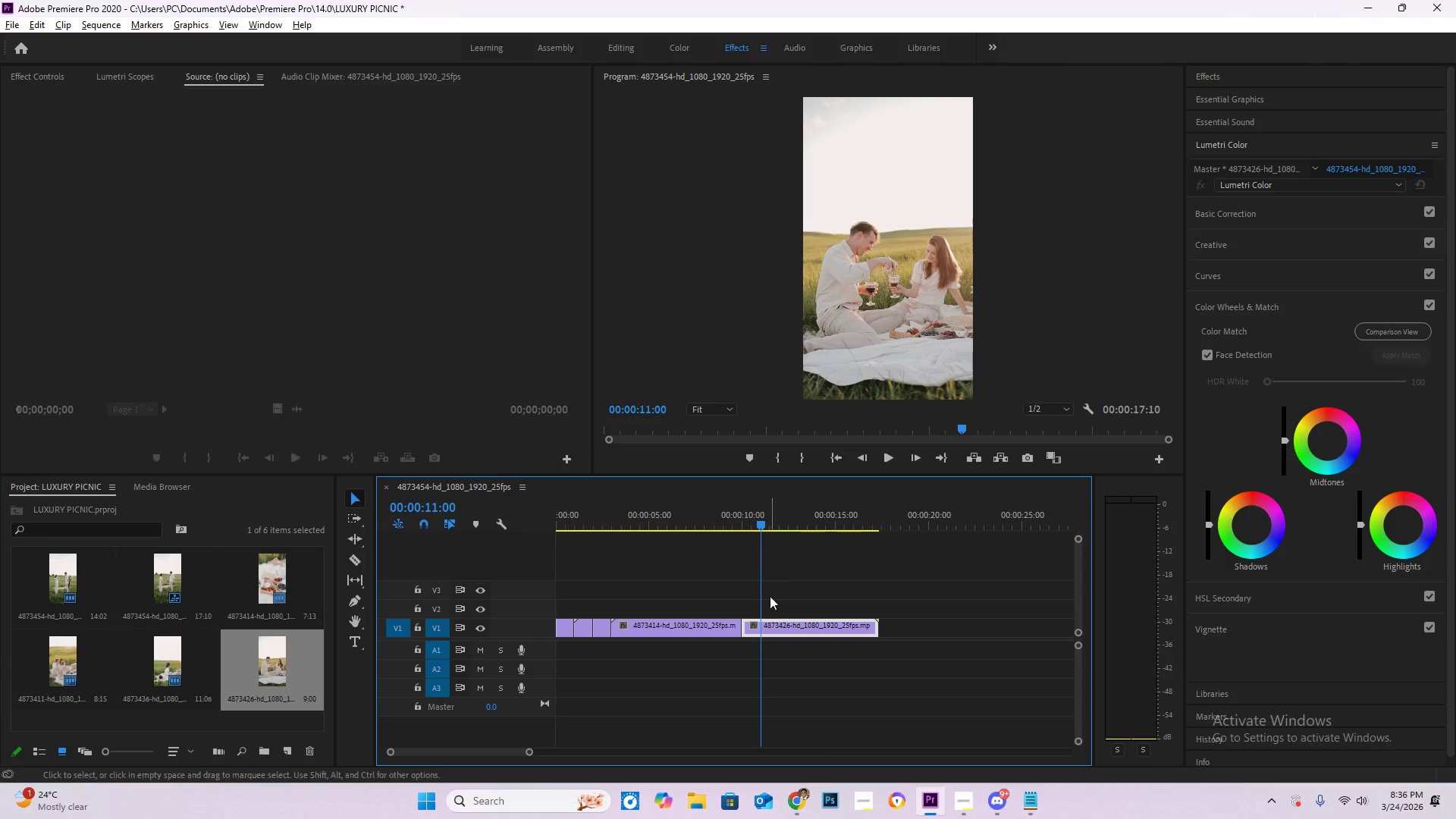 
key(C)
 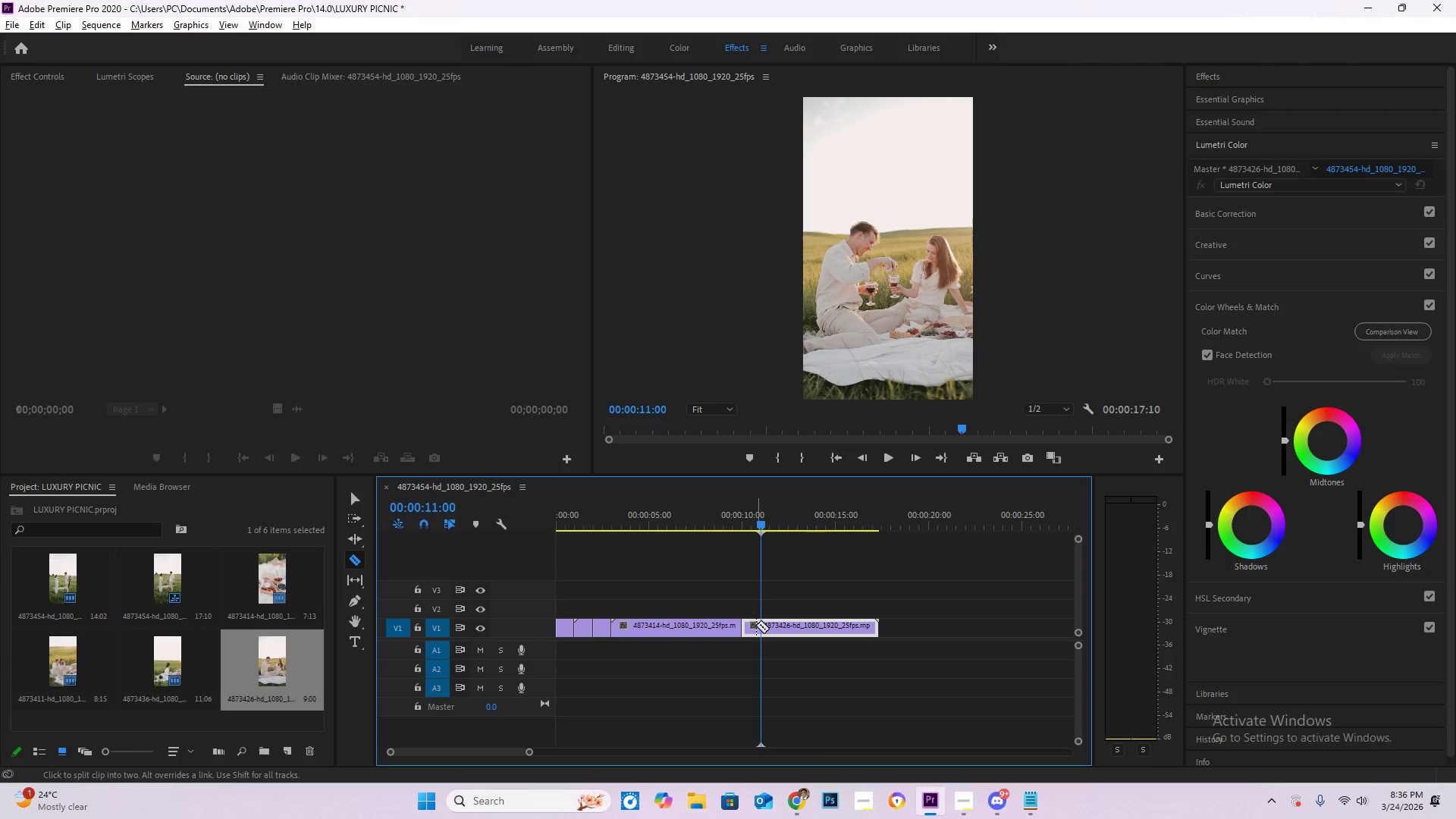 
left_click([760, 626])
 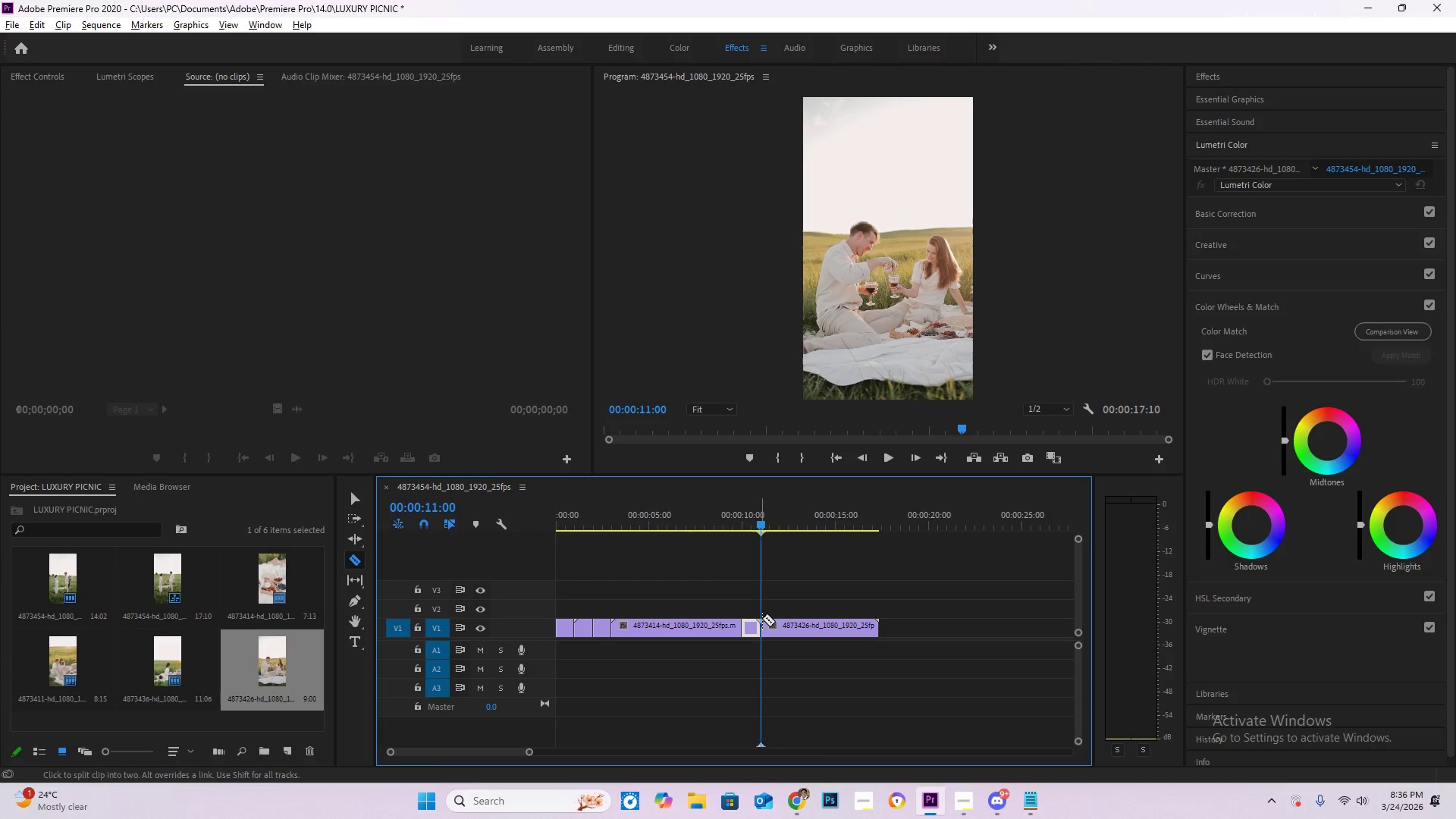 
key(V)
 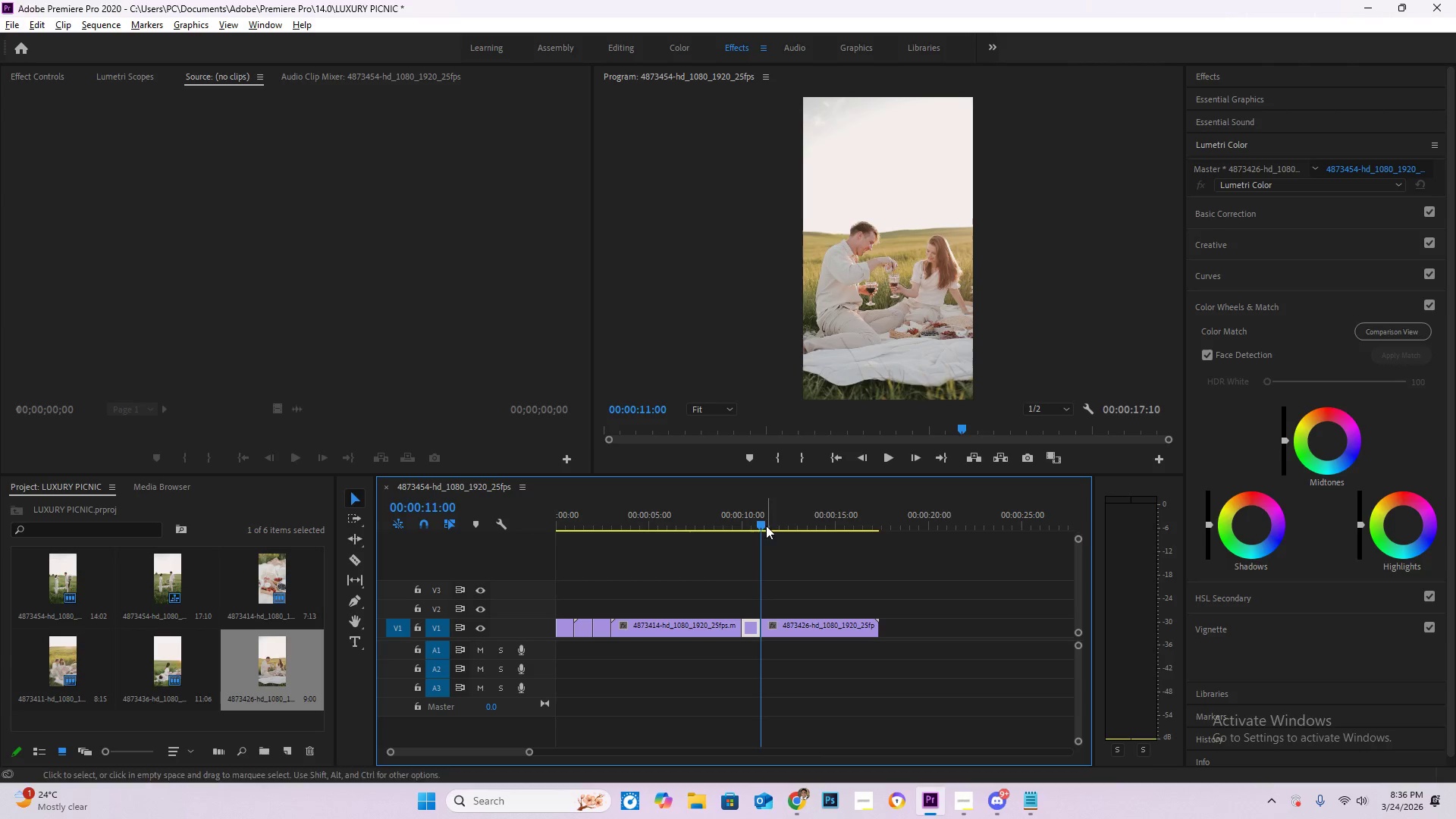 
left_click_drag(start_coordinate=[766, 523], to_coordinate=[908, 548])
 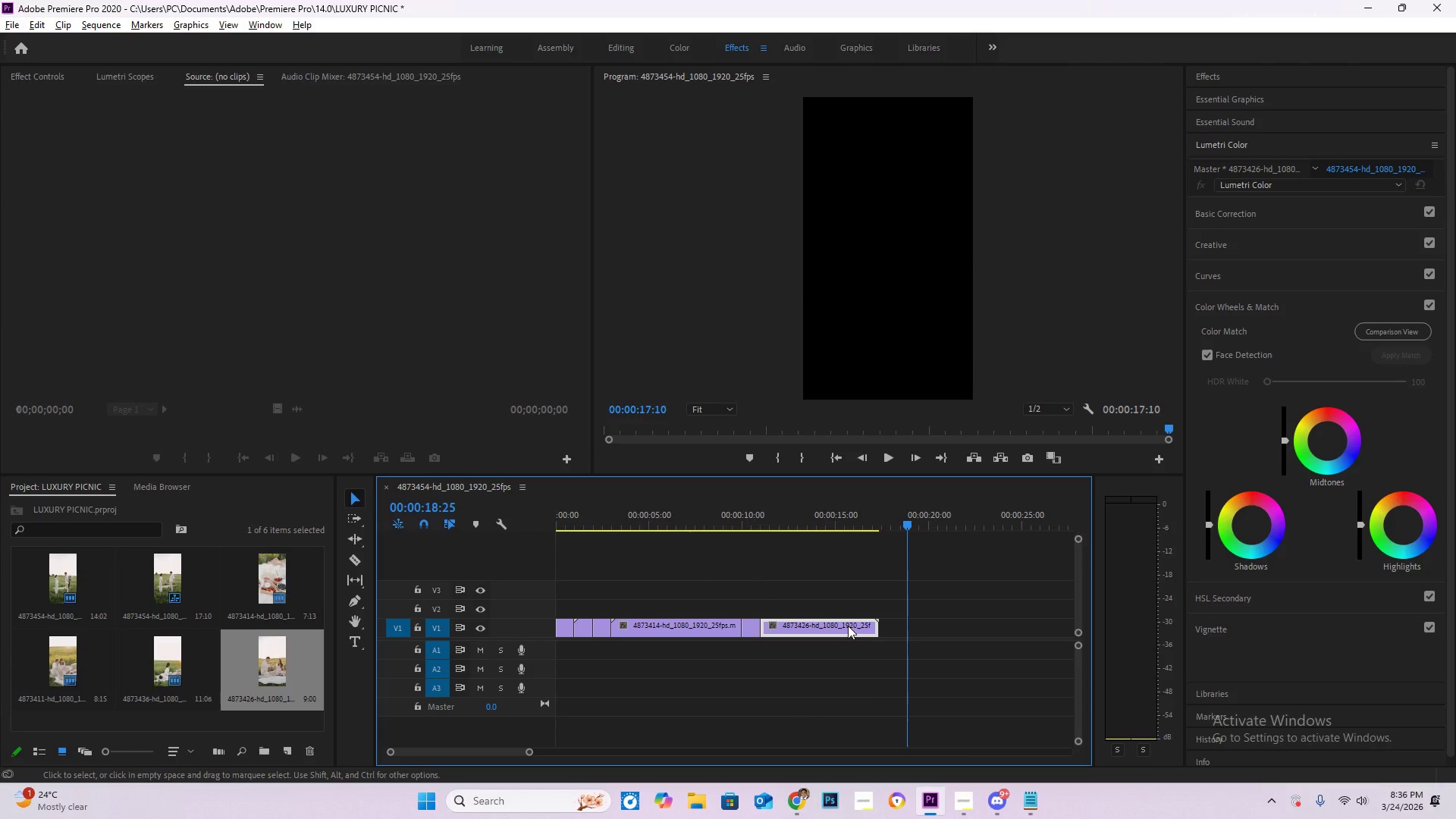 
left_click([843, 631])
 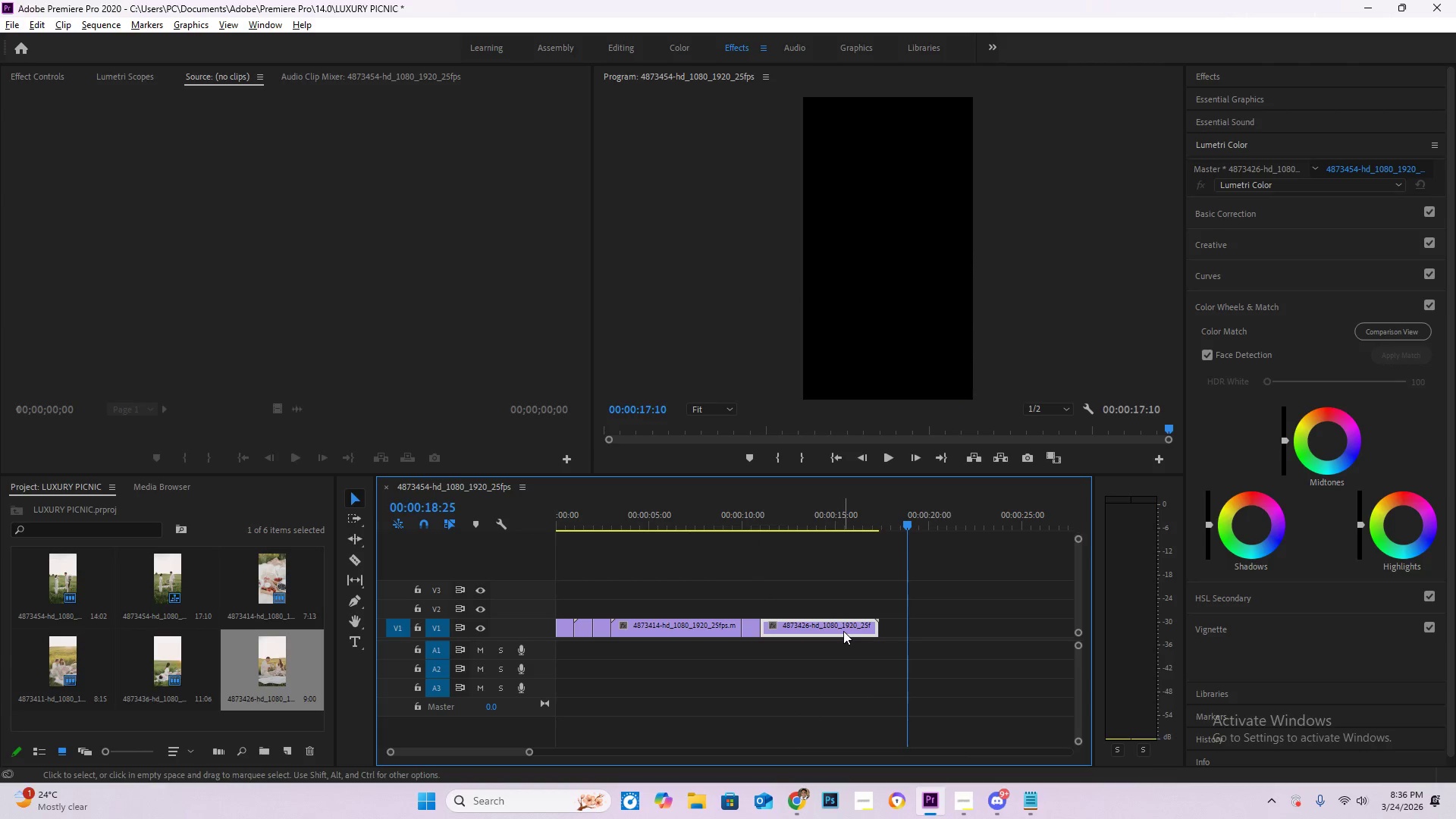 
key(Delete)
 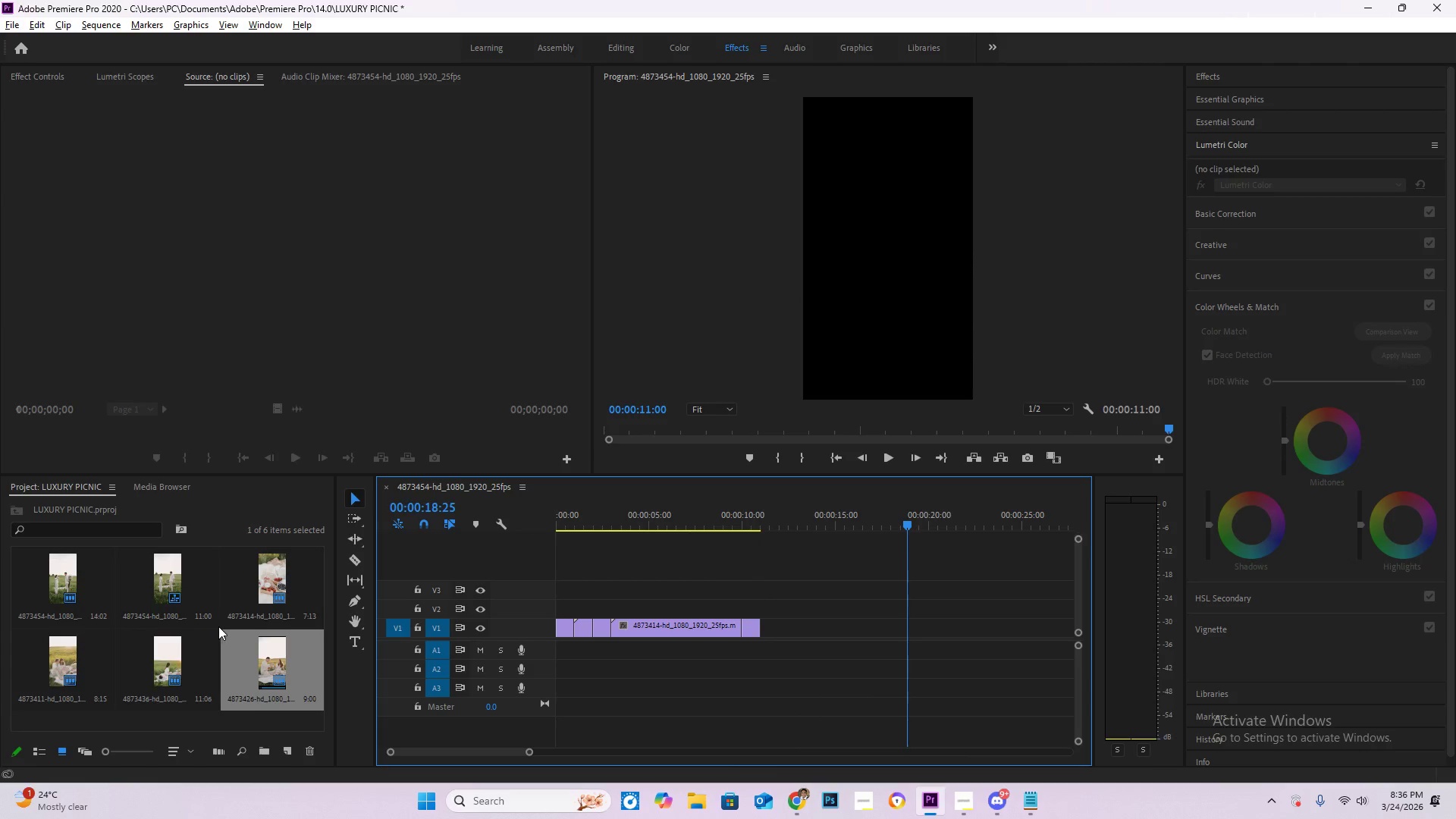 
double_click([219, 626])
 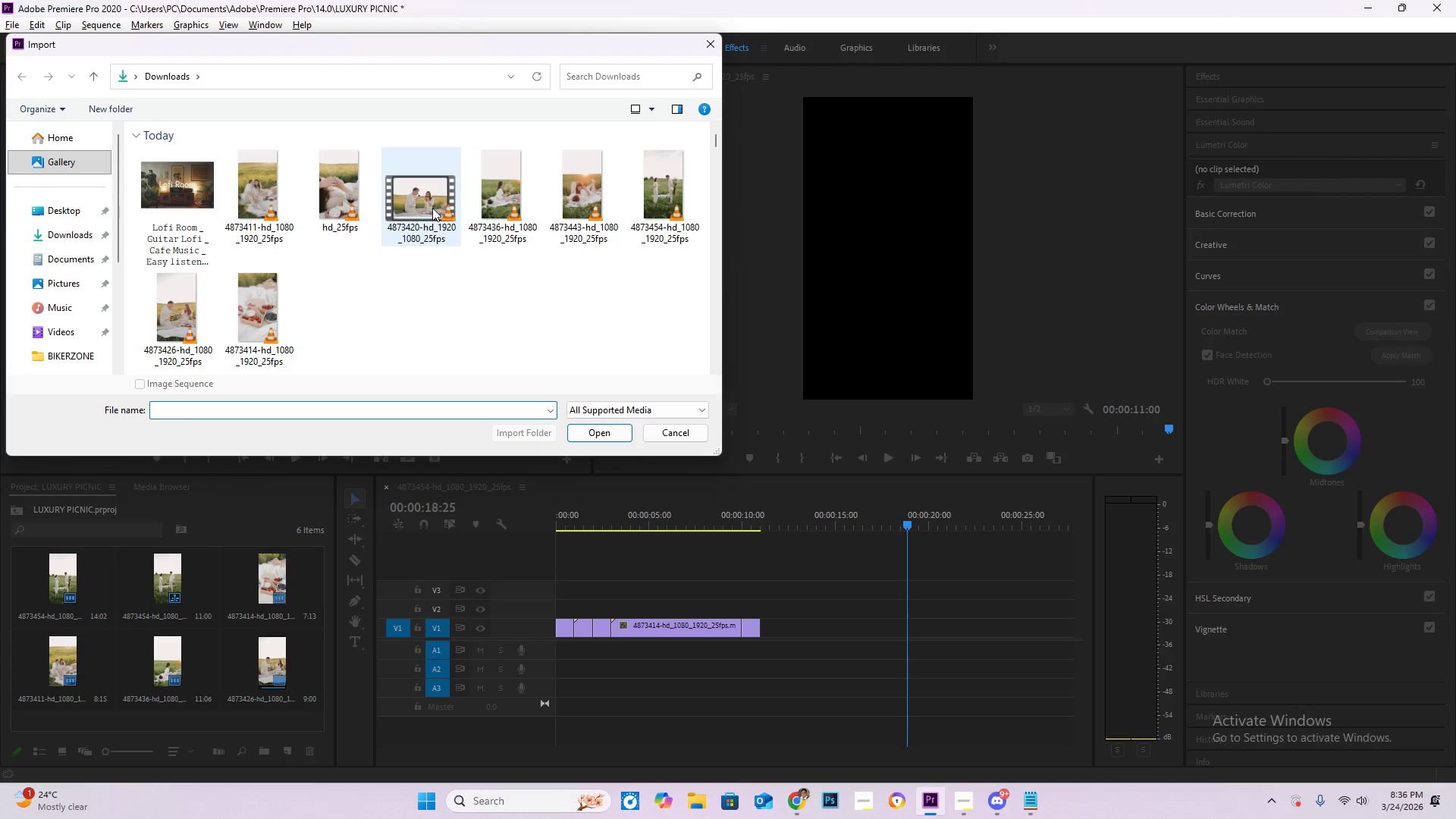 
double_click([432, 208])
 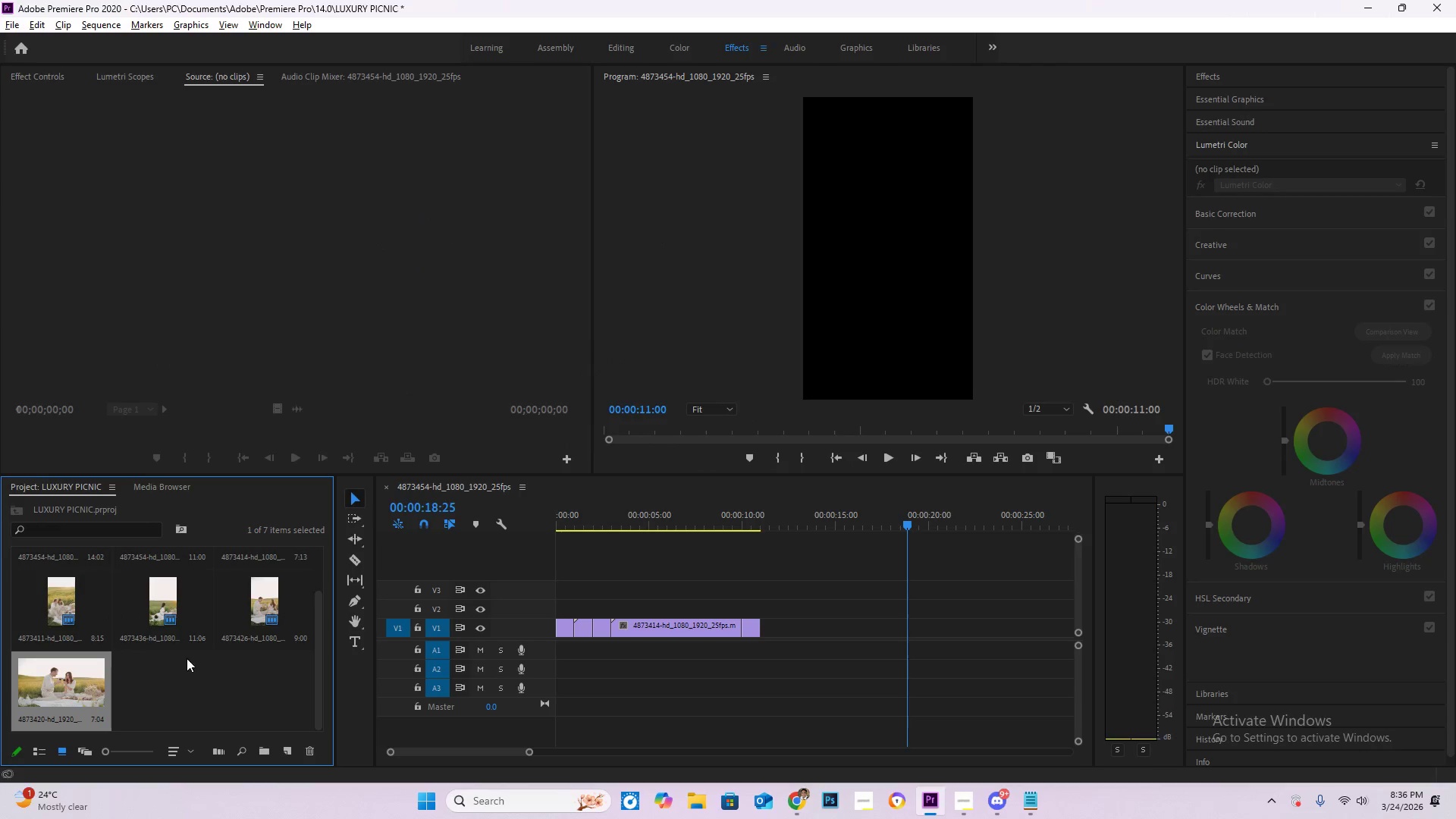 
left_click_drag(start_coordinate=[72, 679], to_coordinate=[766, 638])
 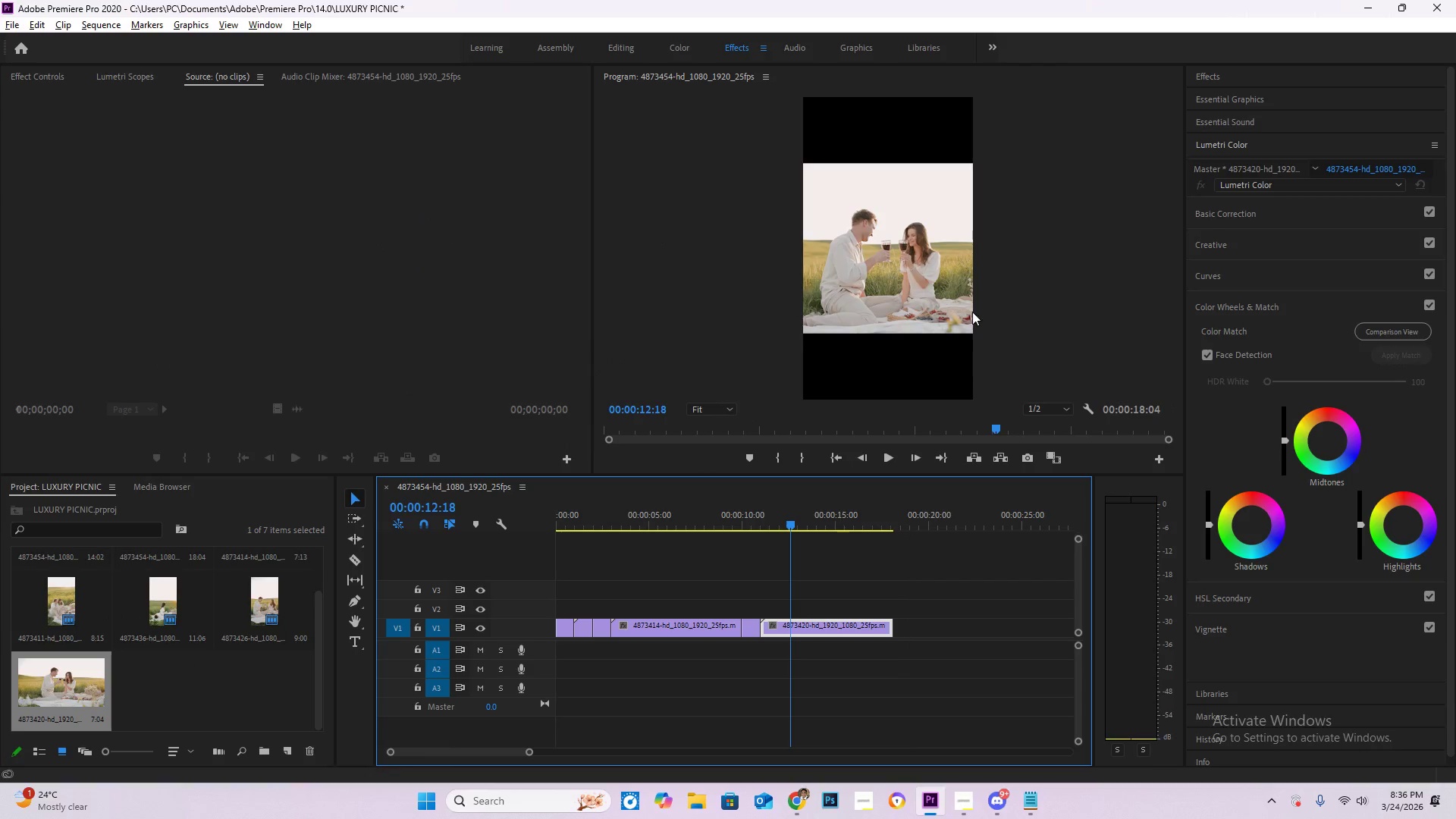 
double_click([940, 287])
 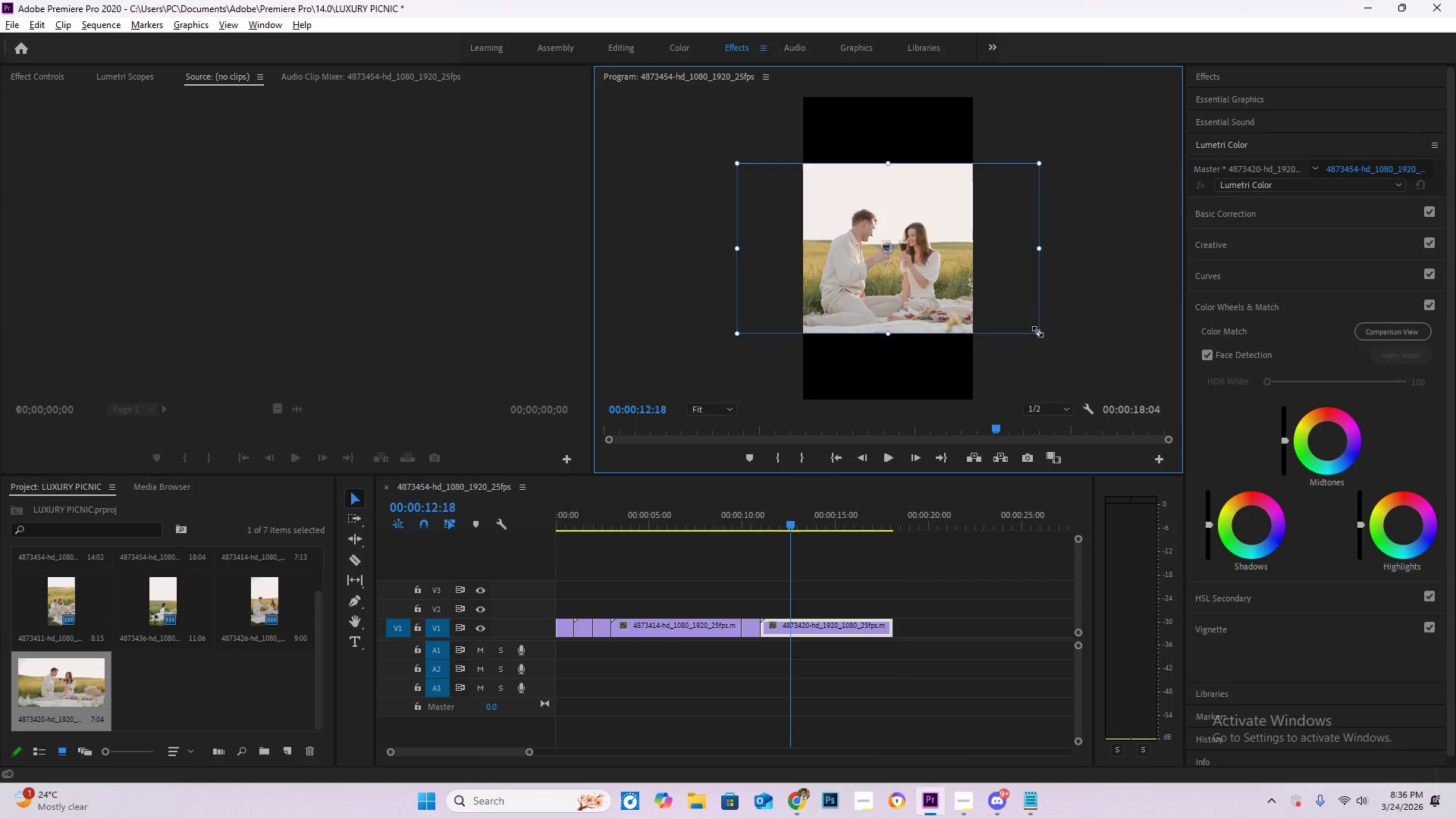 
left_click_drag(start_coordinate=[1037, 334], to_coordinate=[1159, 419])
 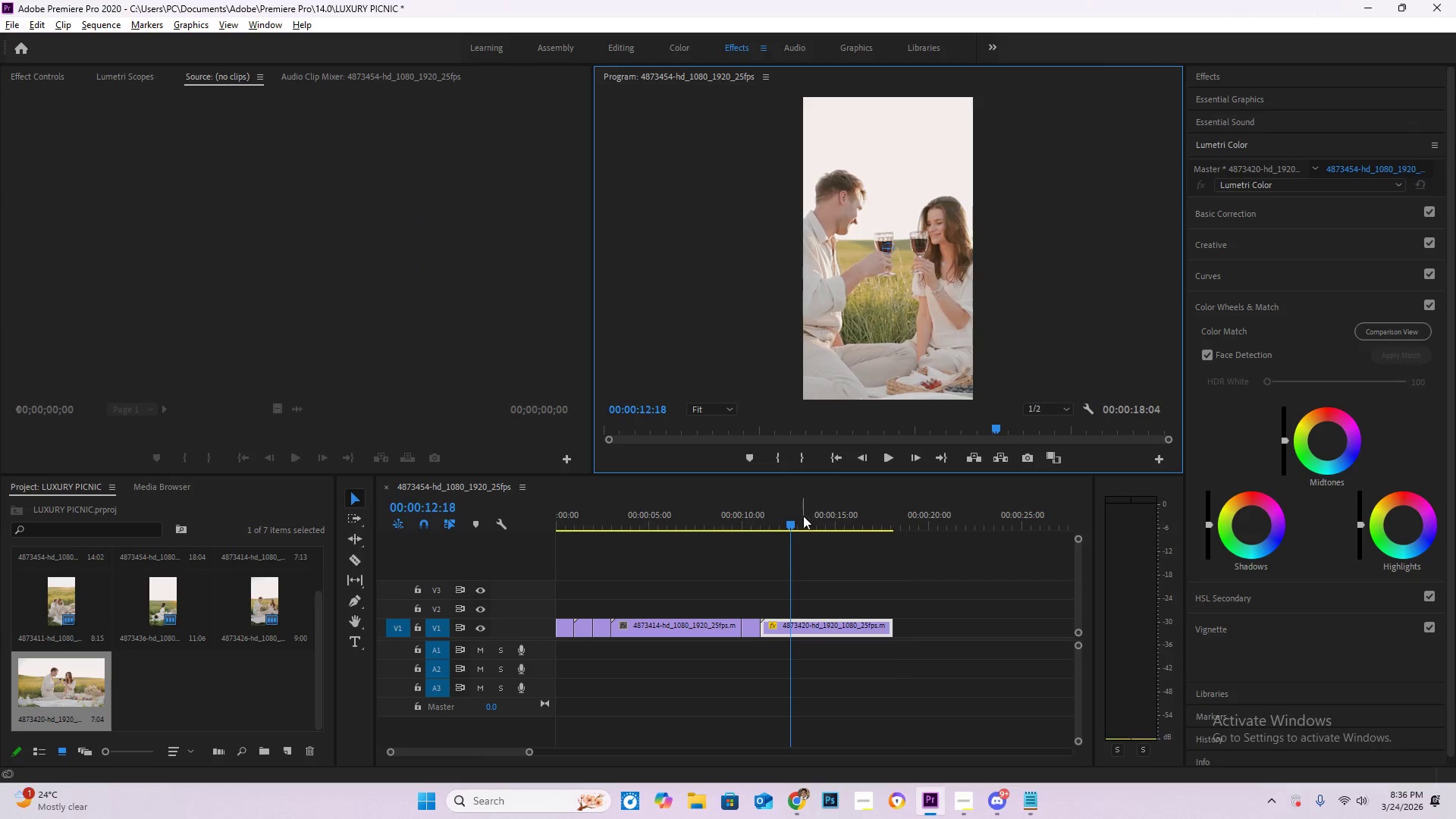 
left_click_drag(start_coordinate=[795, 521], to_coordinate=[786, 510])
 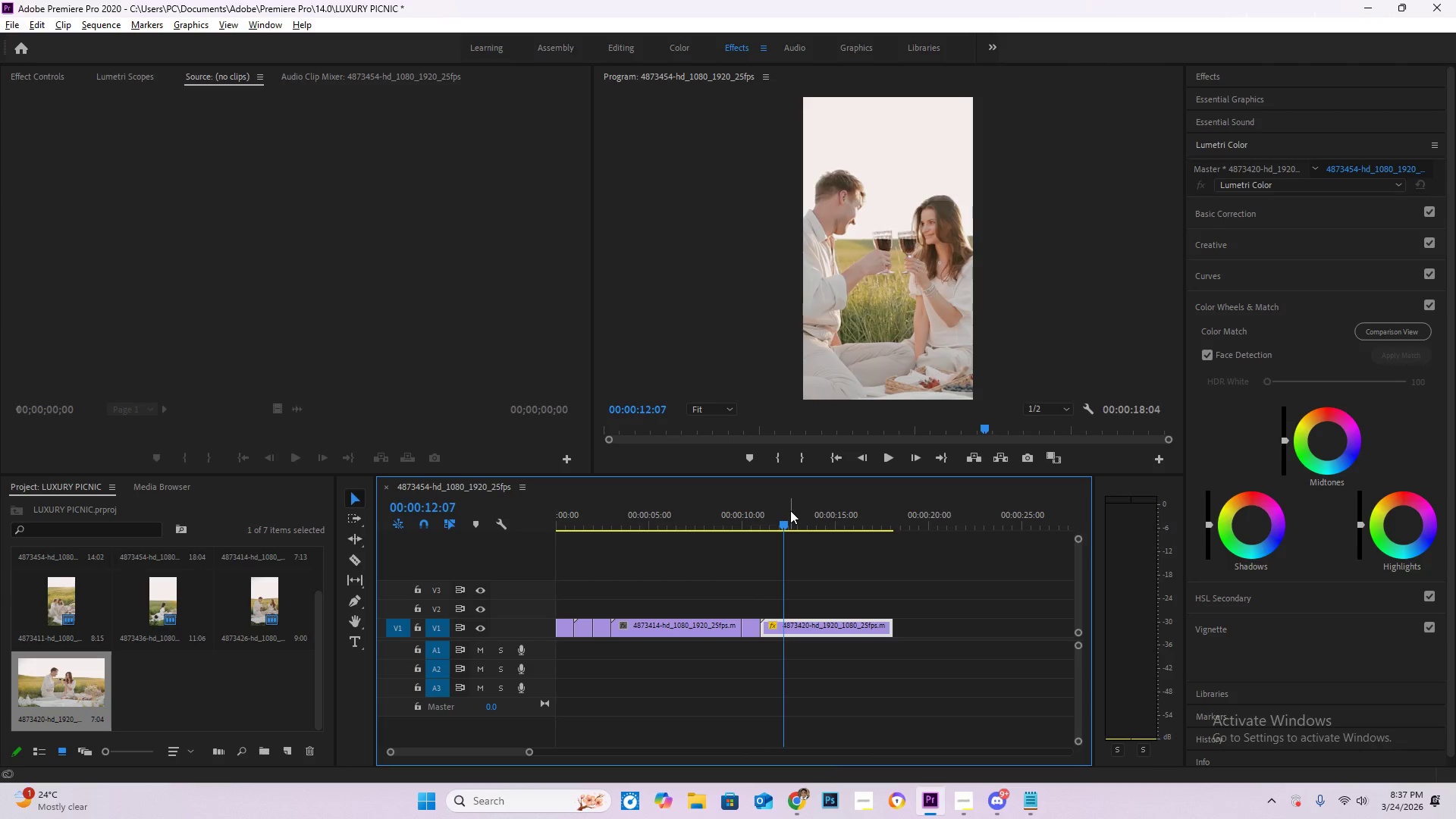 
key(ArrowLeft)
 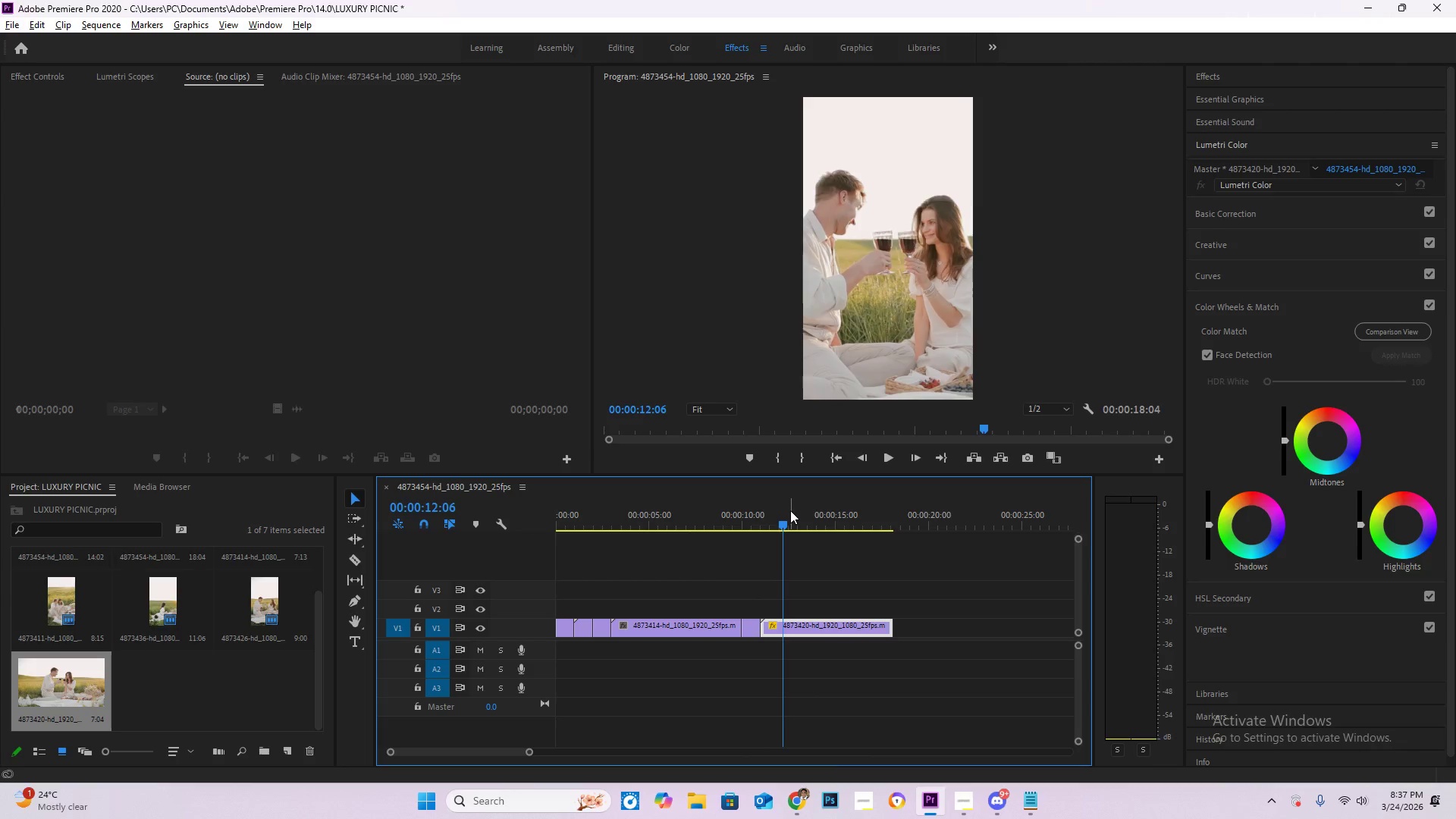 
key(ArrowLeft)
 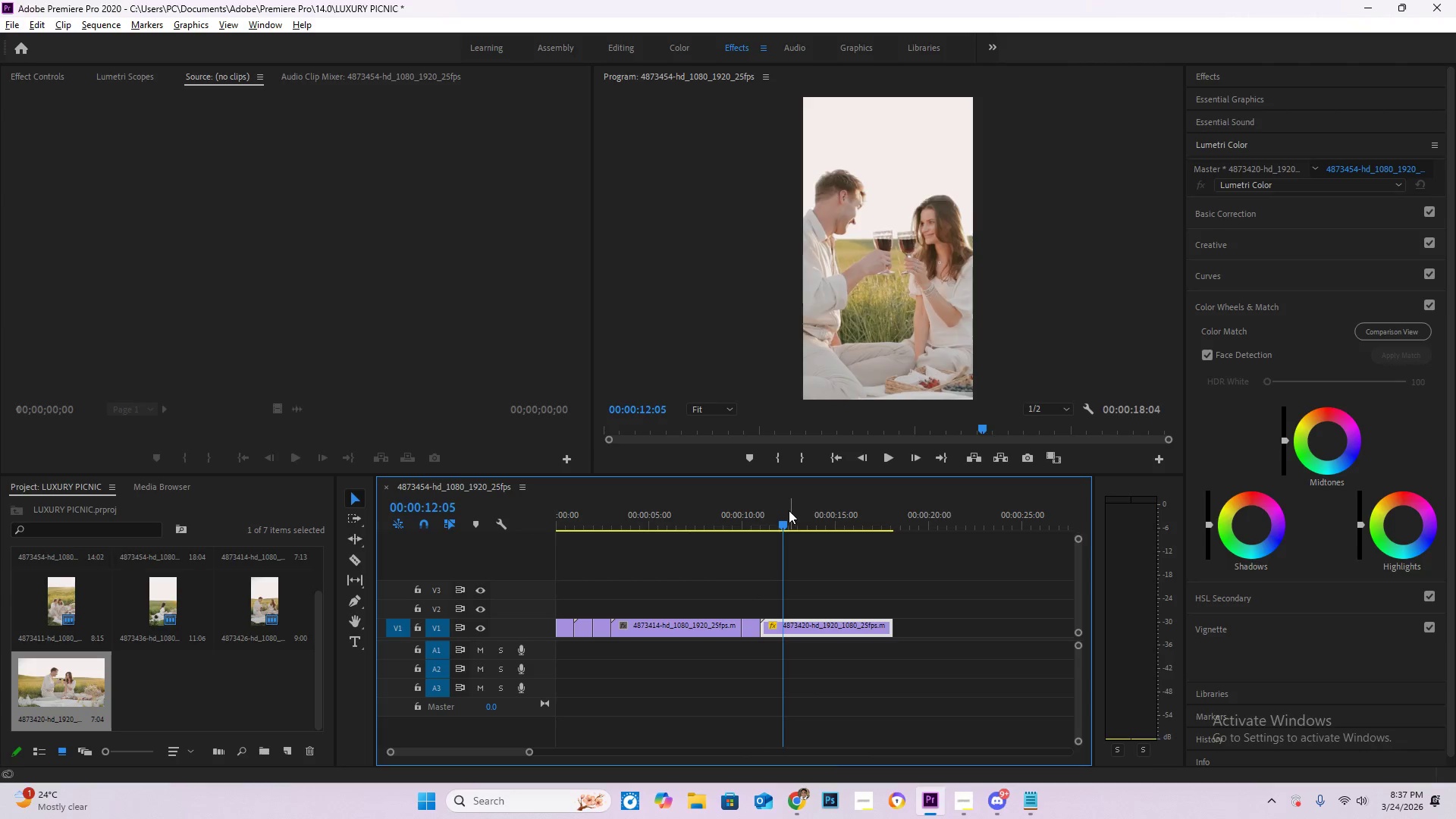 
key(ArrowLeft)
 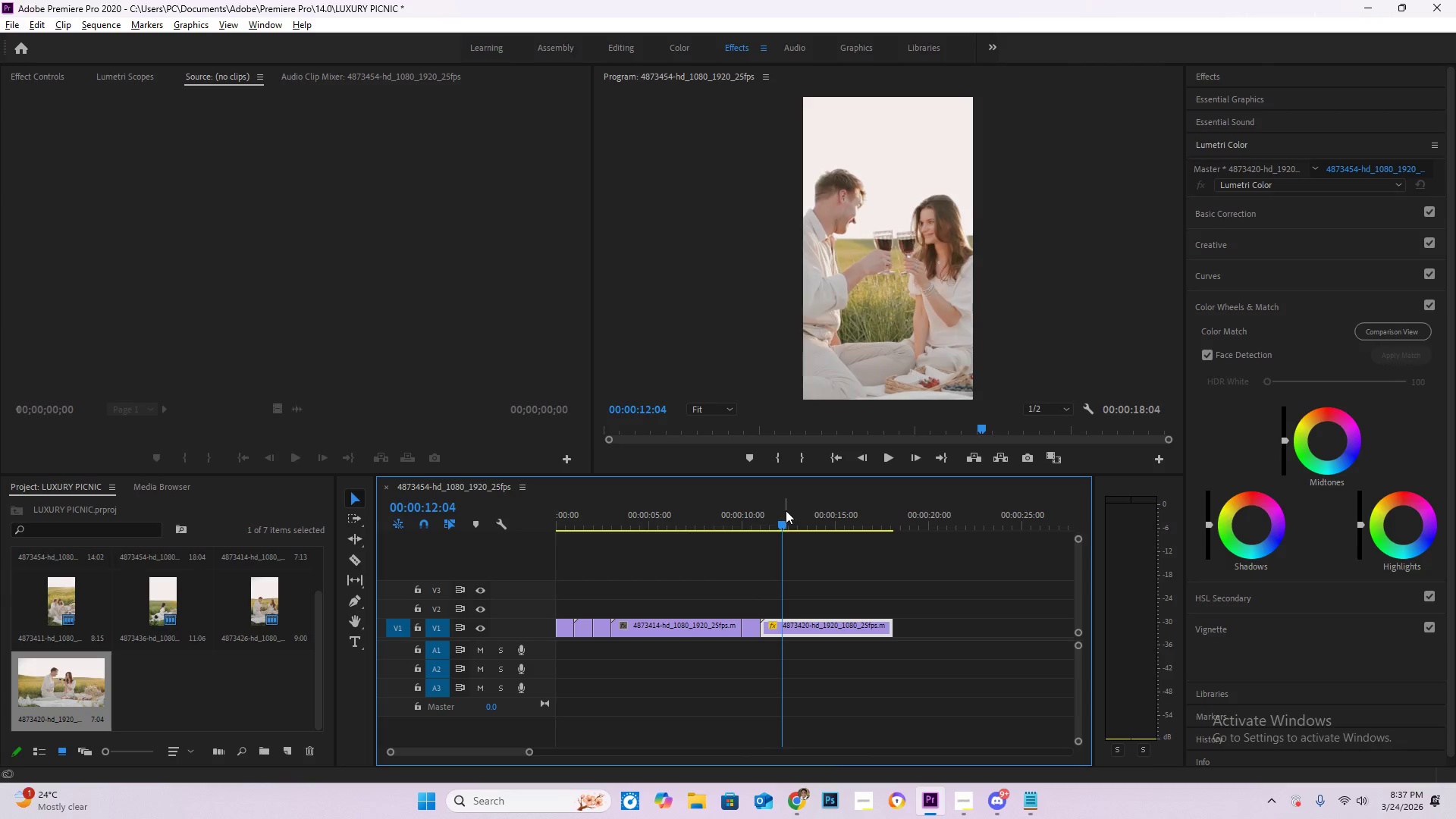 
key(ArrowLeft)
 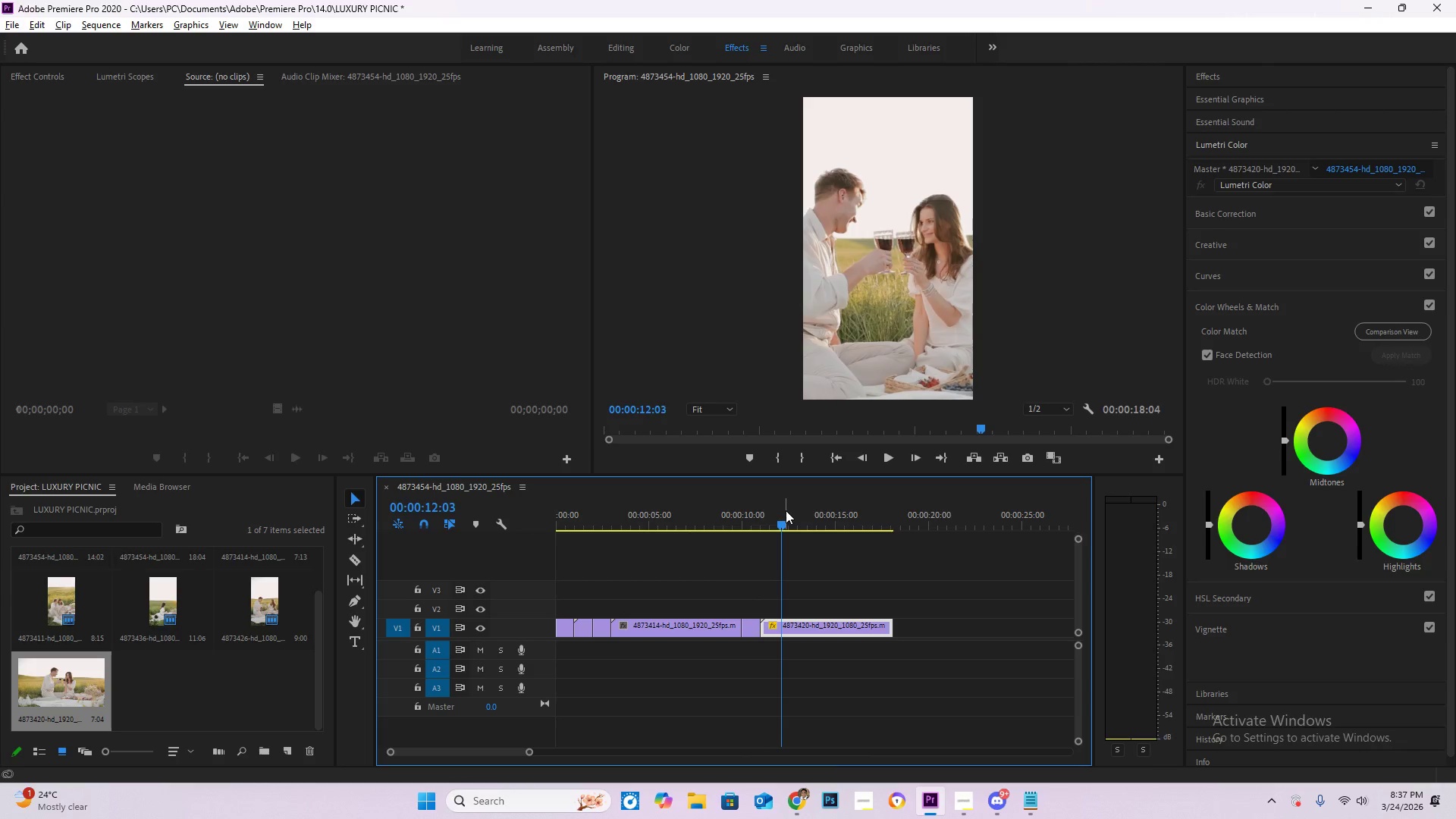 
key(ArrowLeft)
 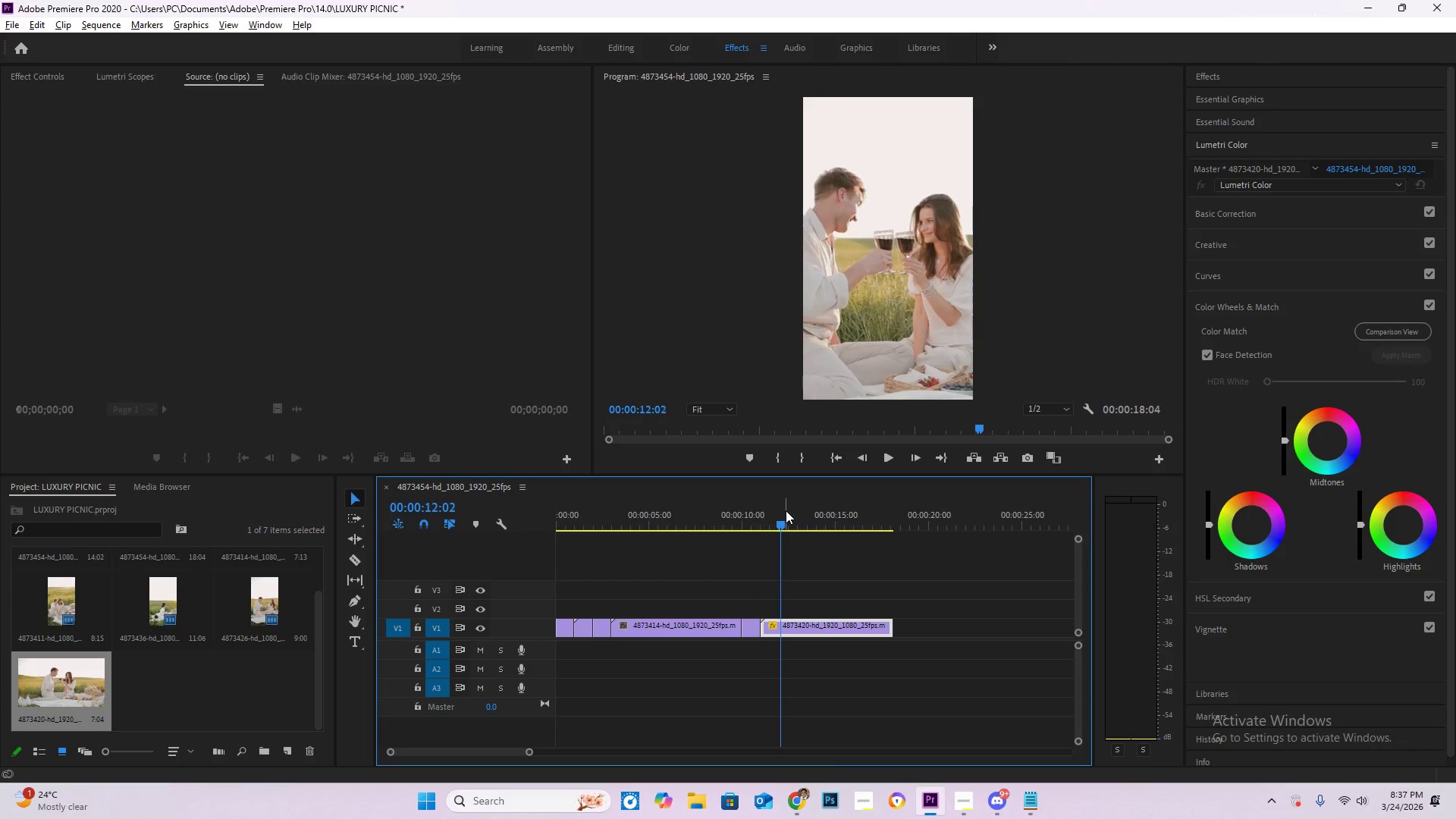 
key(ArrowLeft)
 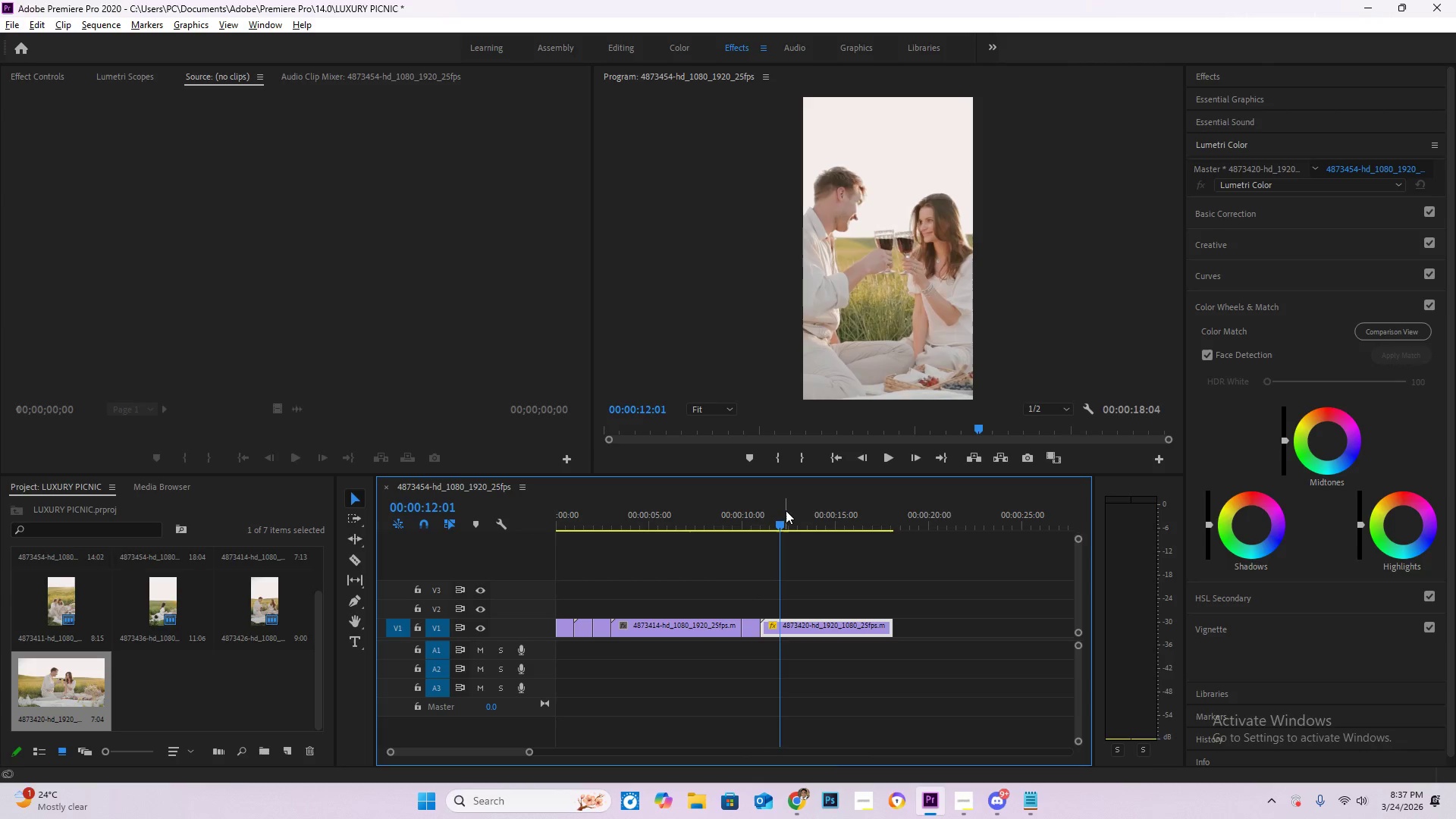 
key(ArrowLeft)
 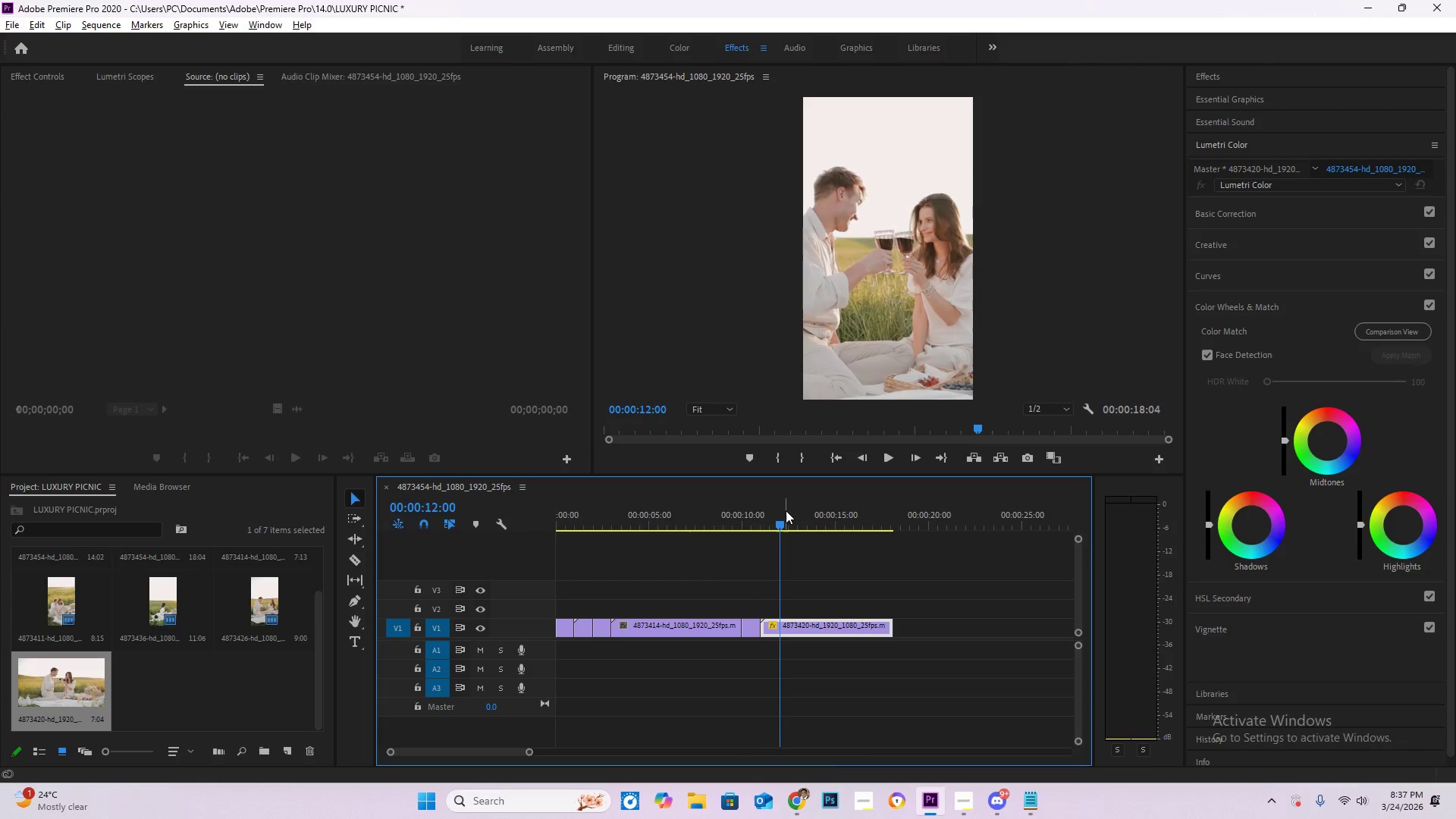 
key(ArrowLeft)
 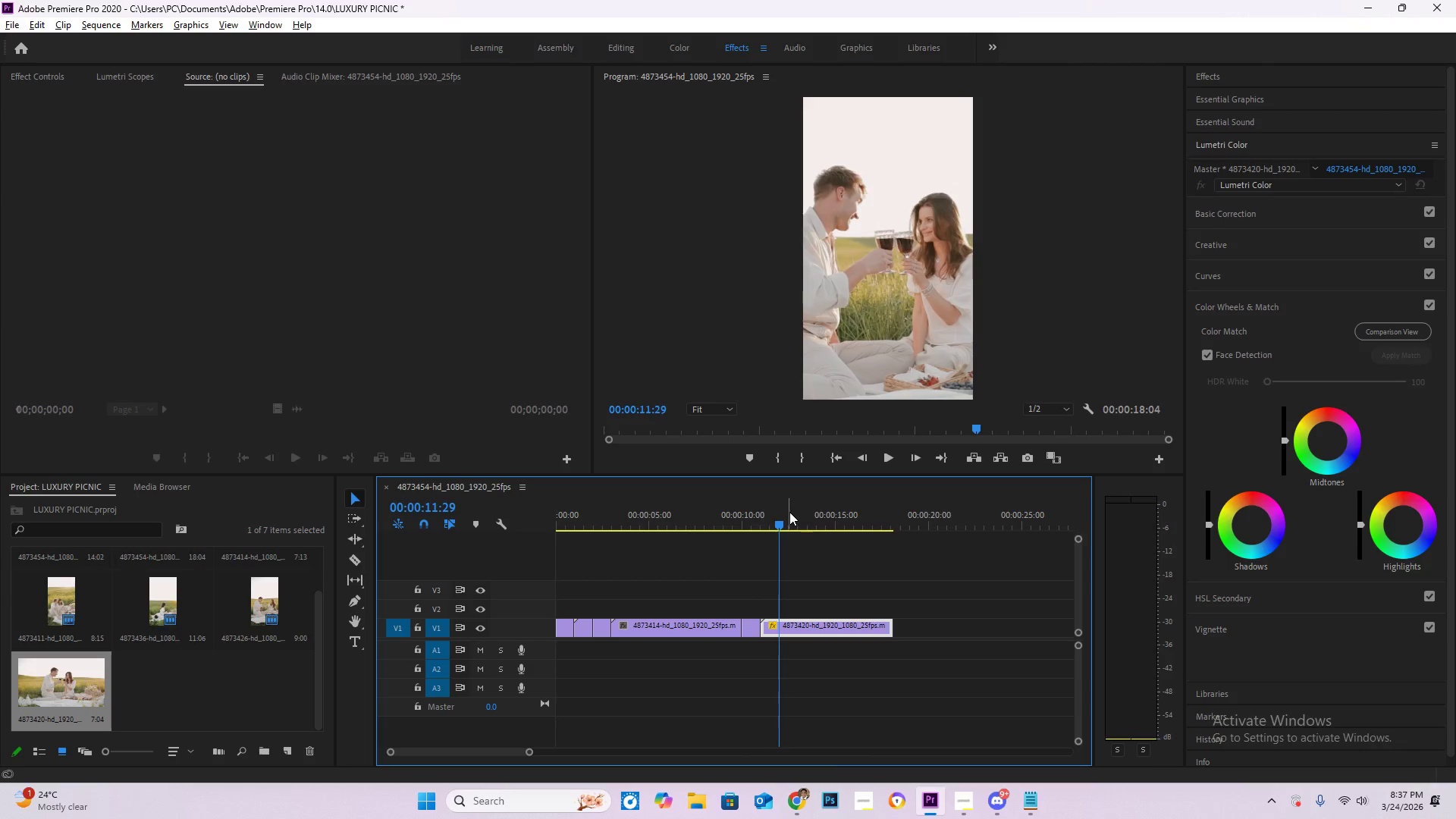 
key(ArrowRight)
 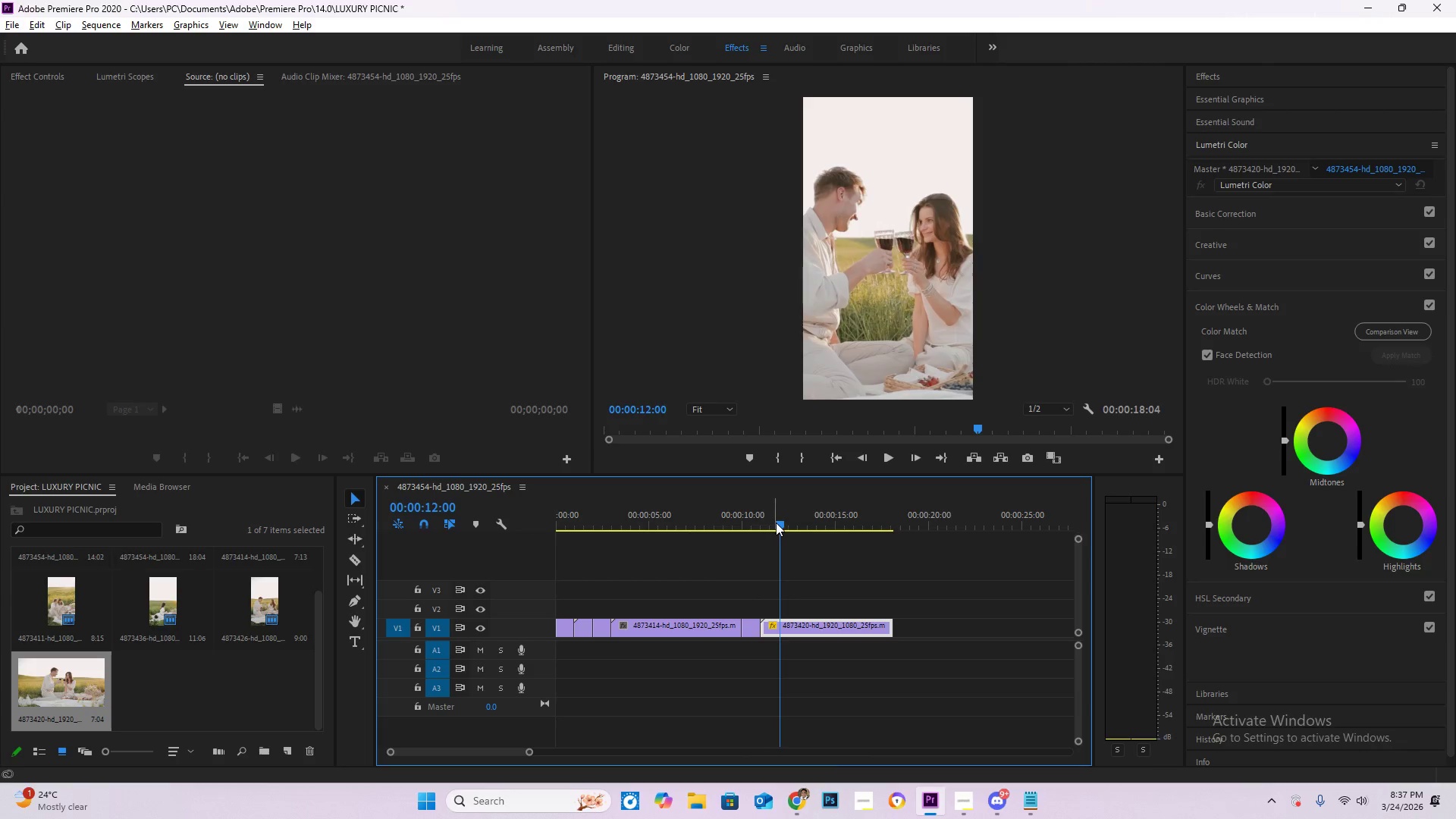 
left_click_drag(start_coordinate=[776, 523], to_coordinate=[776, 530])
 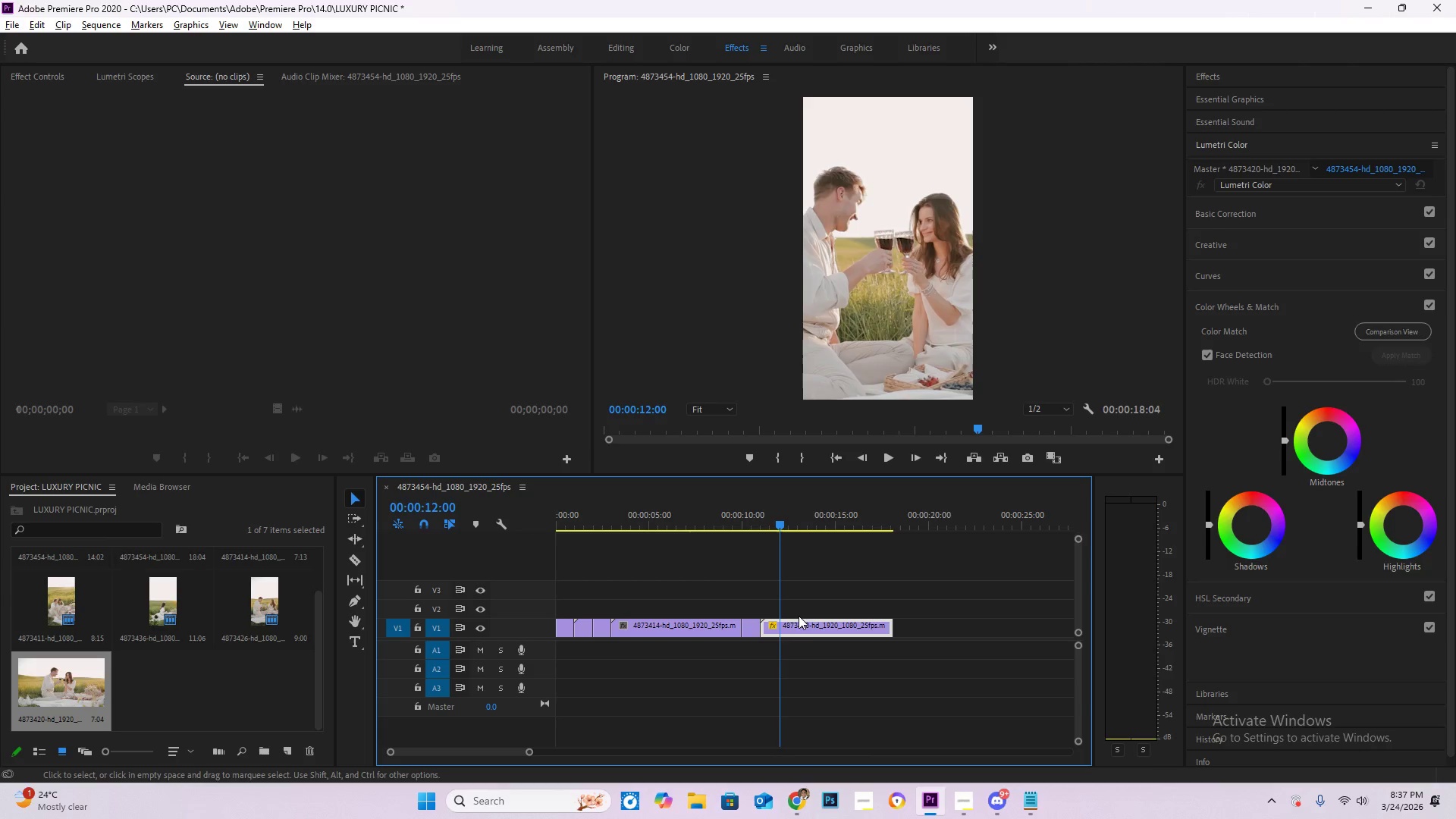 
key(C)
 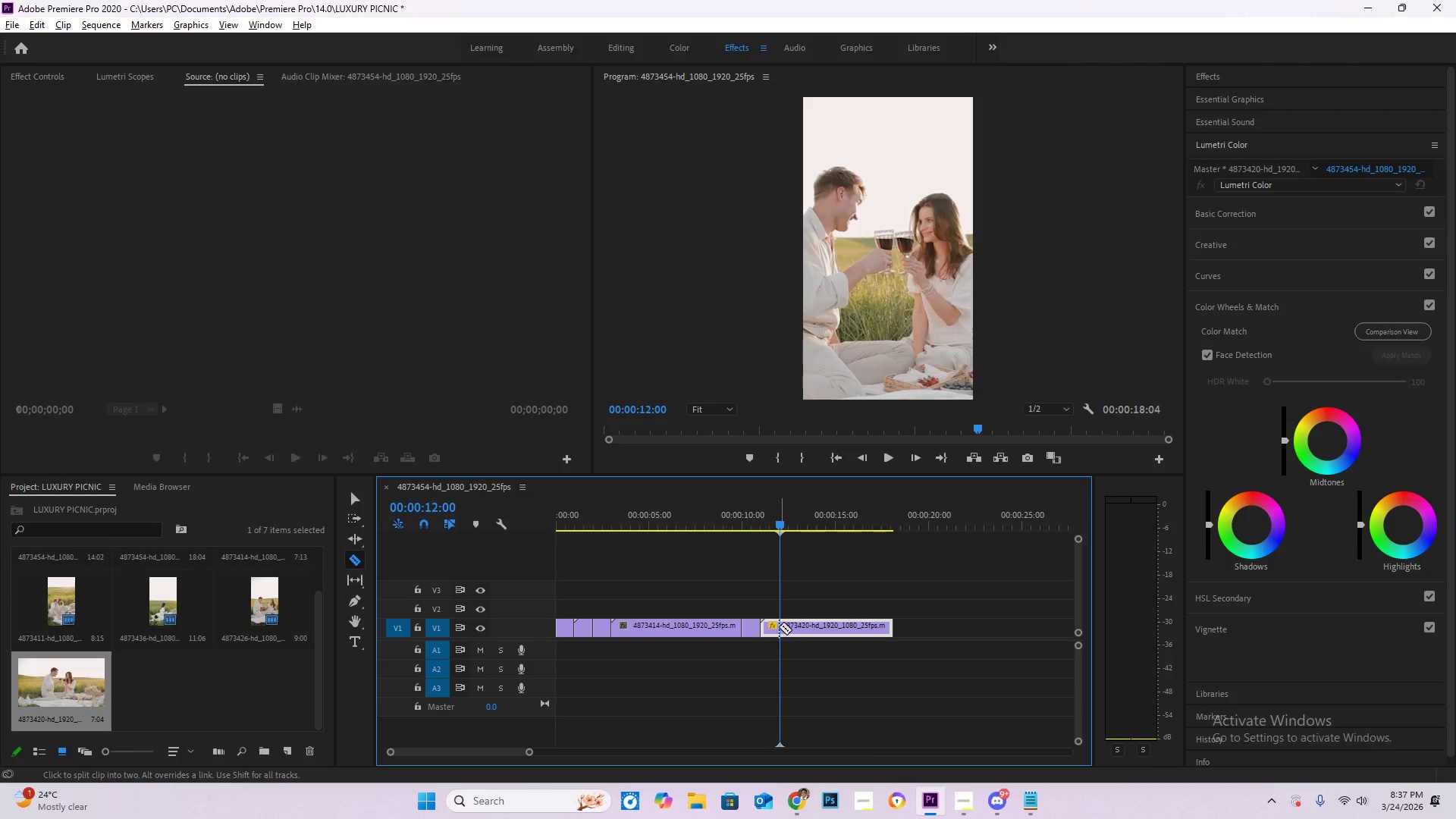 
left_click([778, 625])
 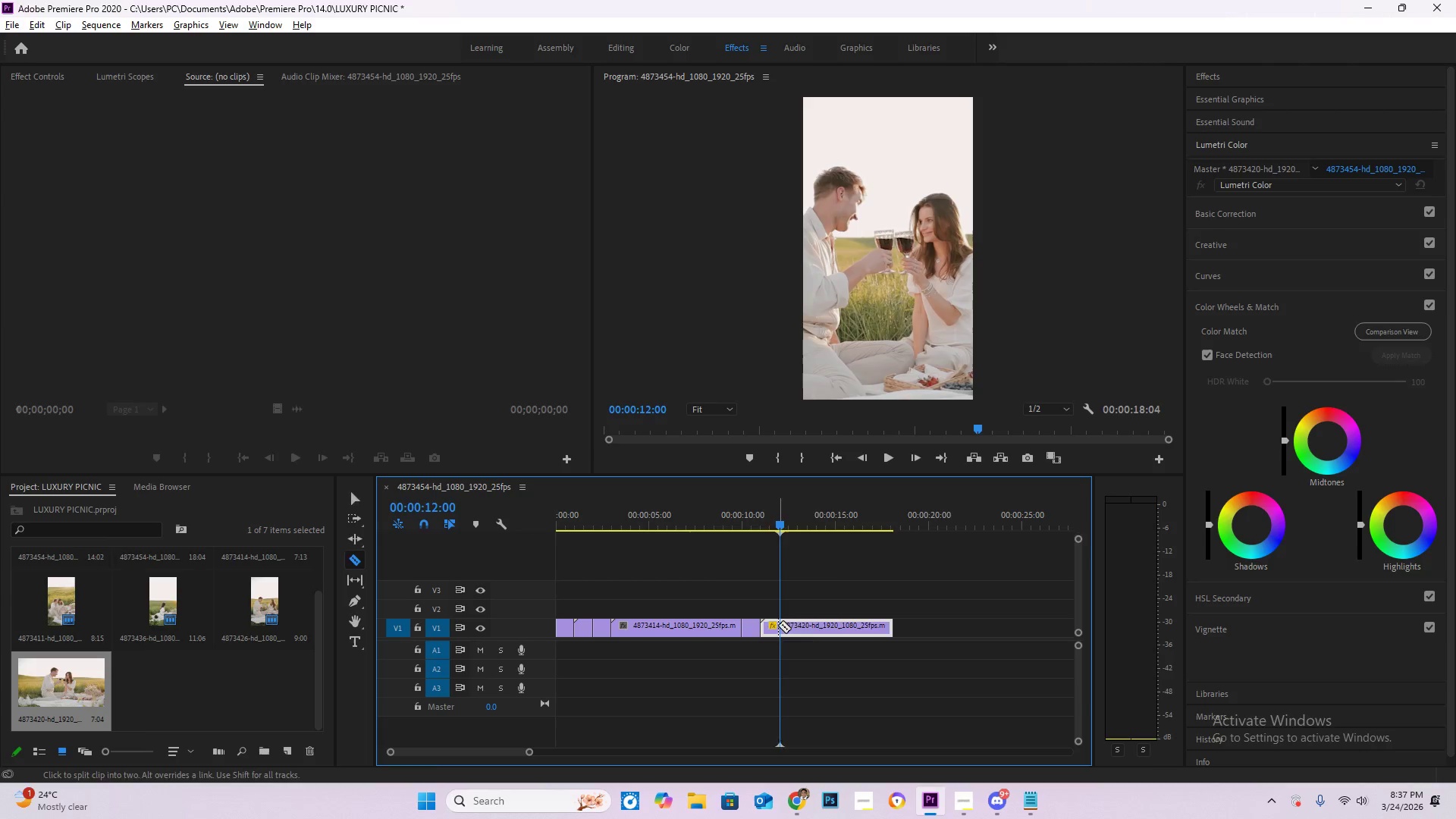 
key(V)
 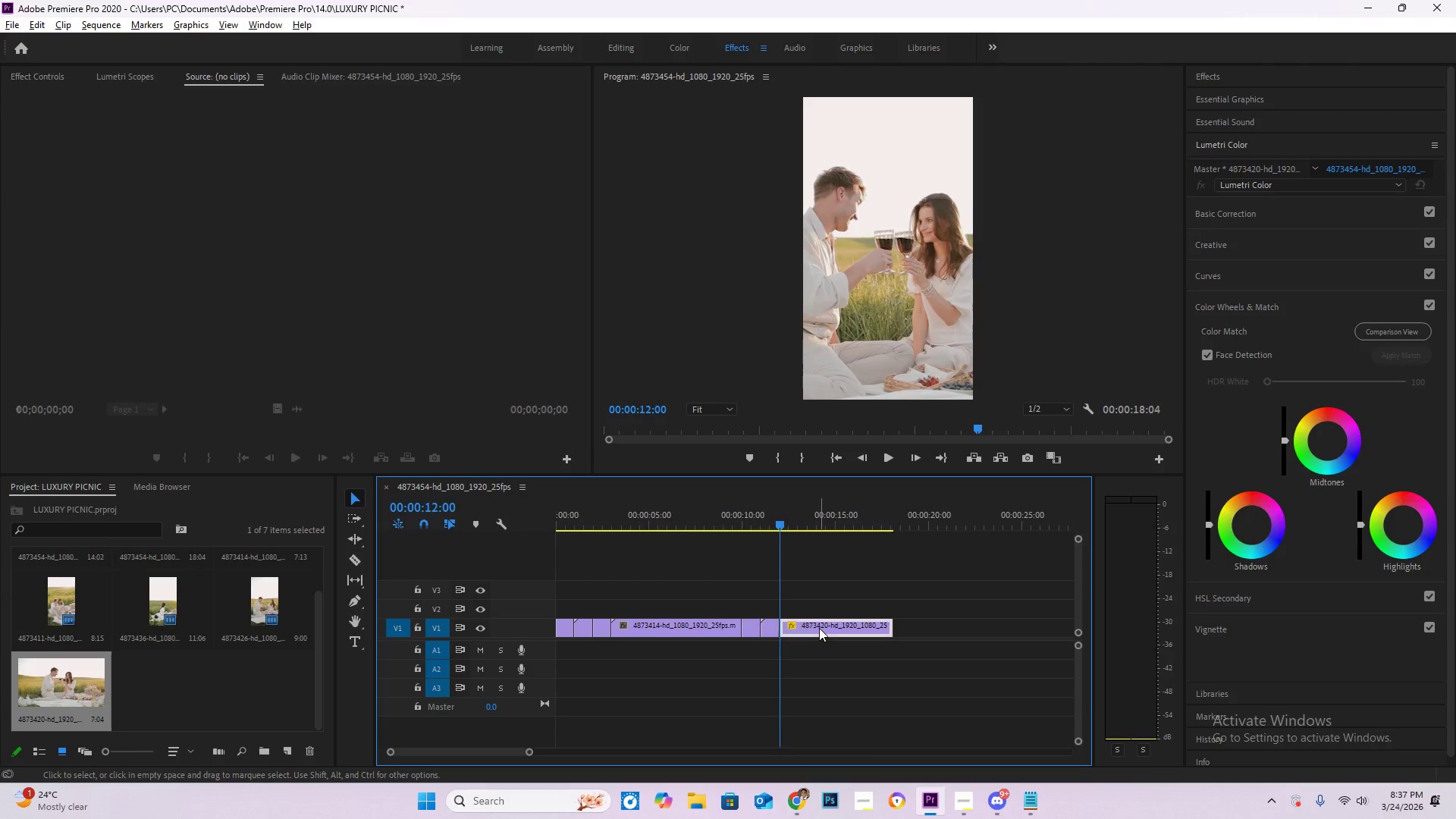 
left_click([819, 628])
 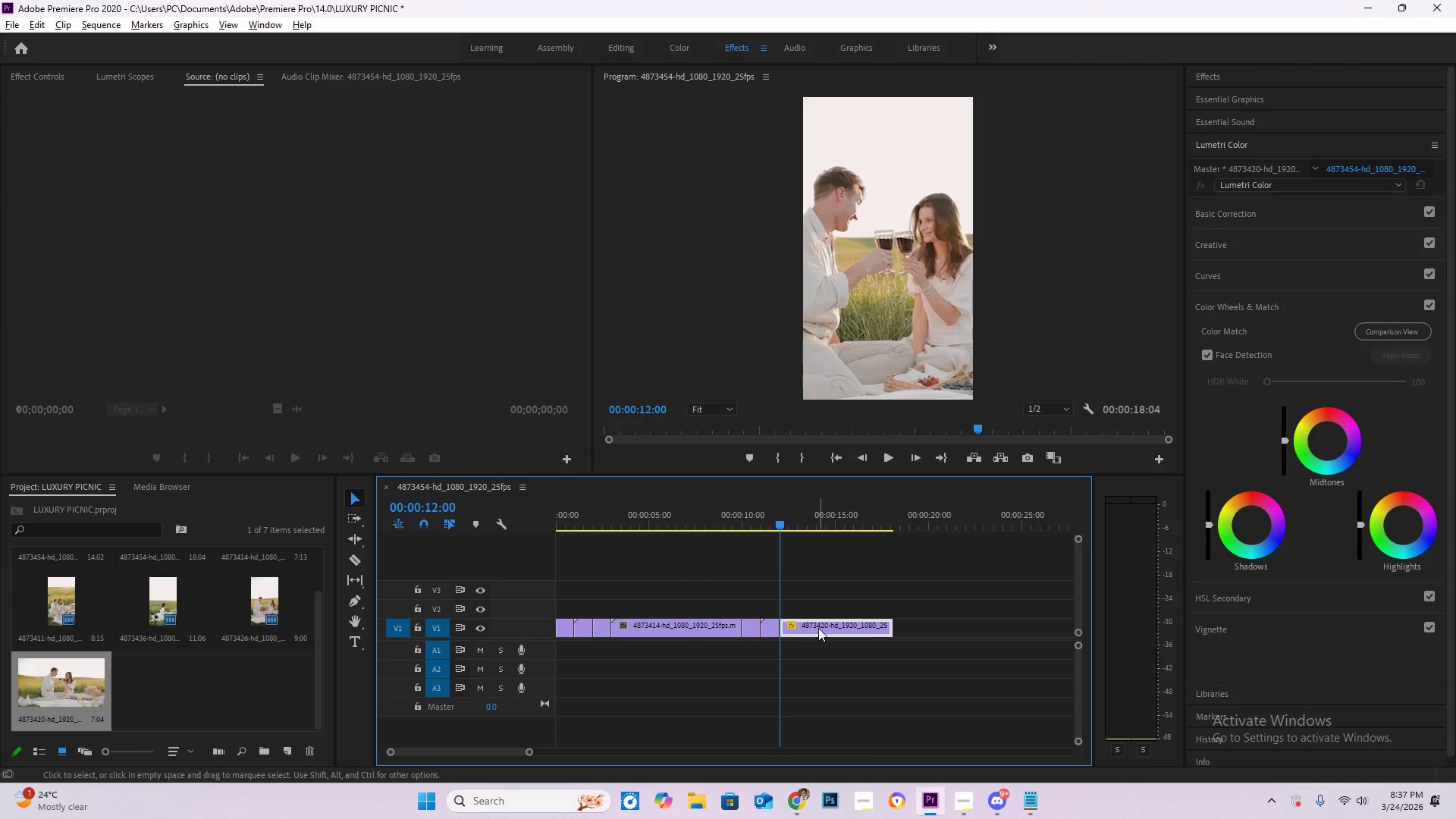 
key(Delete)
 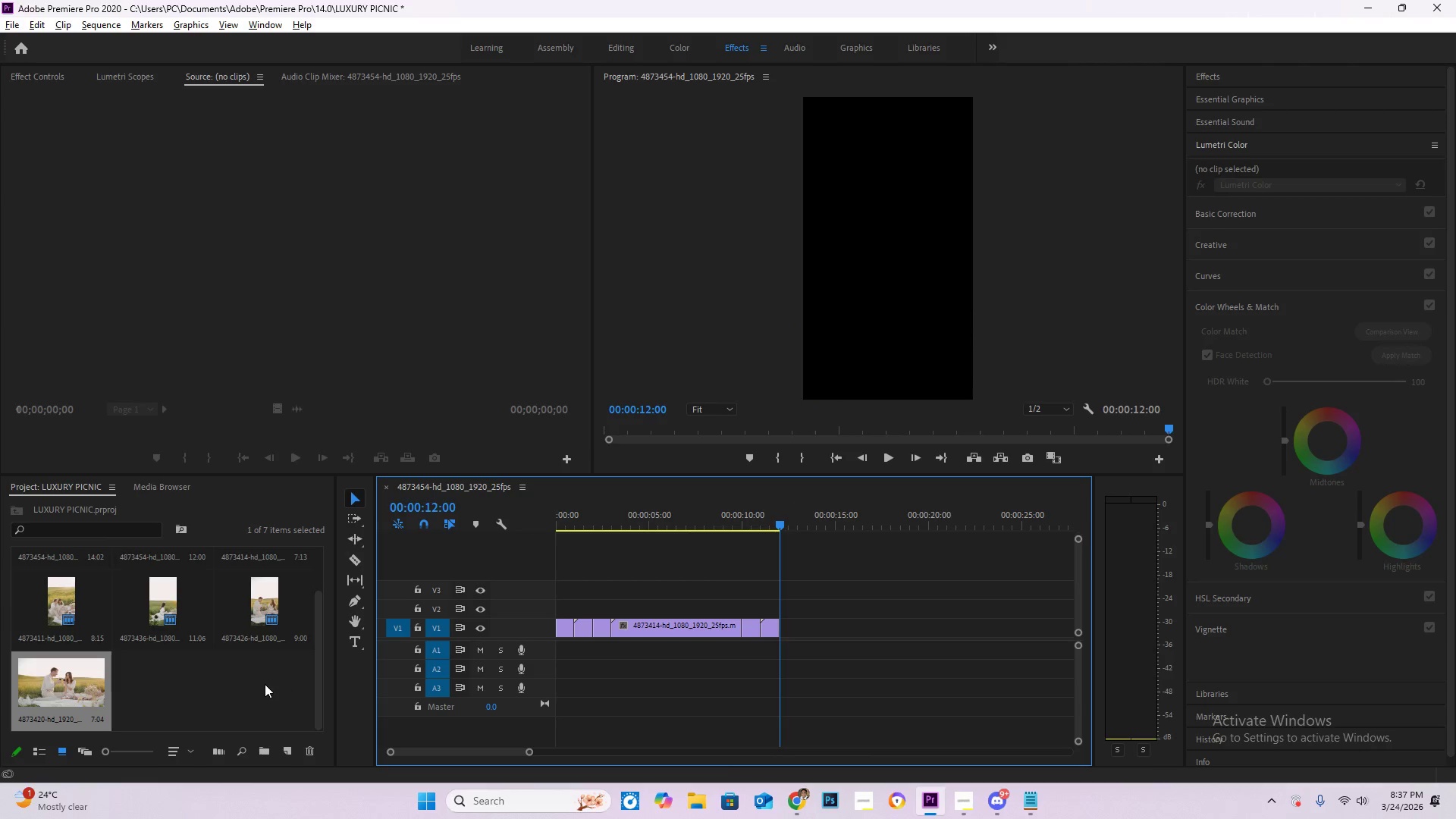 
left_click([265, 684])
 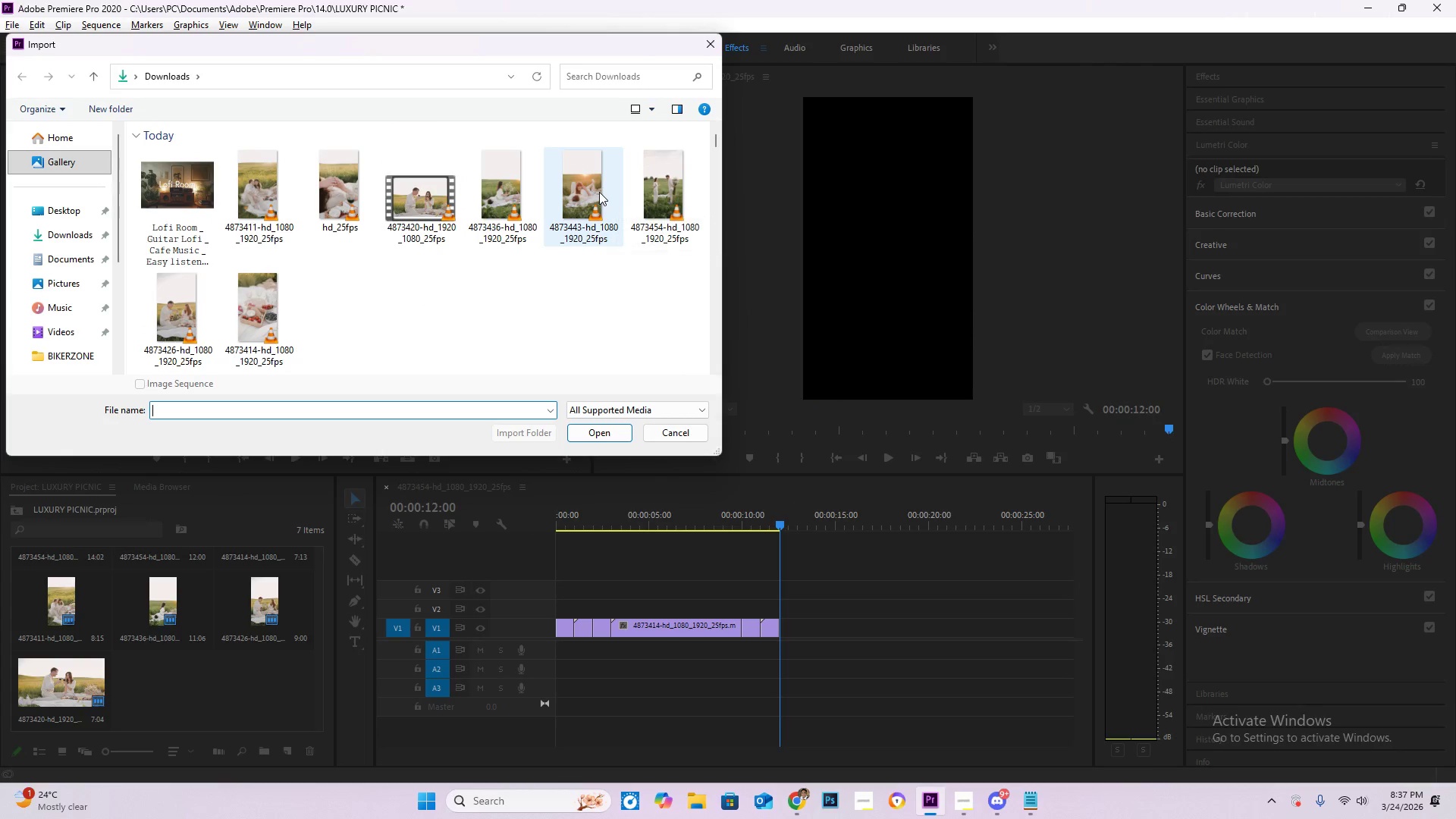 
wait(6.67)
 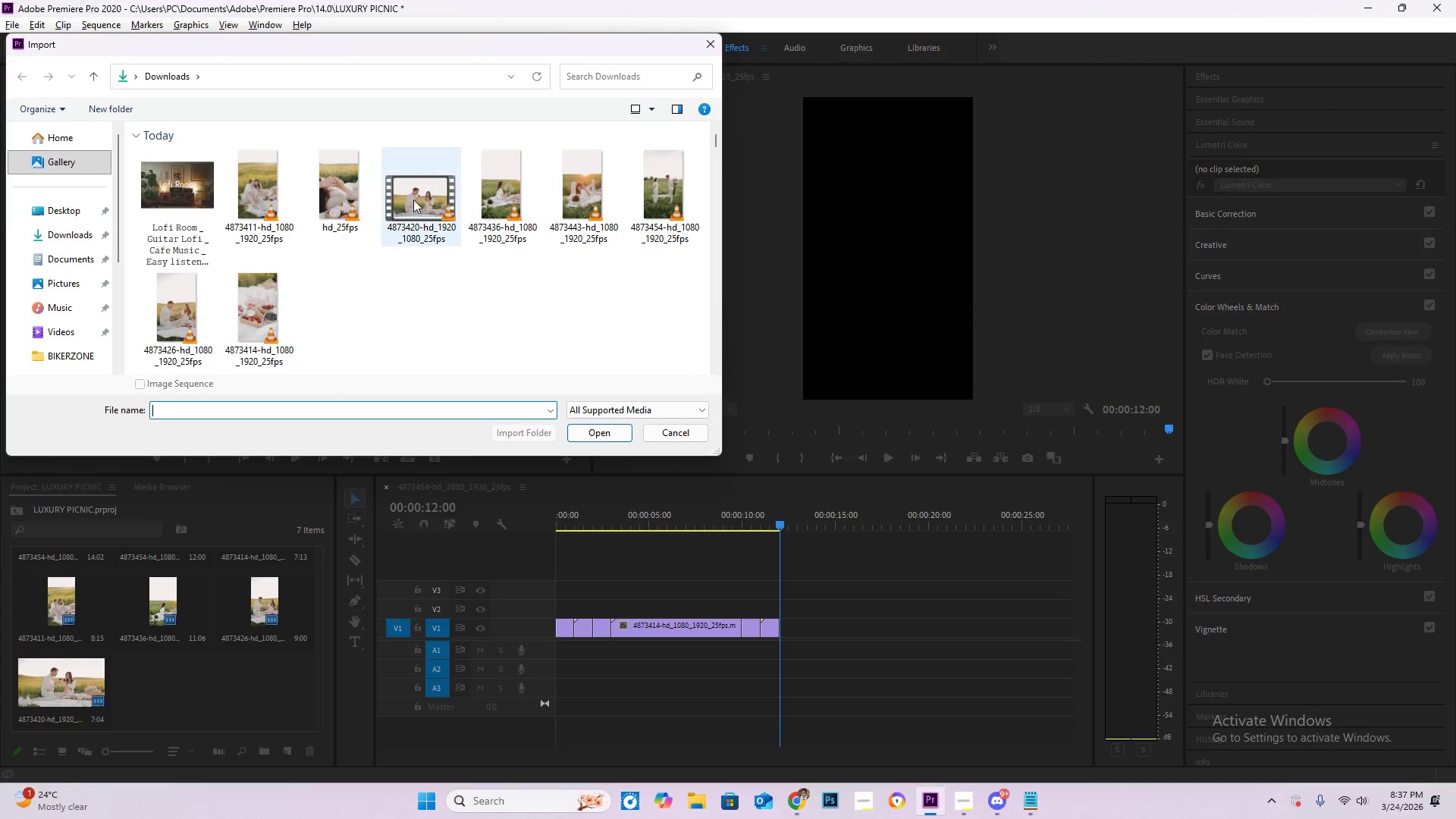 
double_click([596, 192])
 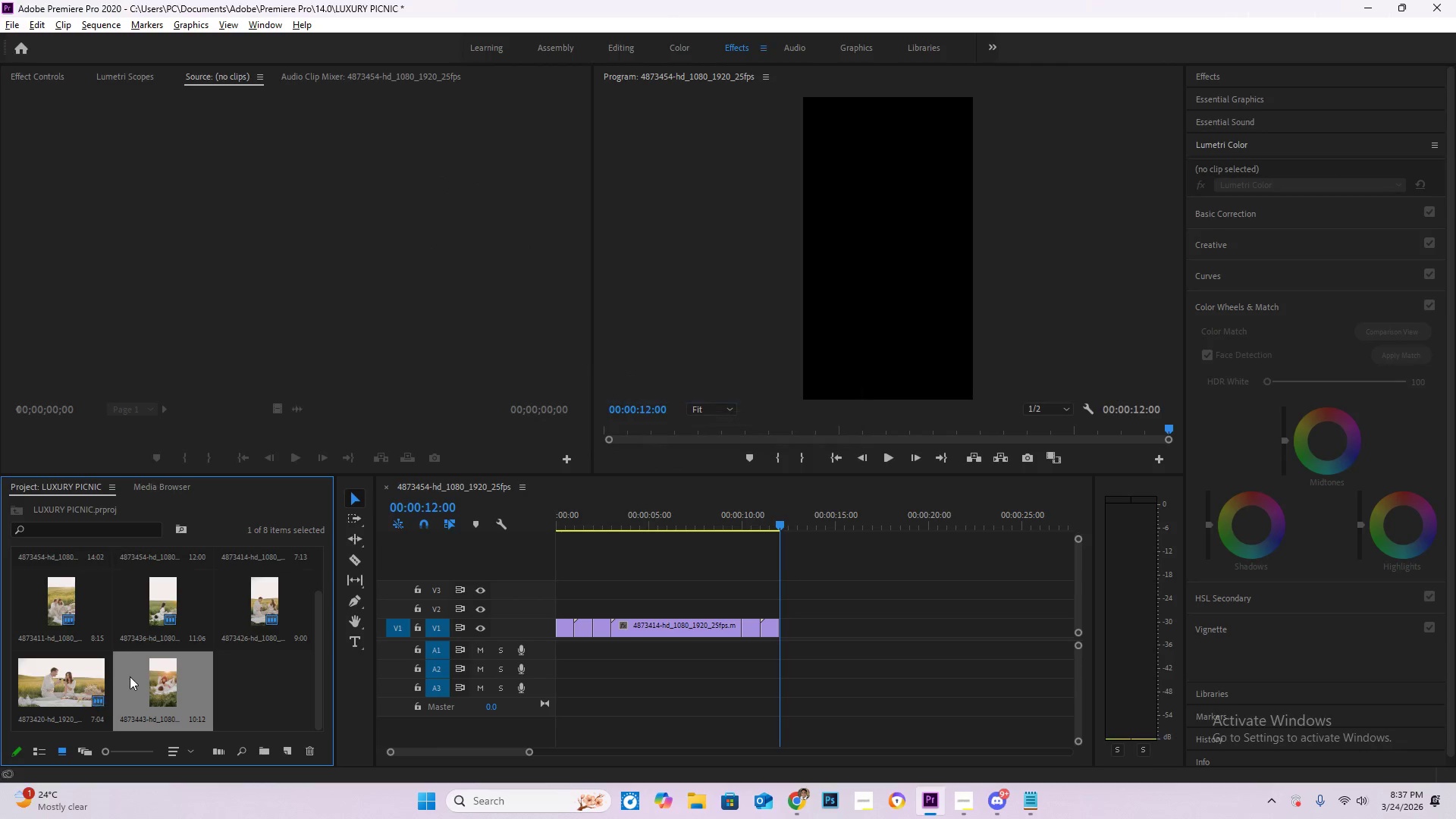 
left_click_drag(start_coordinate=[163, 683], to_coordinate=[785, 625])
 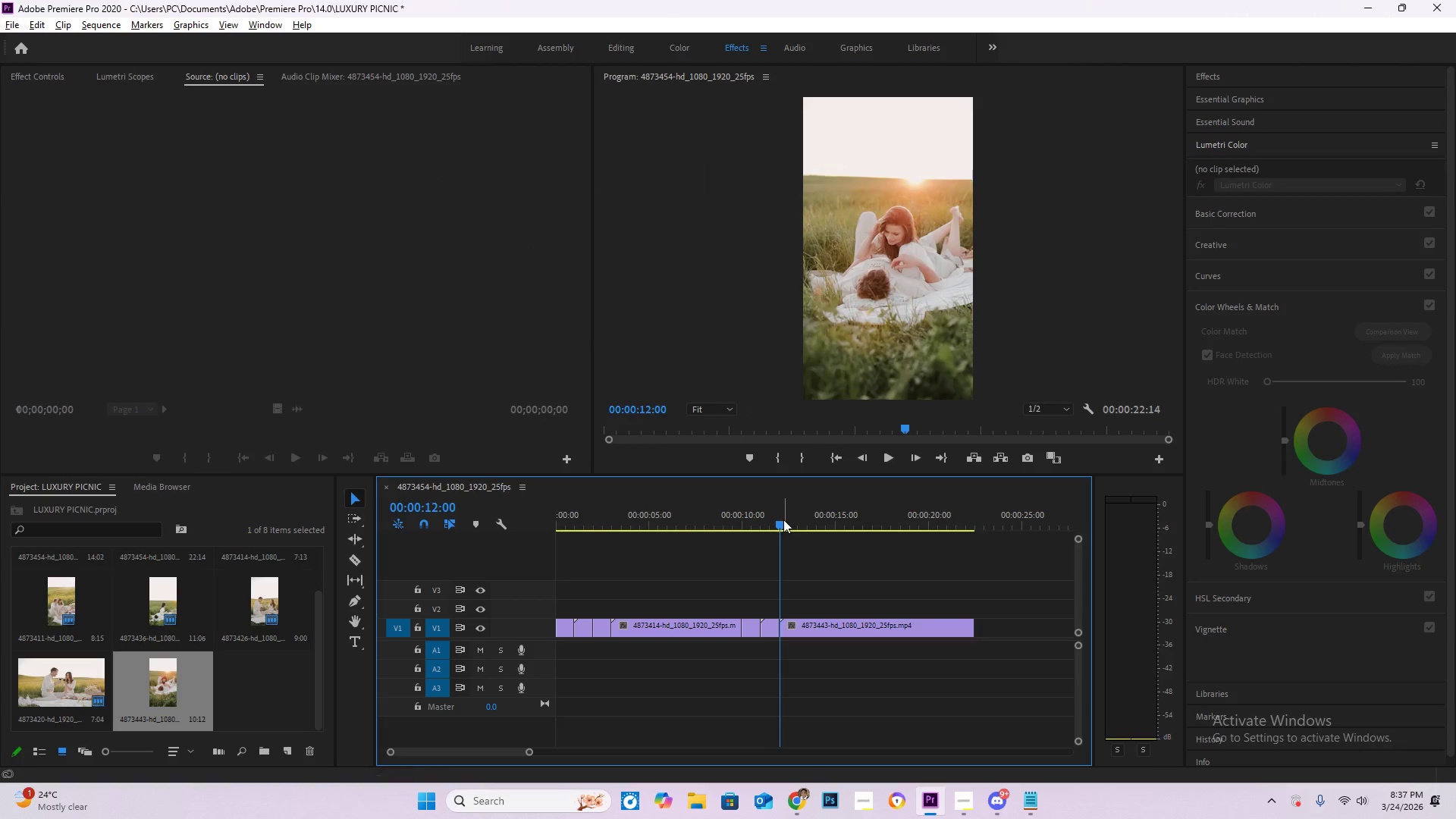 
left_click_drag(start_coordinate=[783, 519], to_coordinate=[819, 532])
 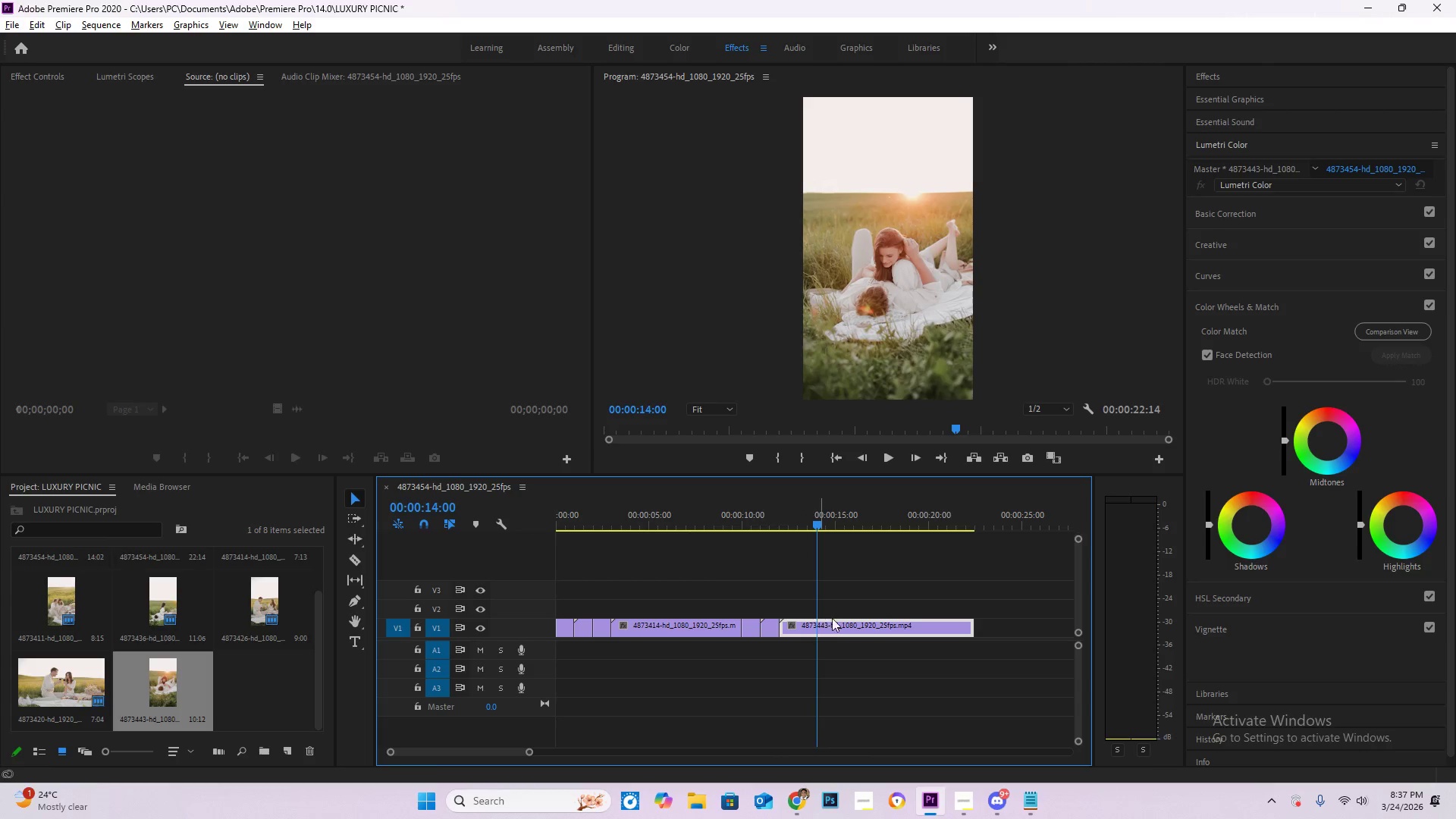 
key(C)
 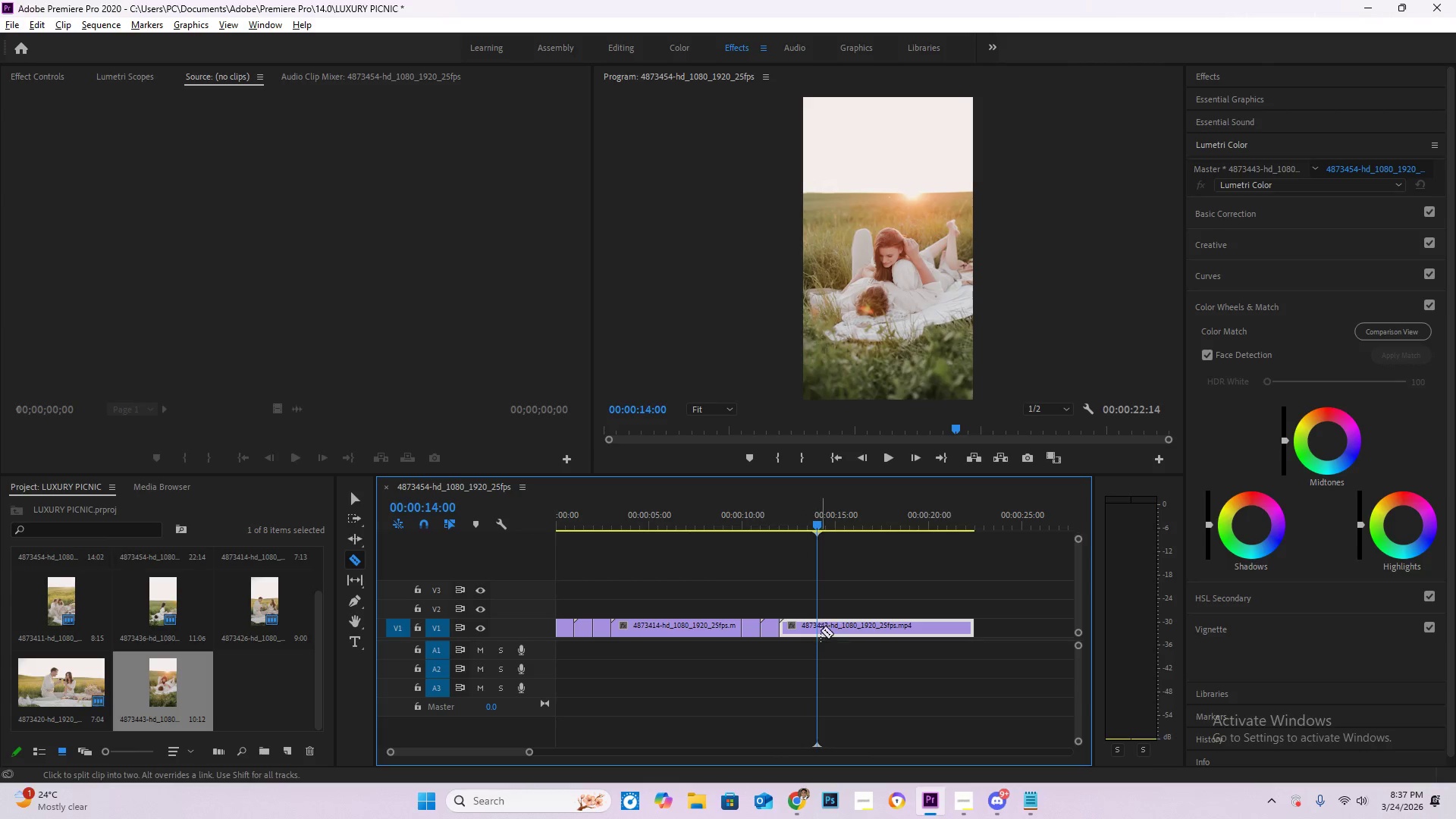 
left_click([821, 630])
 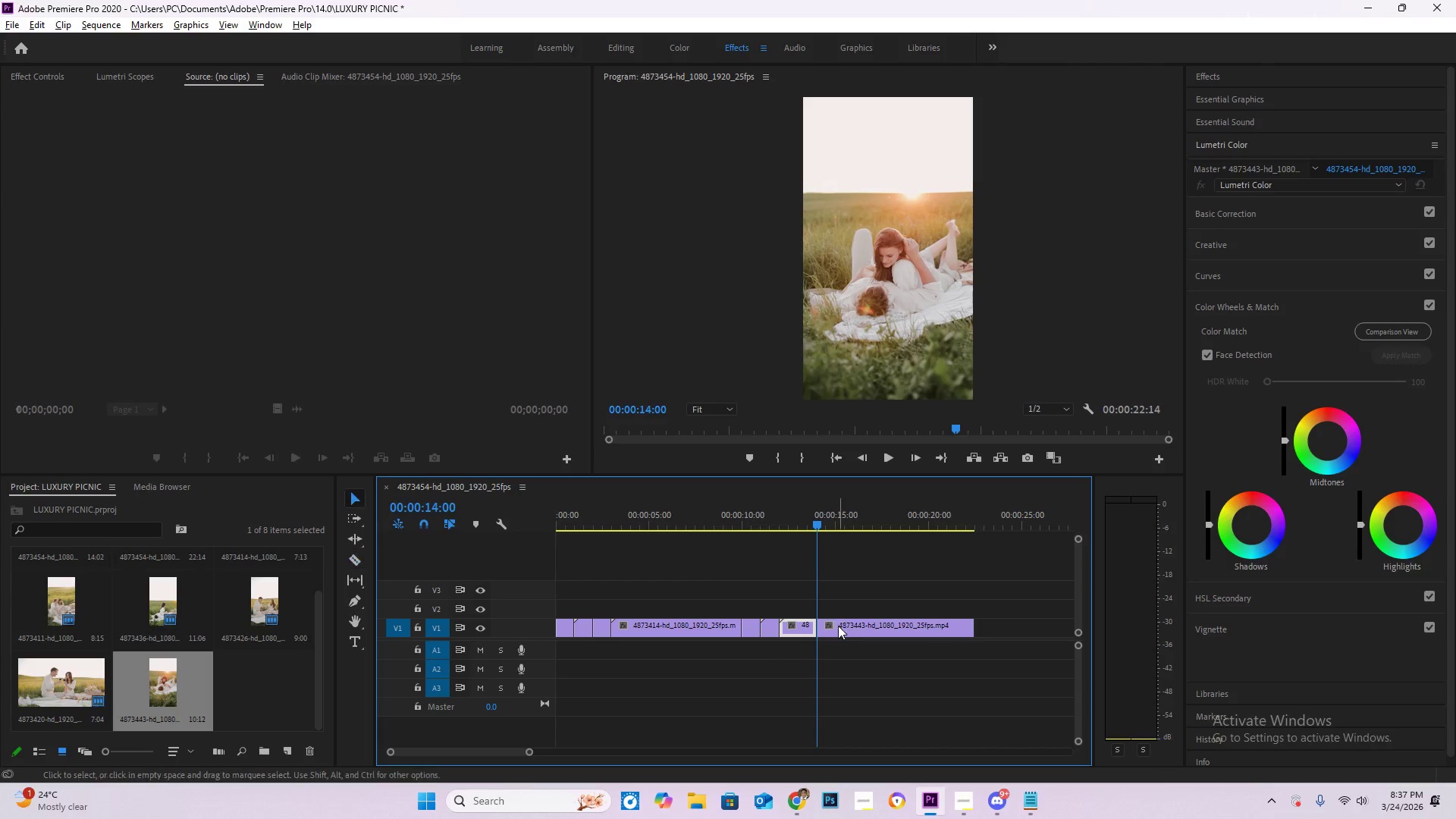 
key(V)
 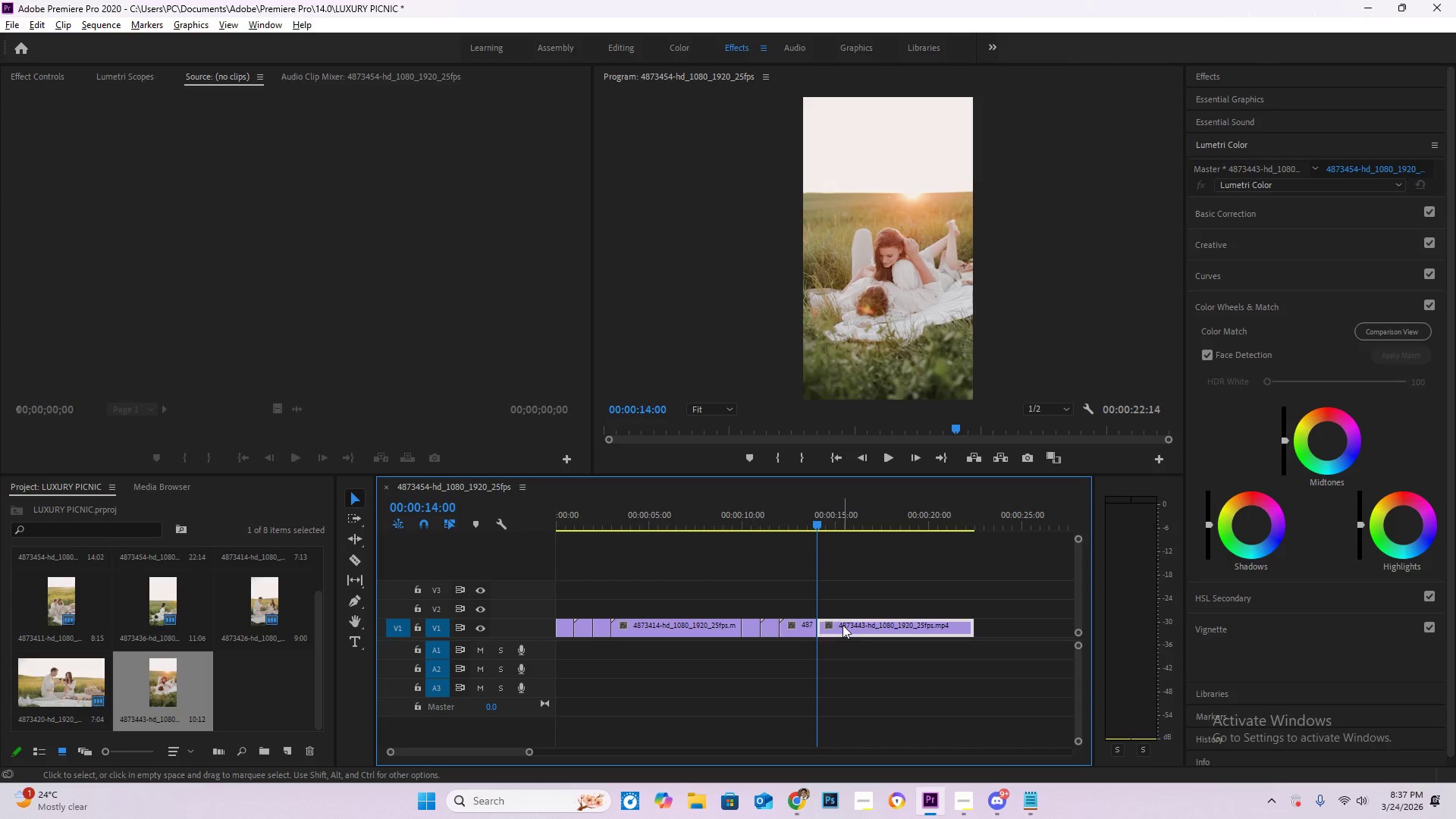 
double_click([843, 625])
 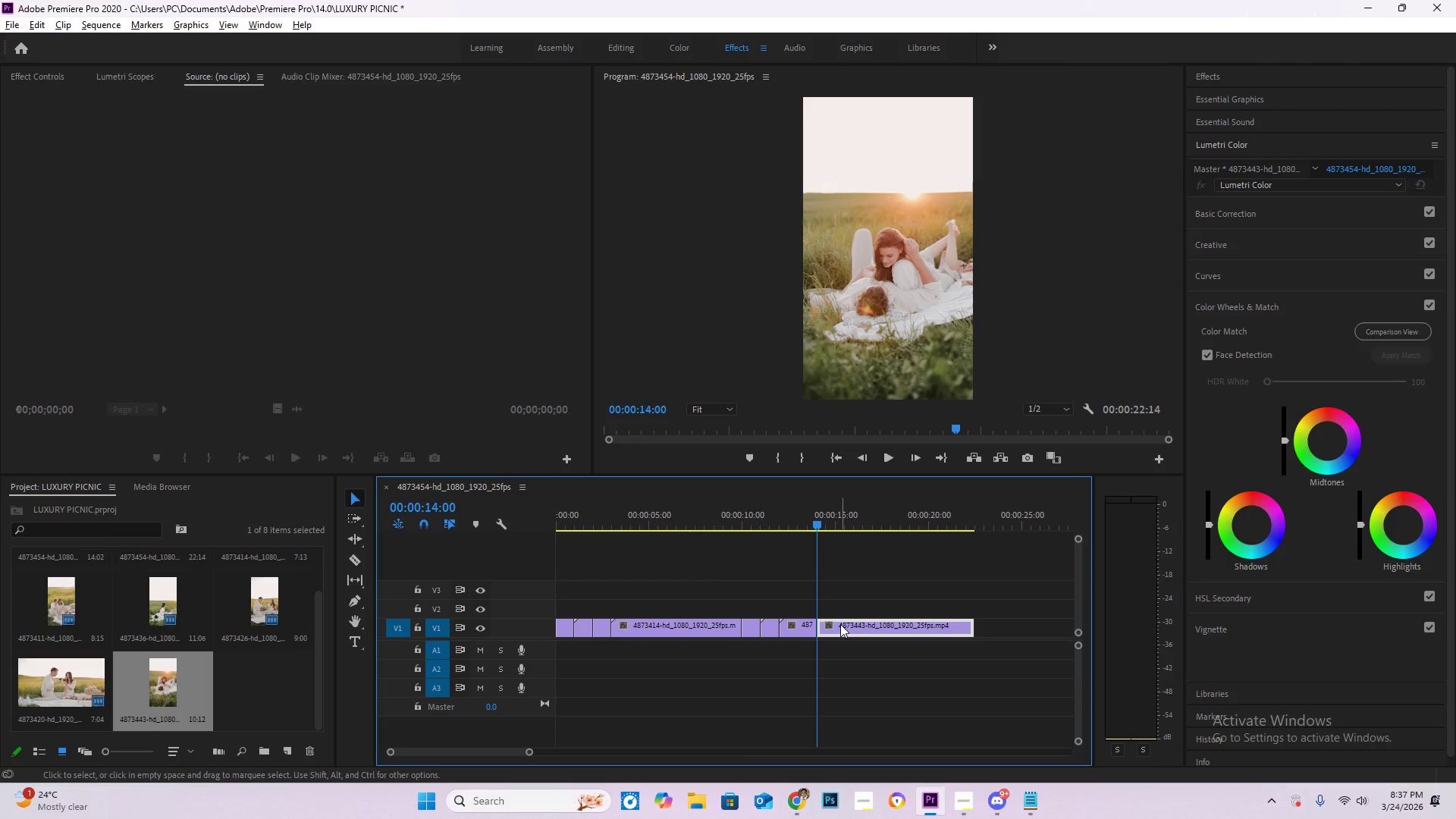 
key(Delete)
 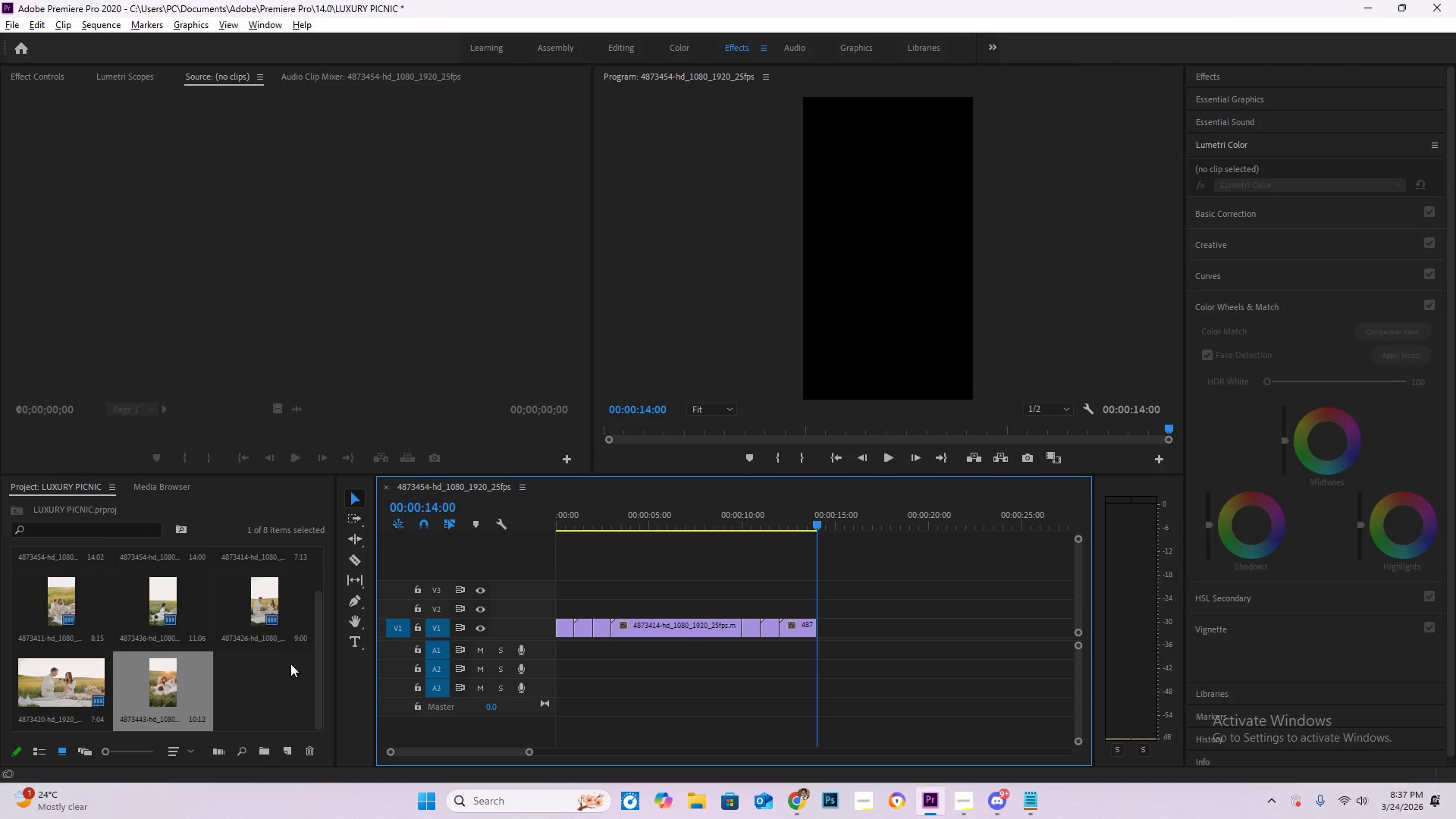 
double_click([290, 664])
 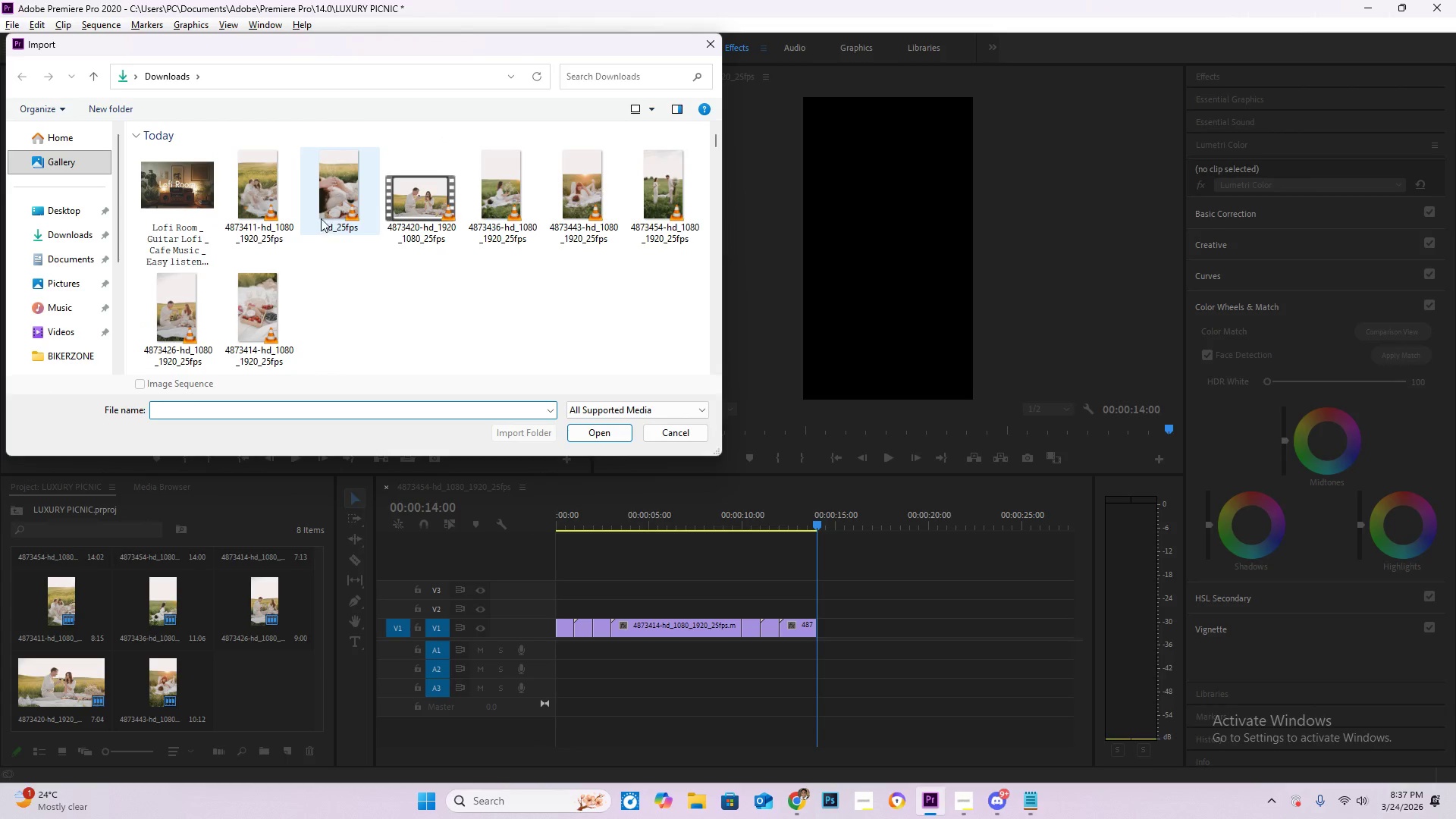 
double_click([340, 210])
 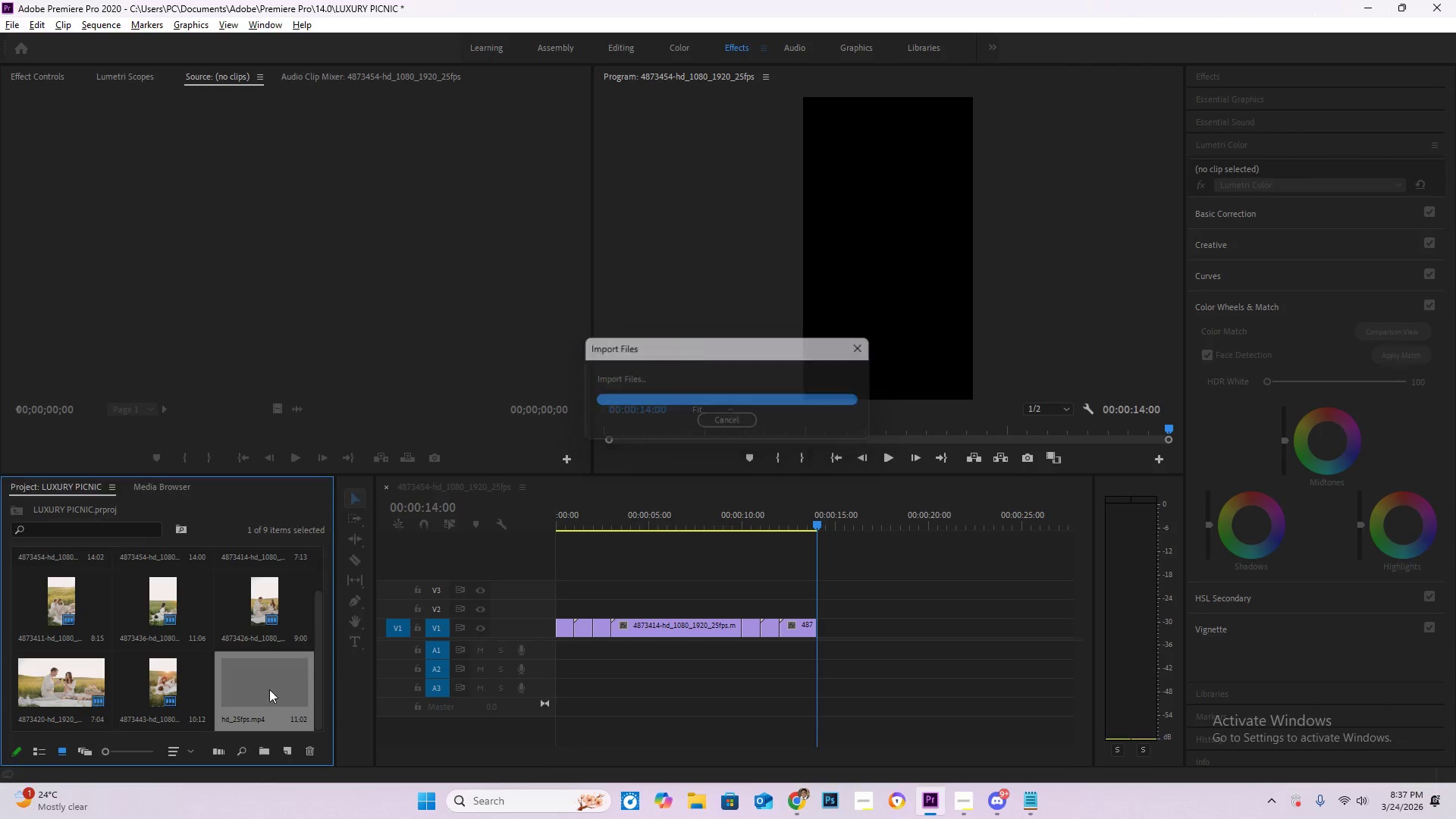 
left_click_drag(start_coordinate=[264, 686], to_coordinate=[822, 629])
 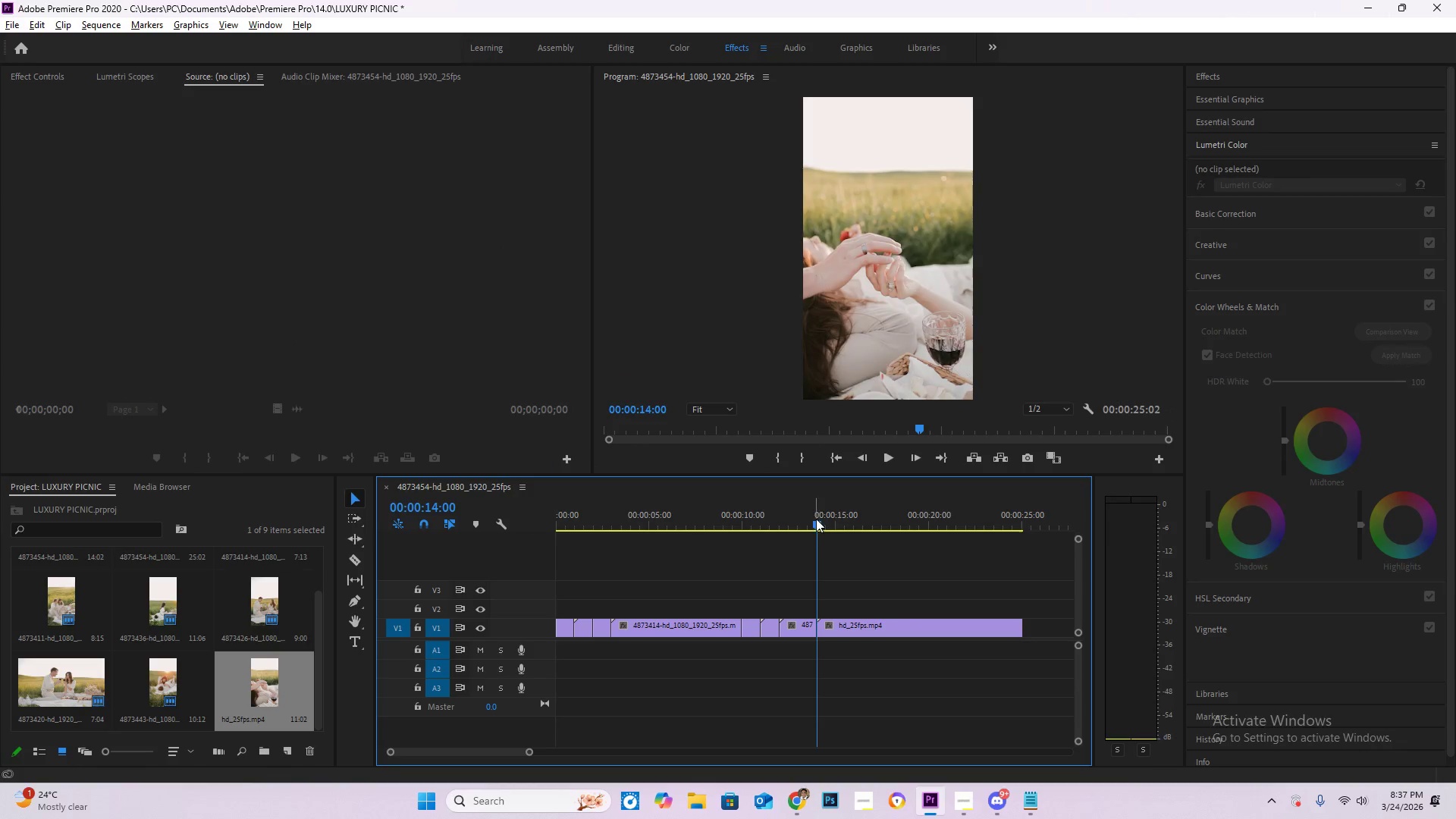 
left_click_drag(start_coordinate=[816, 516], to_coordinate=[854, 527])
 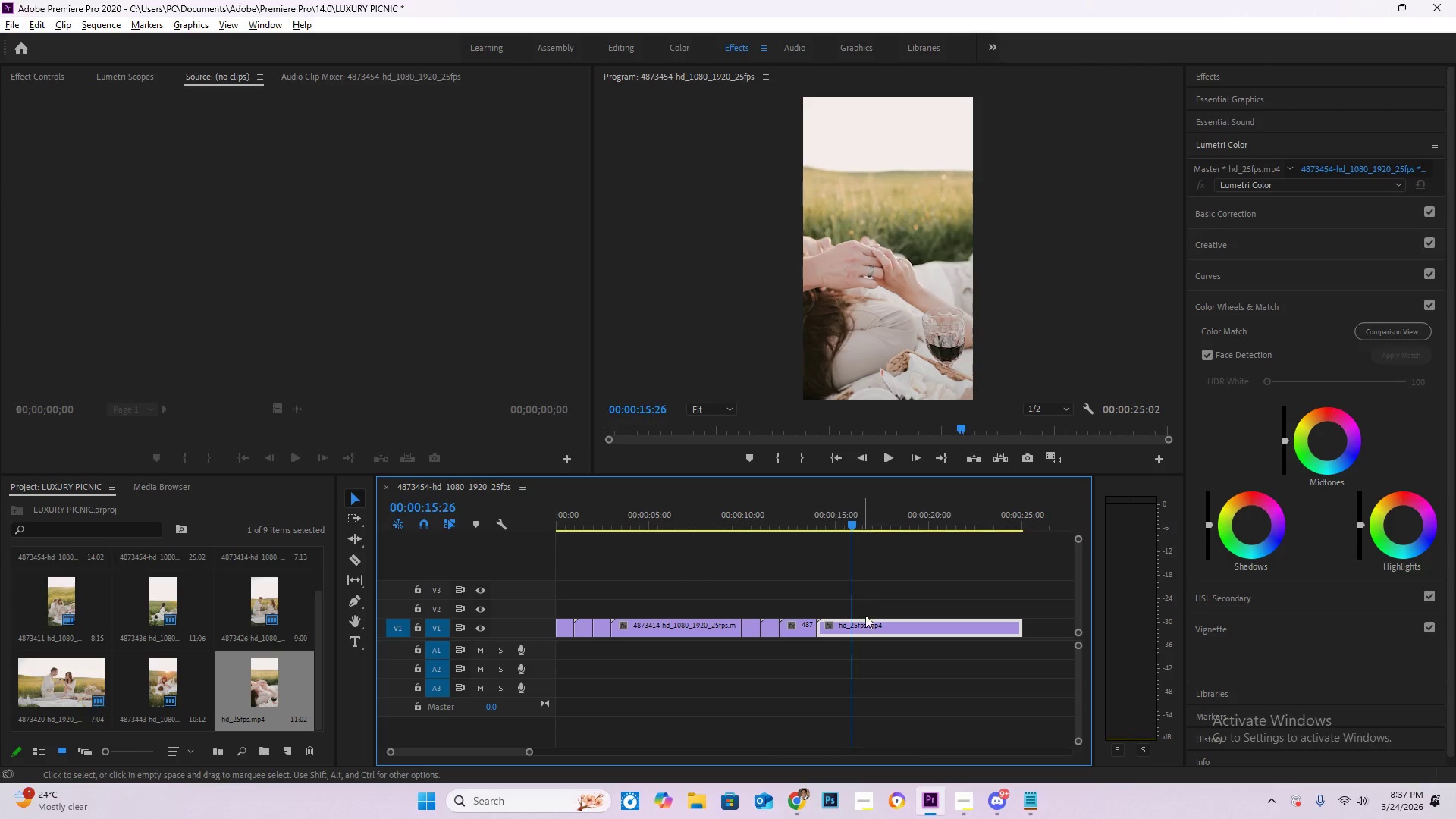 
key(C)
 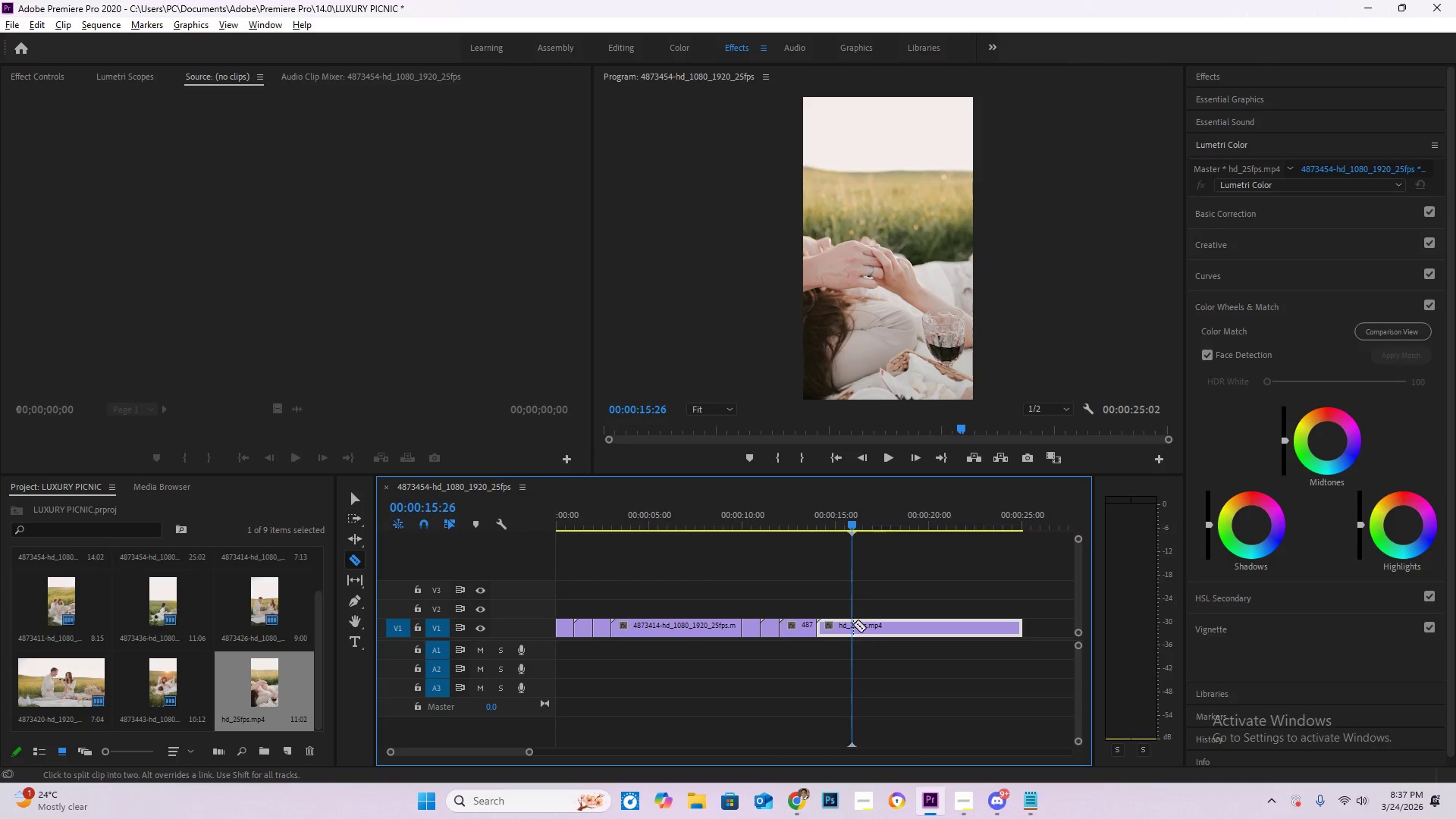 
left_click([852, 624])
 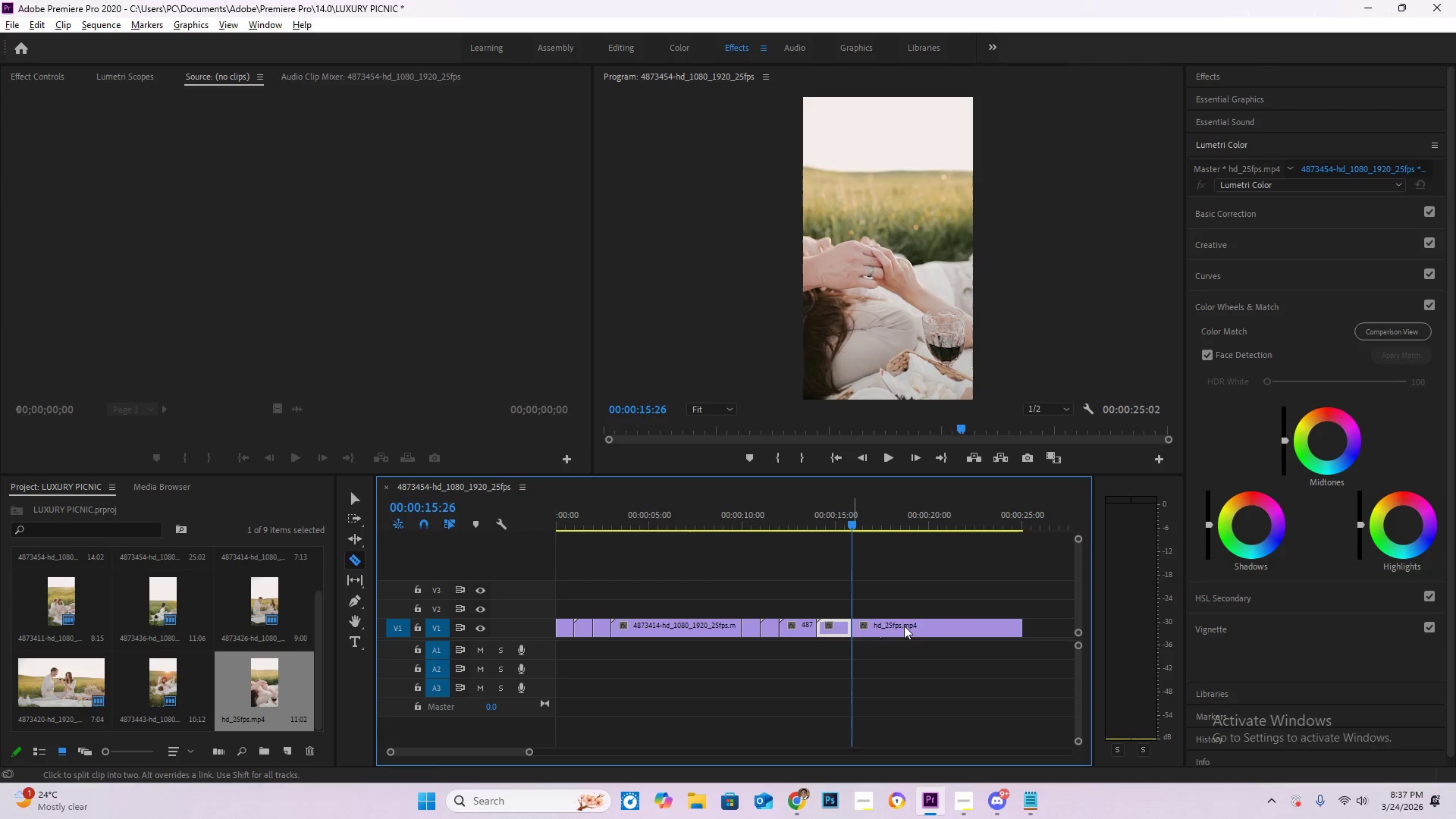 
key(V)
 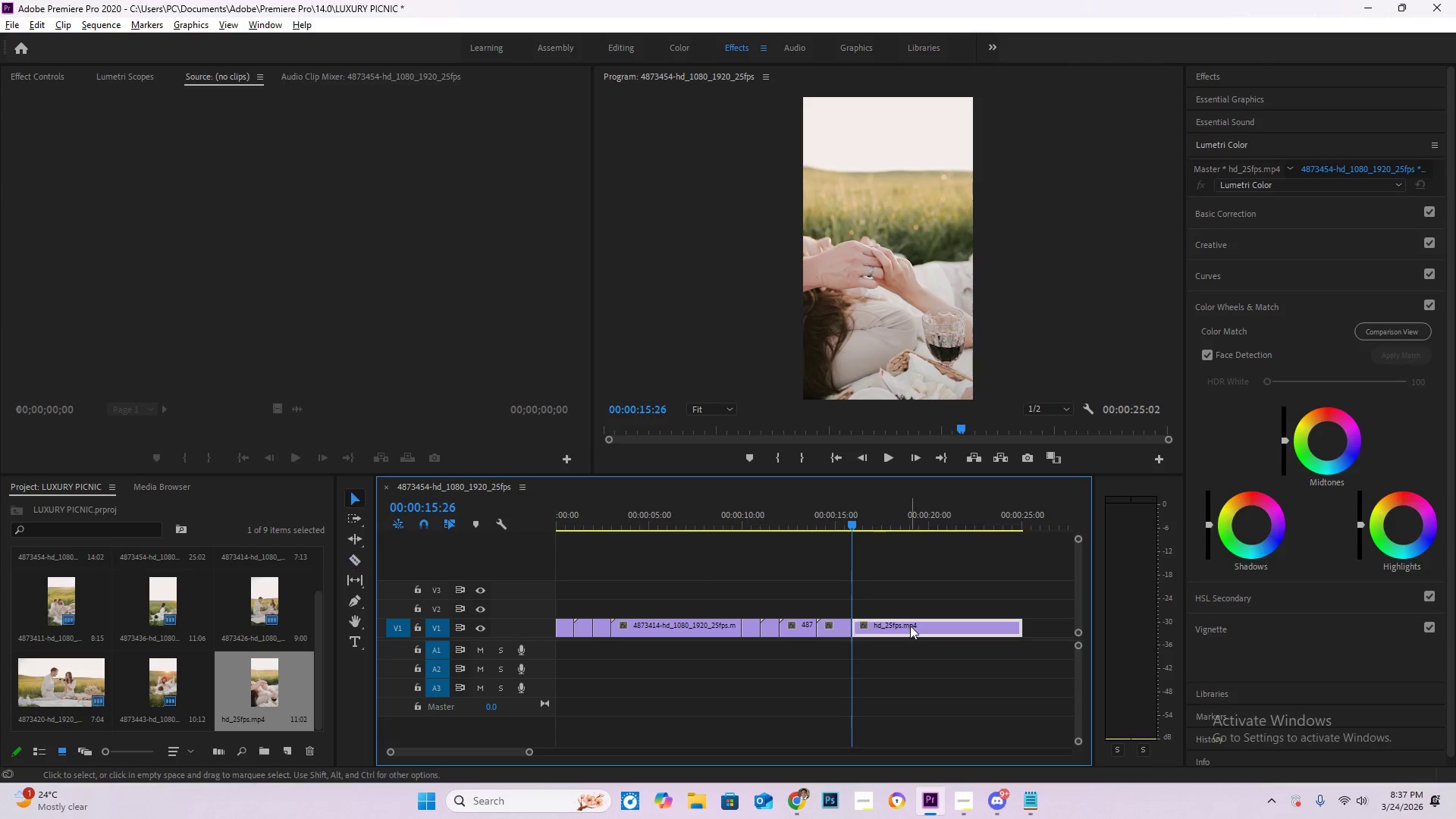 
double_click([910, 626])
 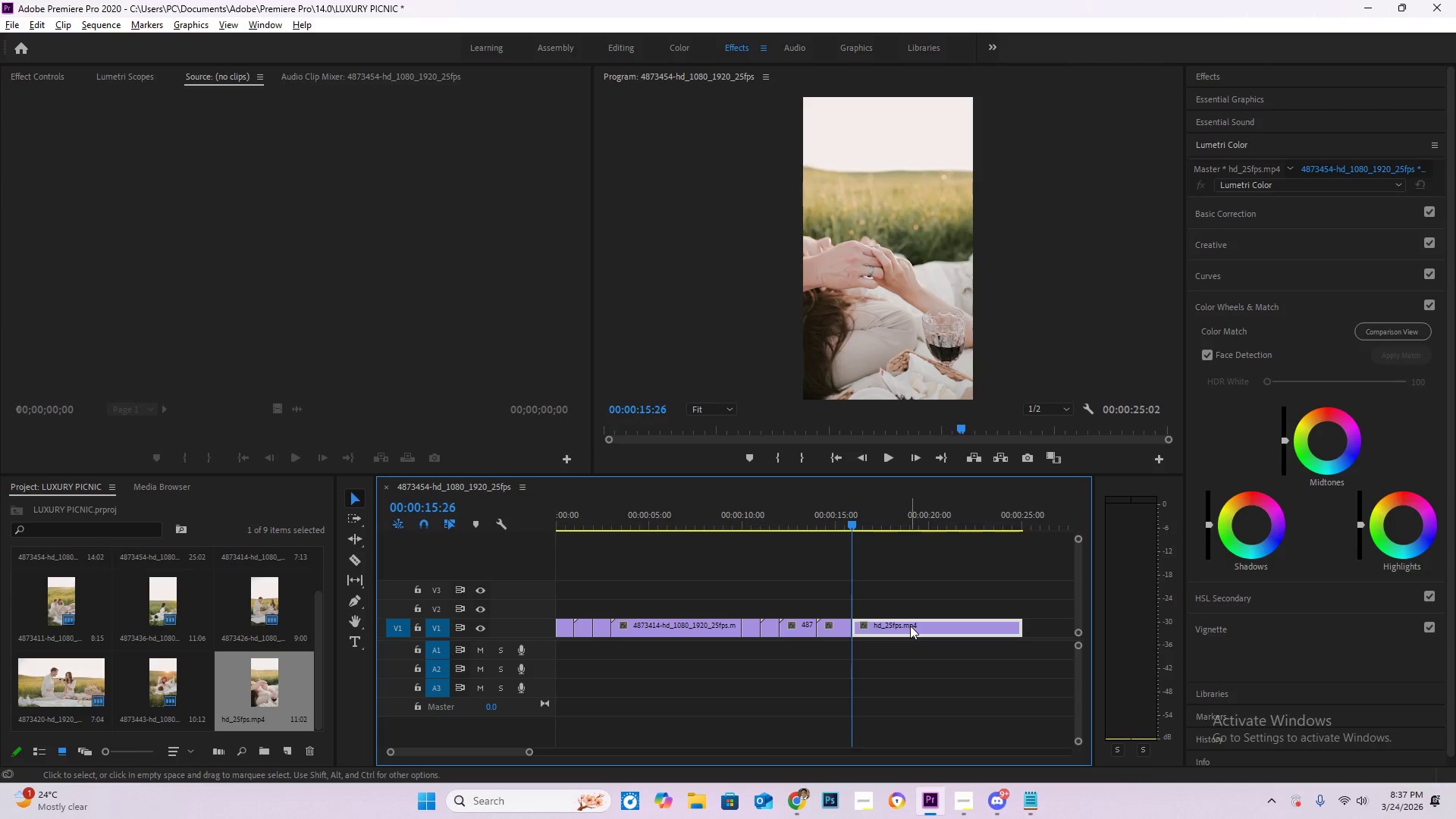 
key(Delete)
 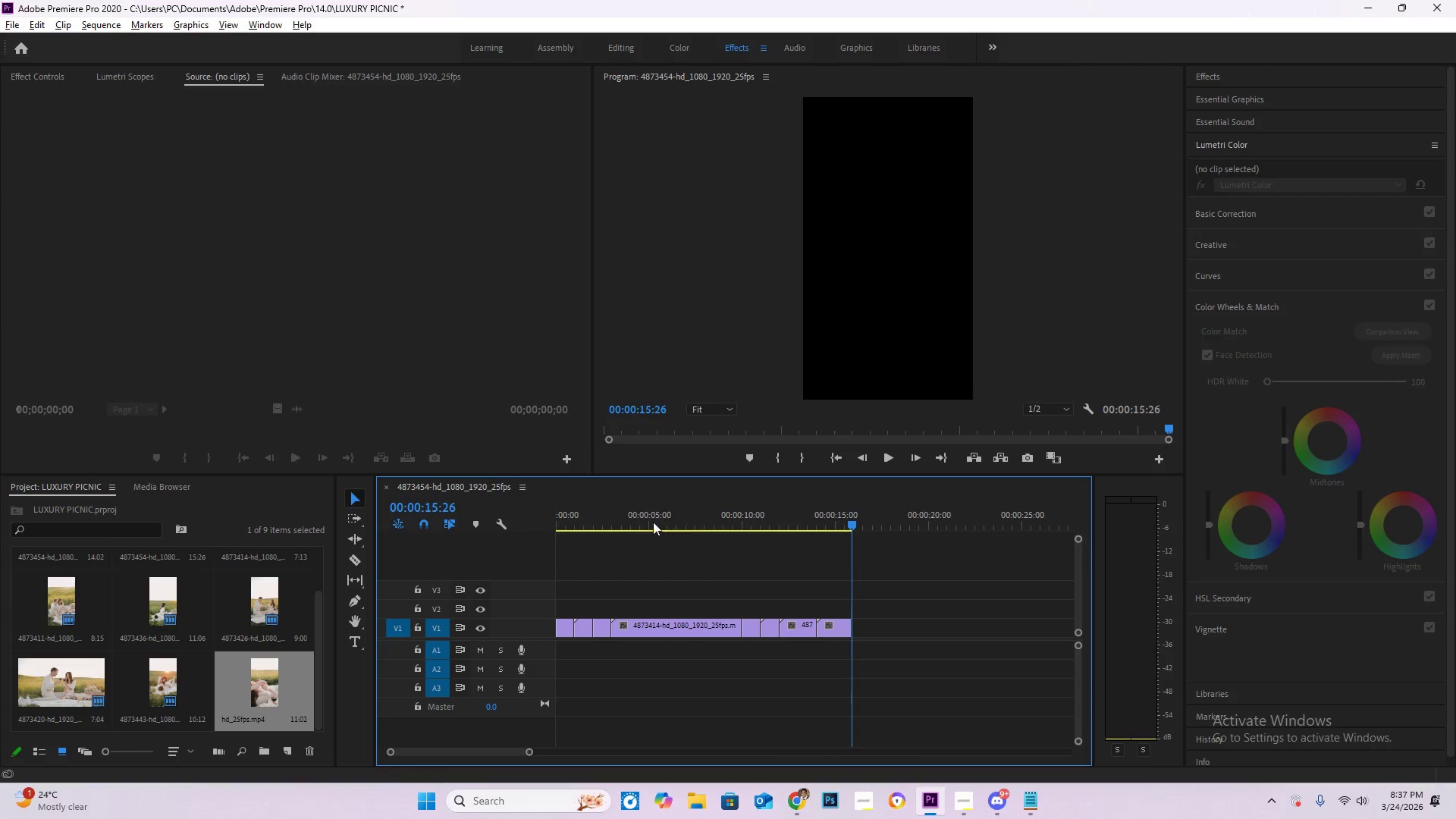 
left_click_drag(start_coordinate=[643, 516], to_coordinate=[426, 513])
 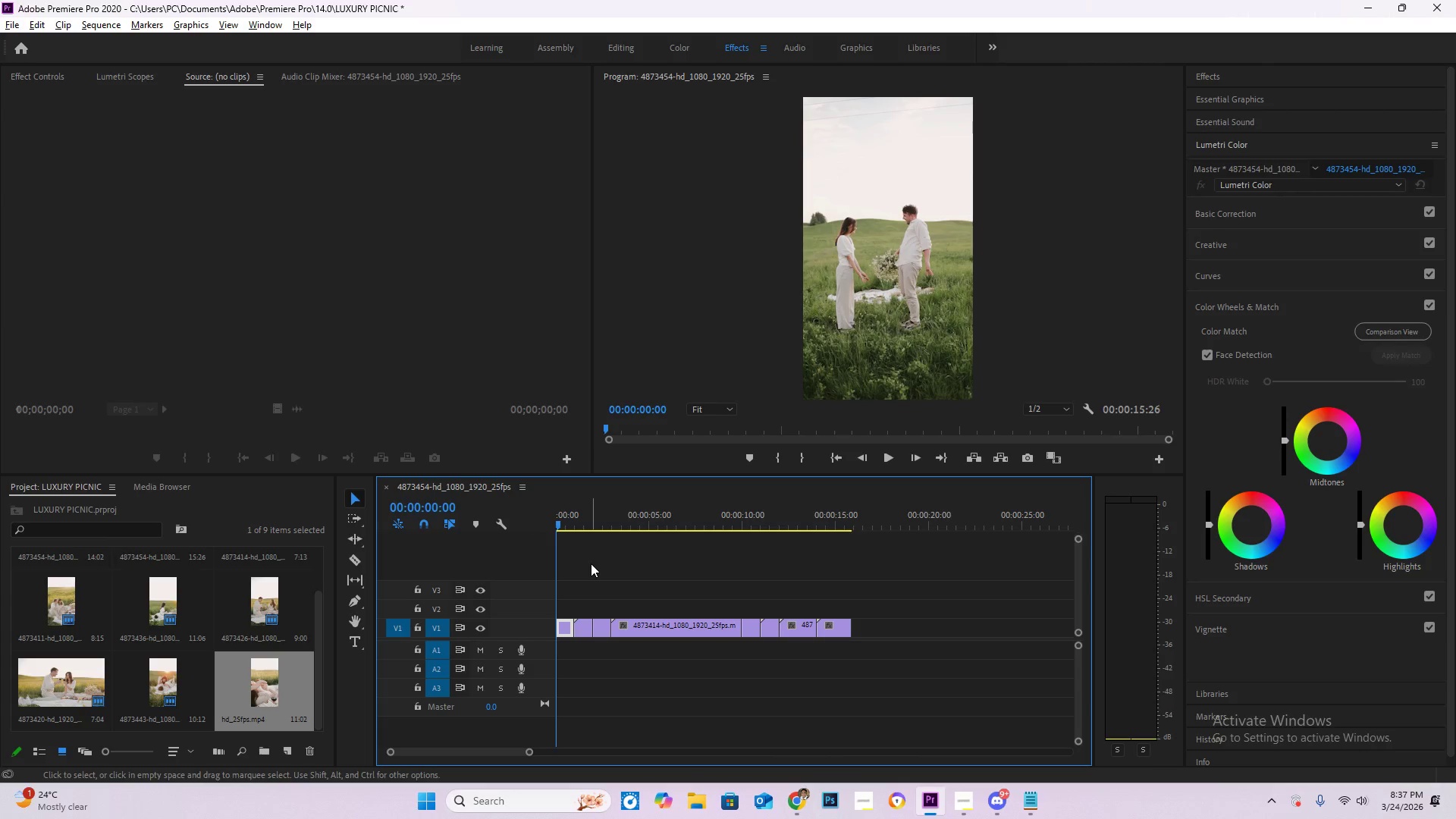 
key(Space)
 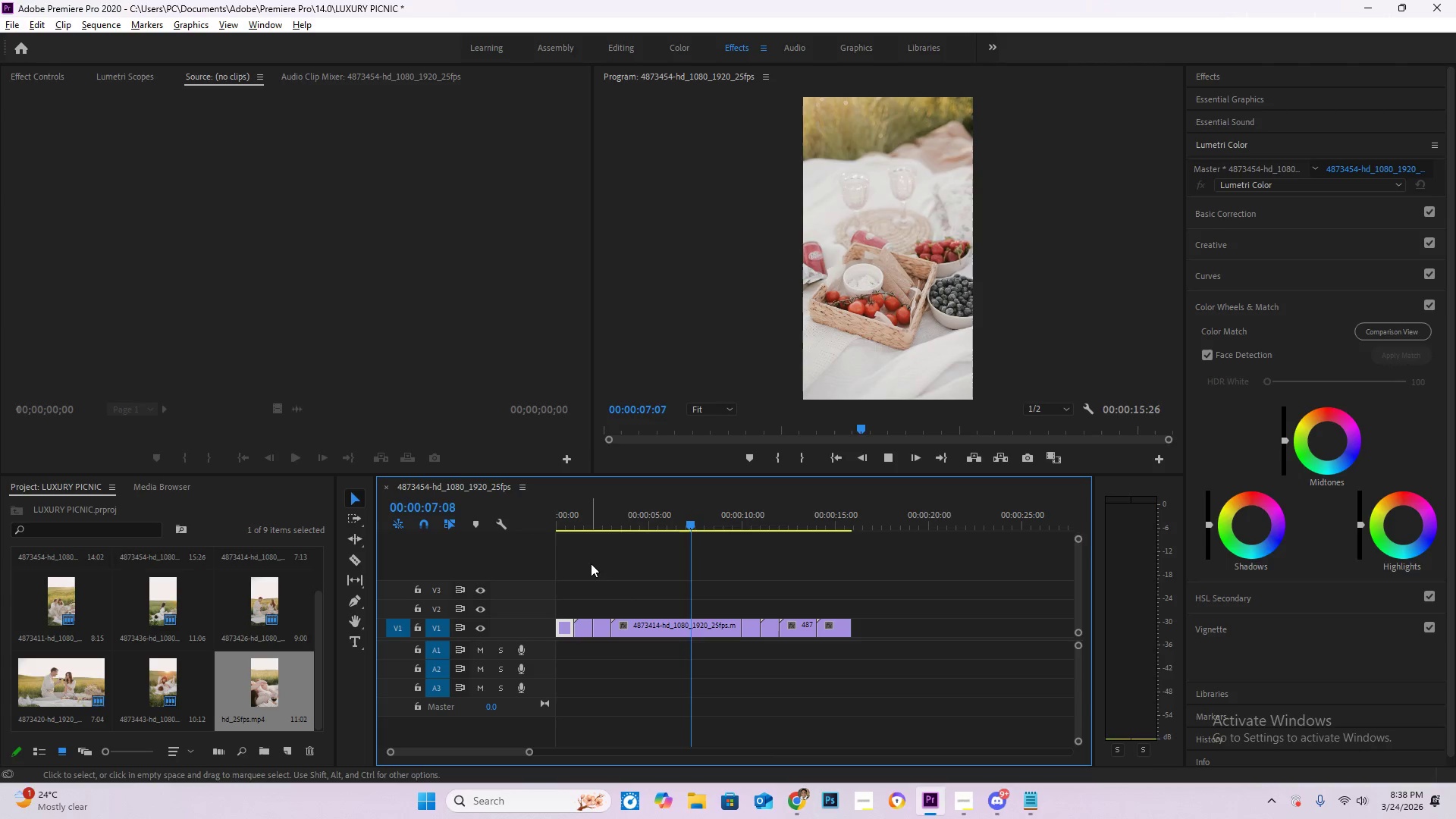 
wait(12.27)
 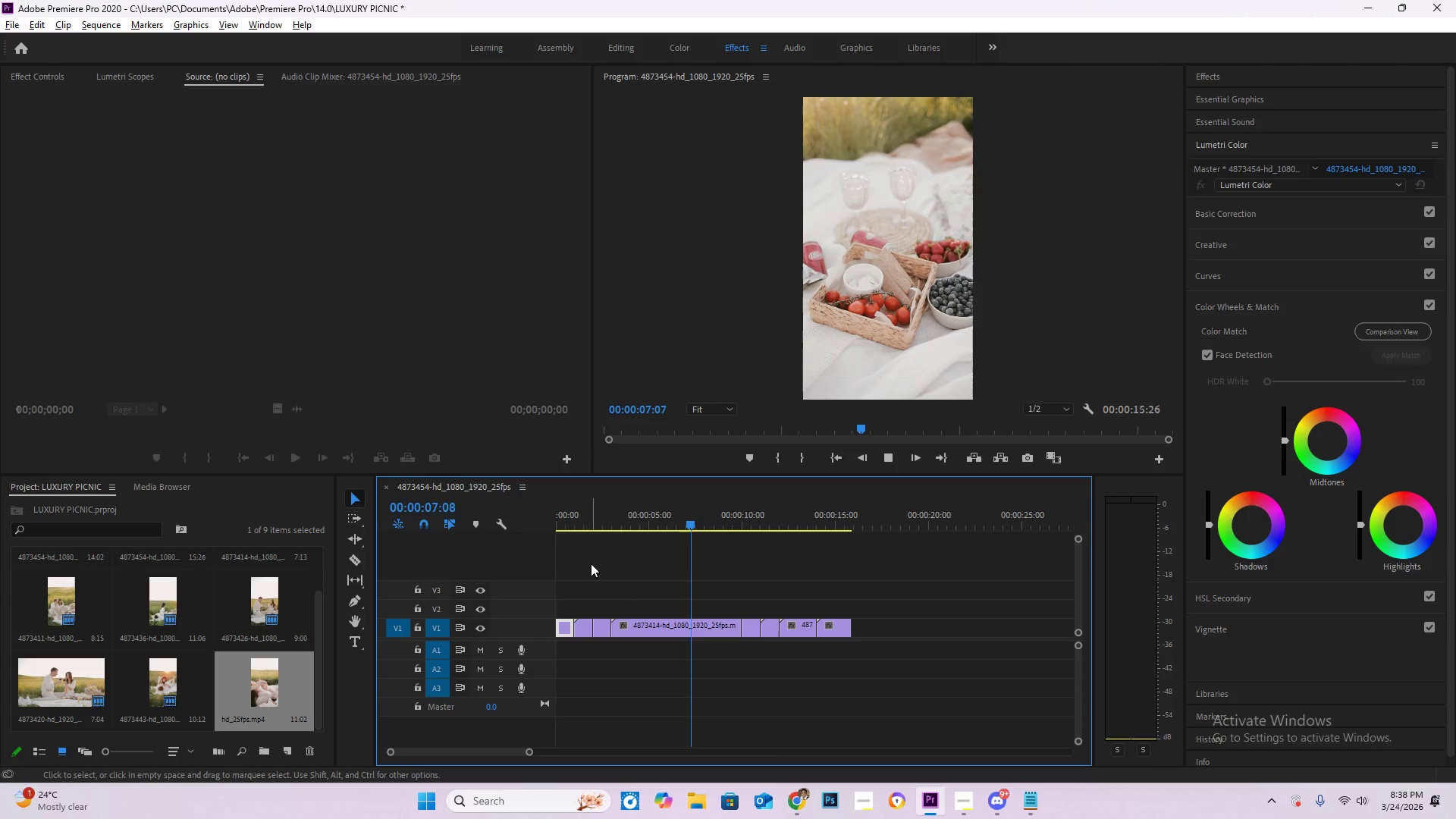 
left_click_drag(start_coordinate=[612, 522], to_coordinate=[642, 532])
 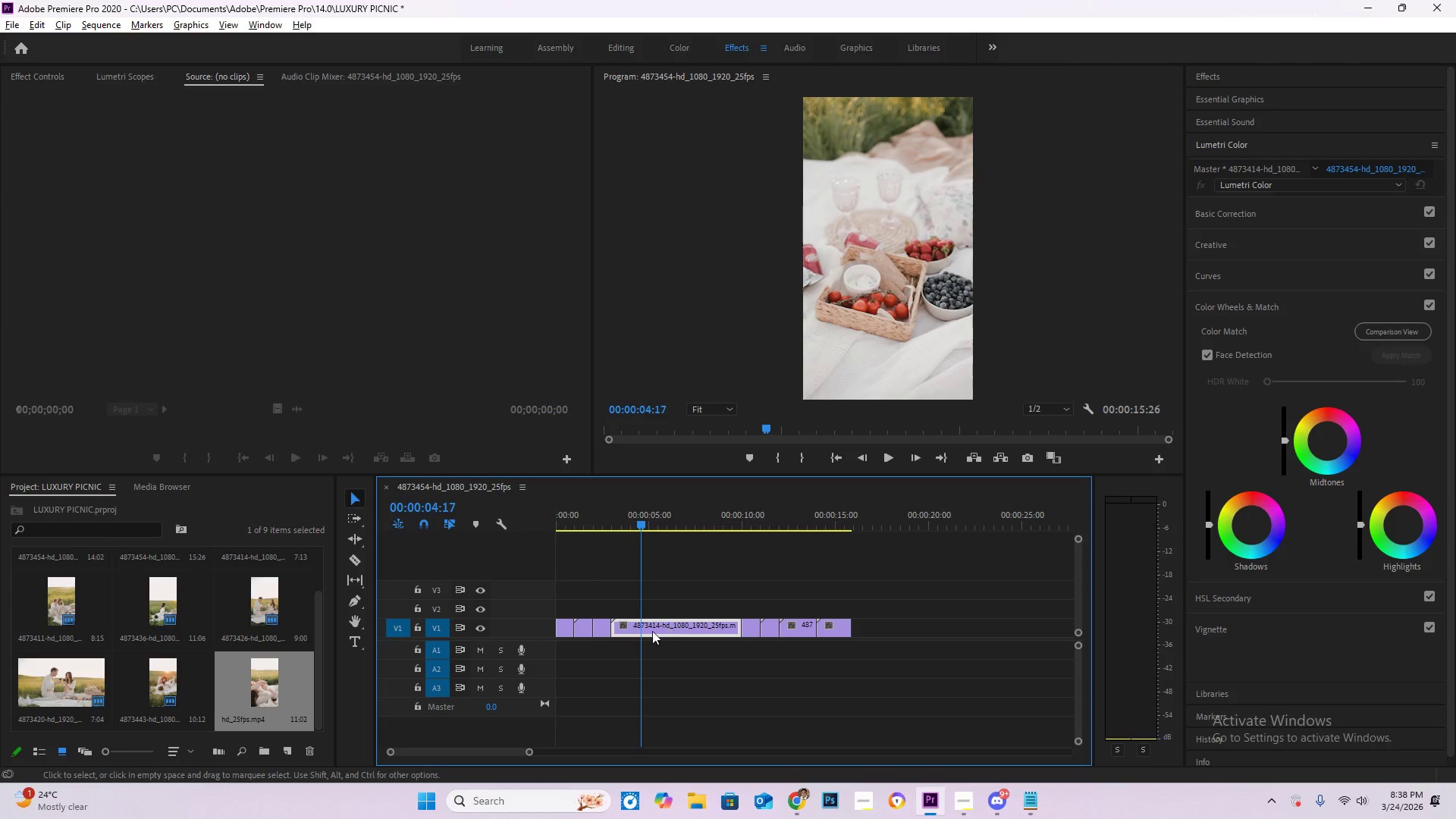 
key(C)
 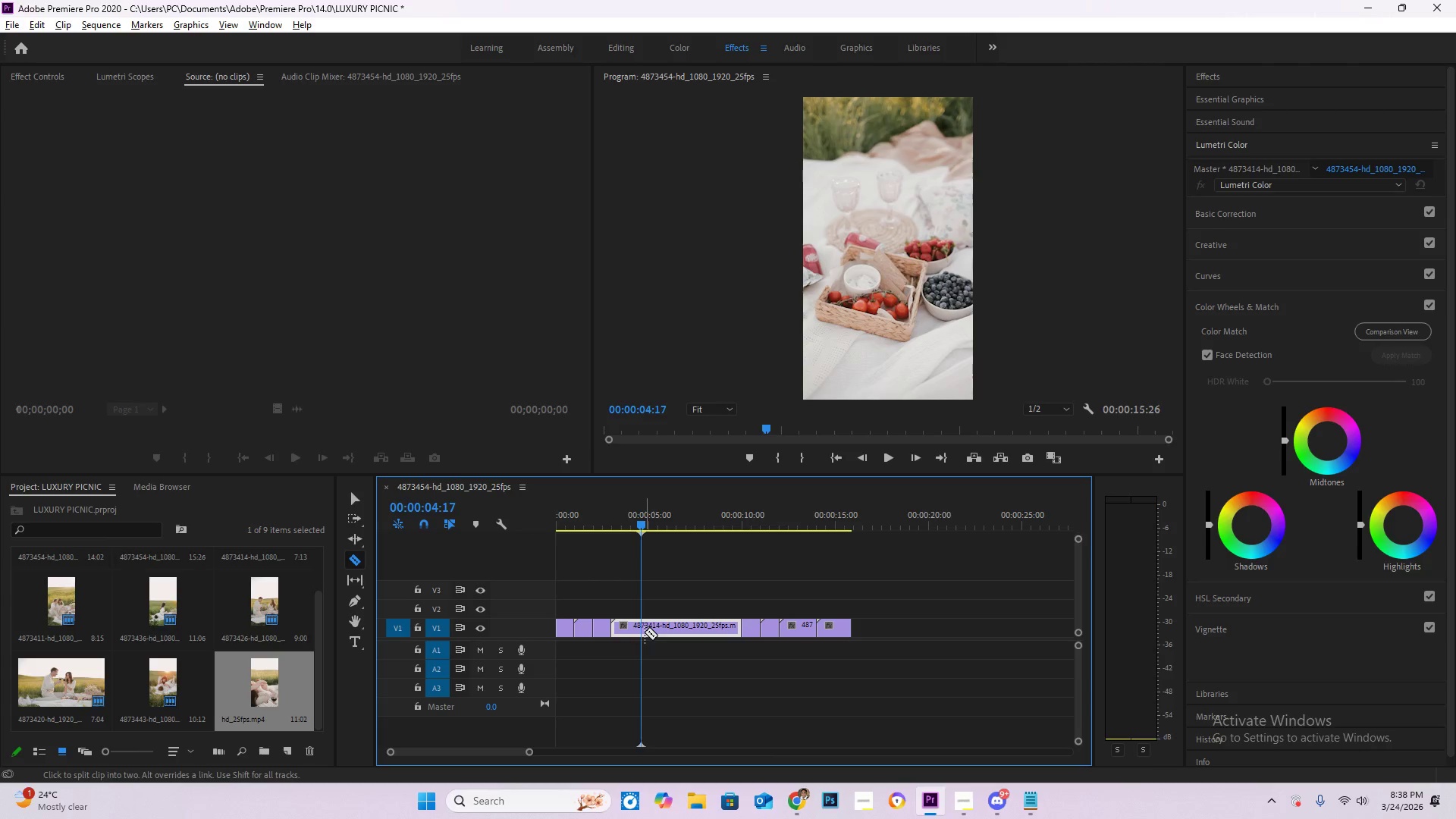 
left_click([645, 632])
 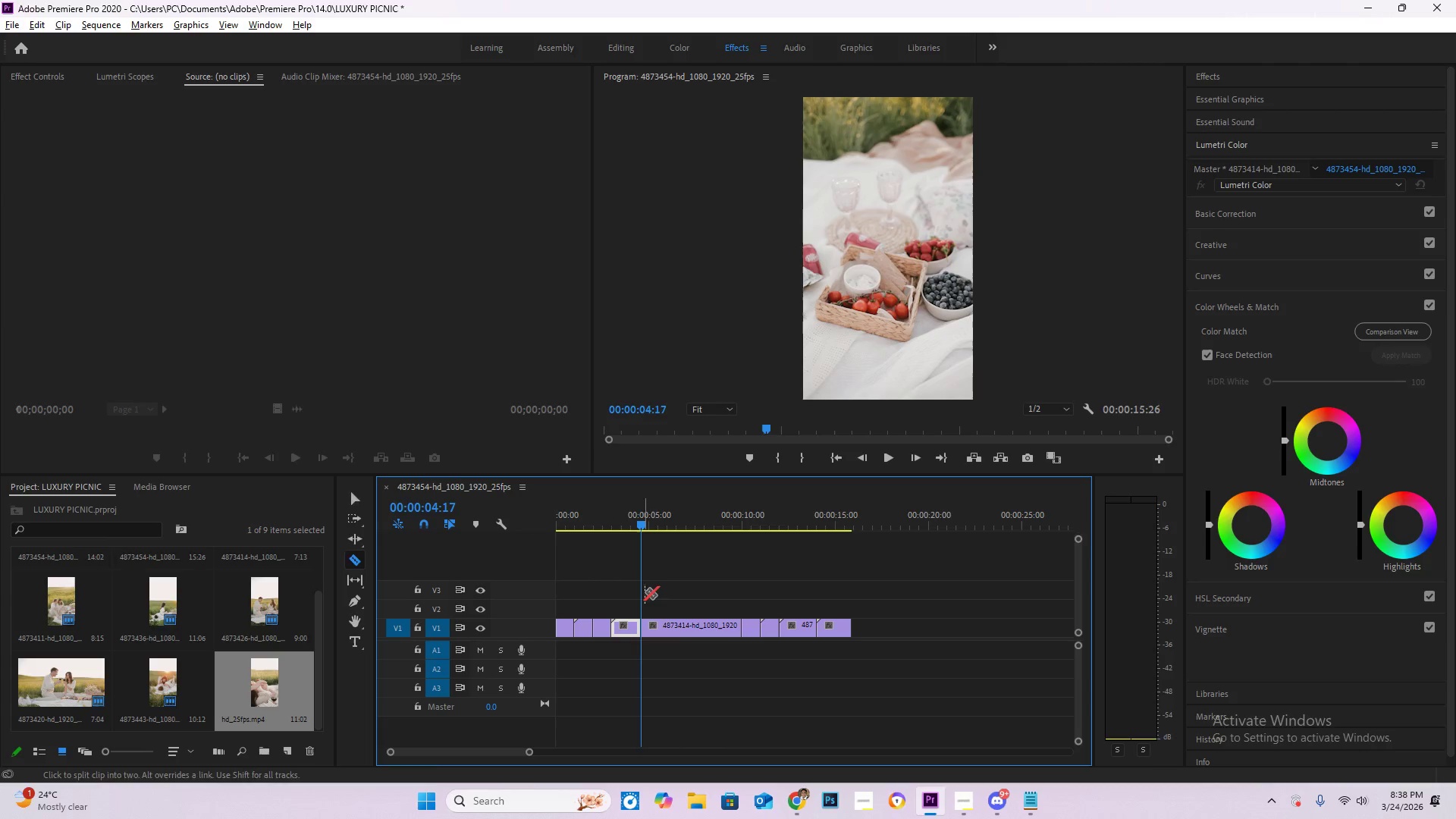 
key(V)
 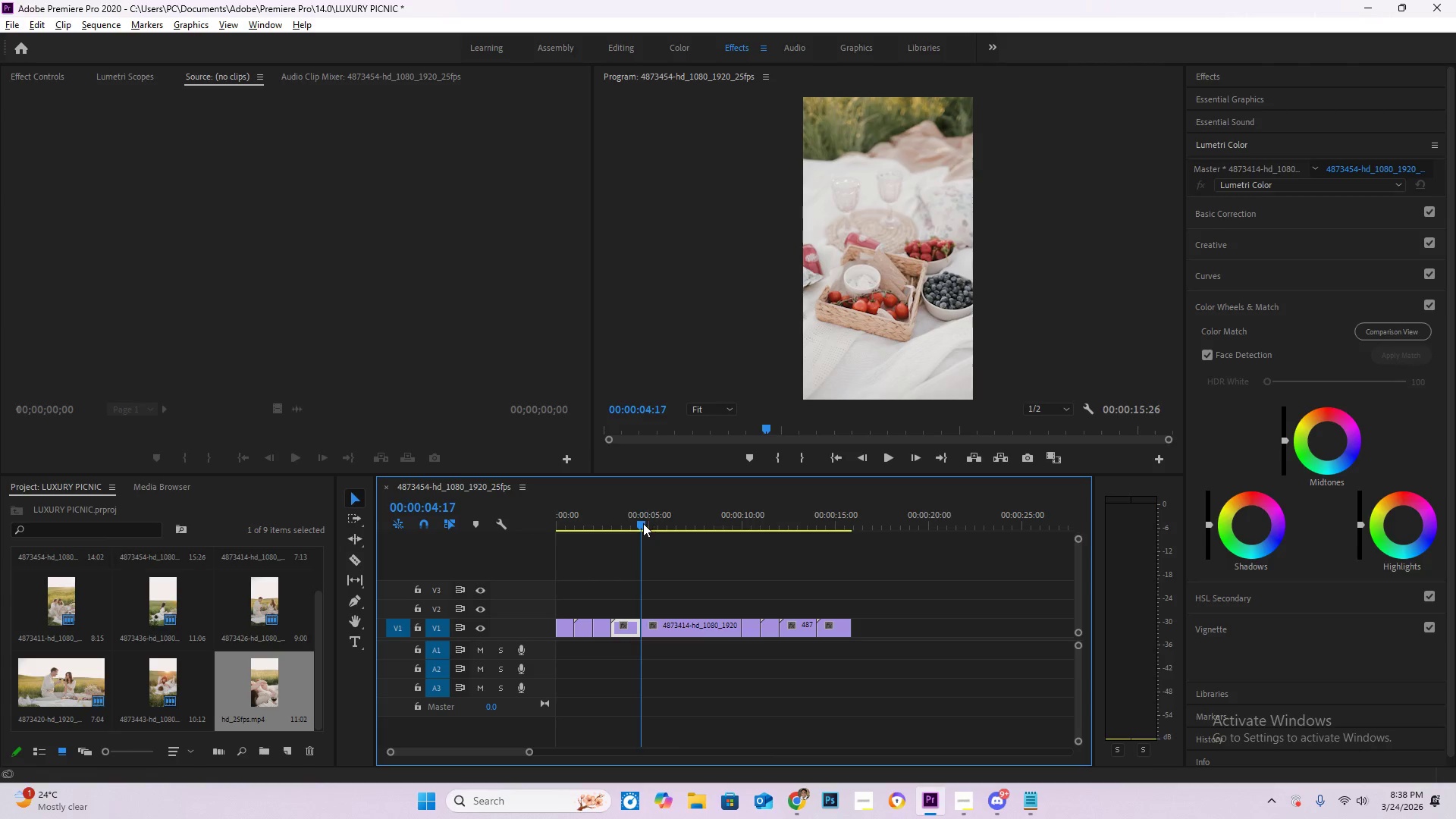 
left_click_drag(start_coordinate=[642, 522], to_coordinate=[686, 532])
 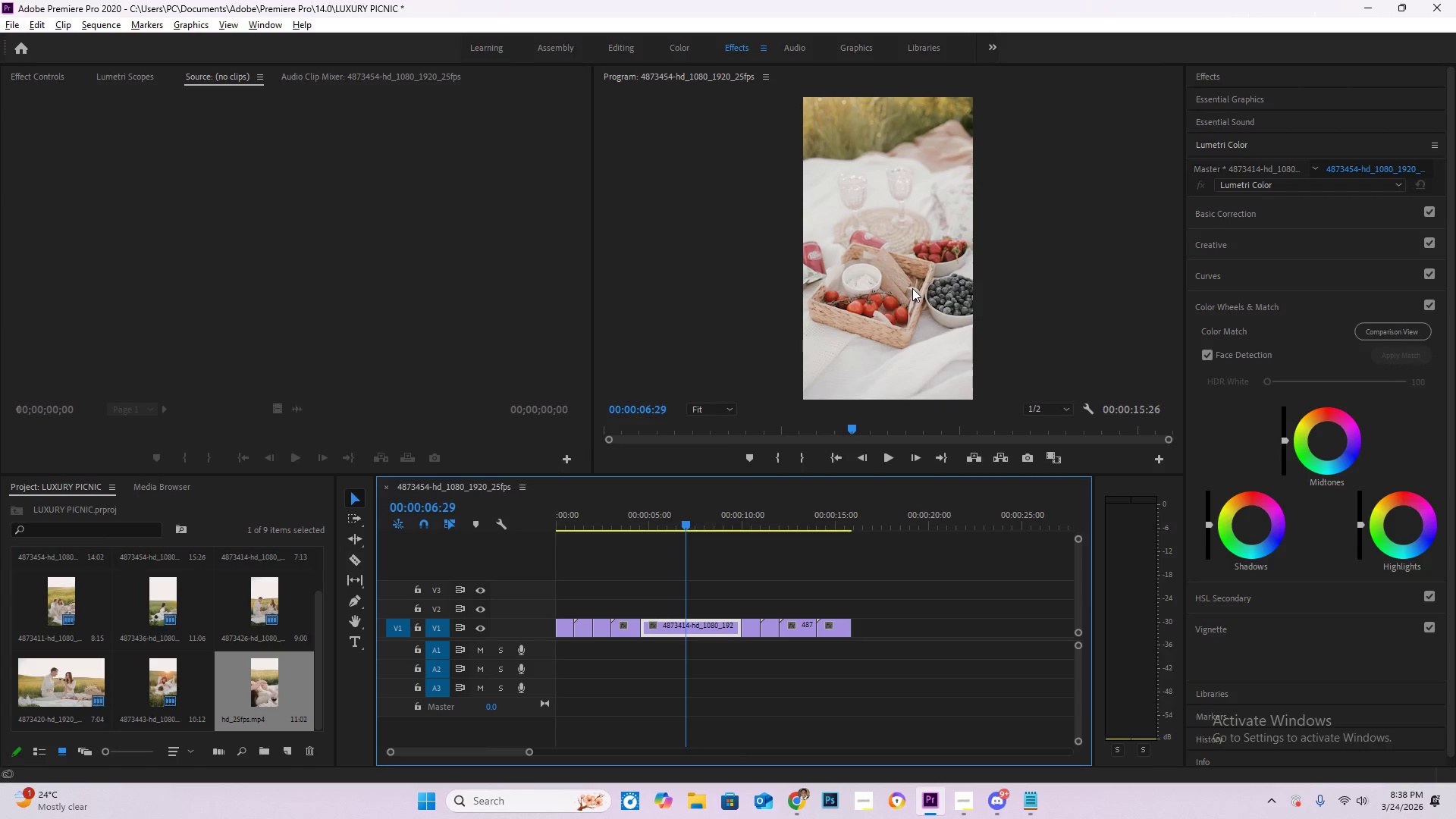 
double_click([912, 288])
 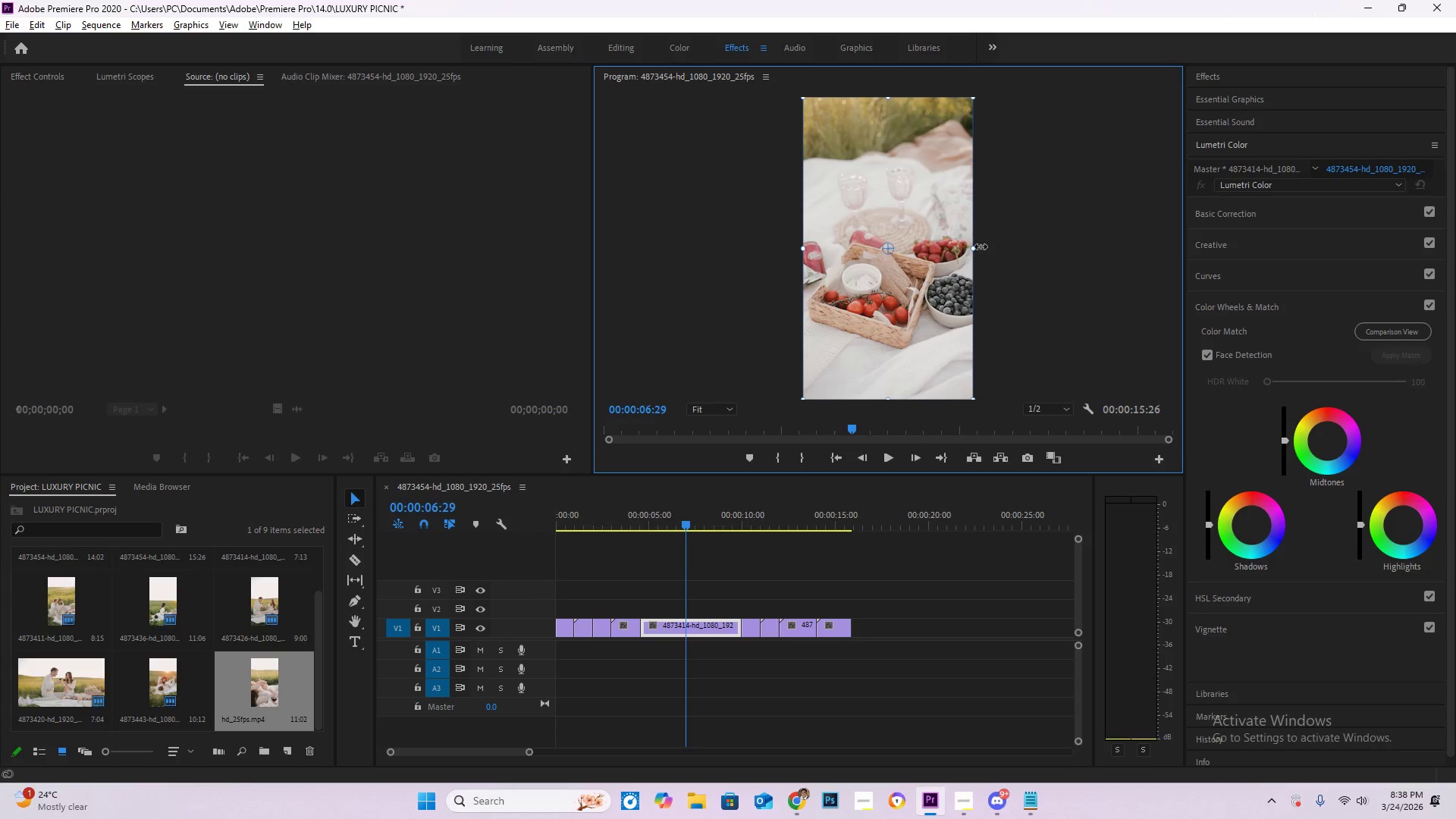 
left_click_drag(start_coordinate=[976, 251], to_coordinate=[1200, 211])
 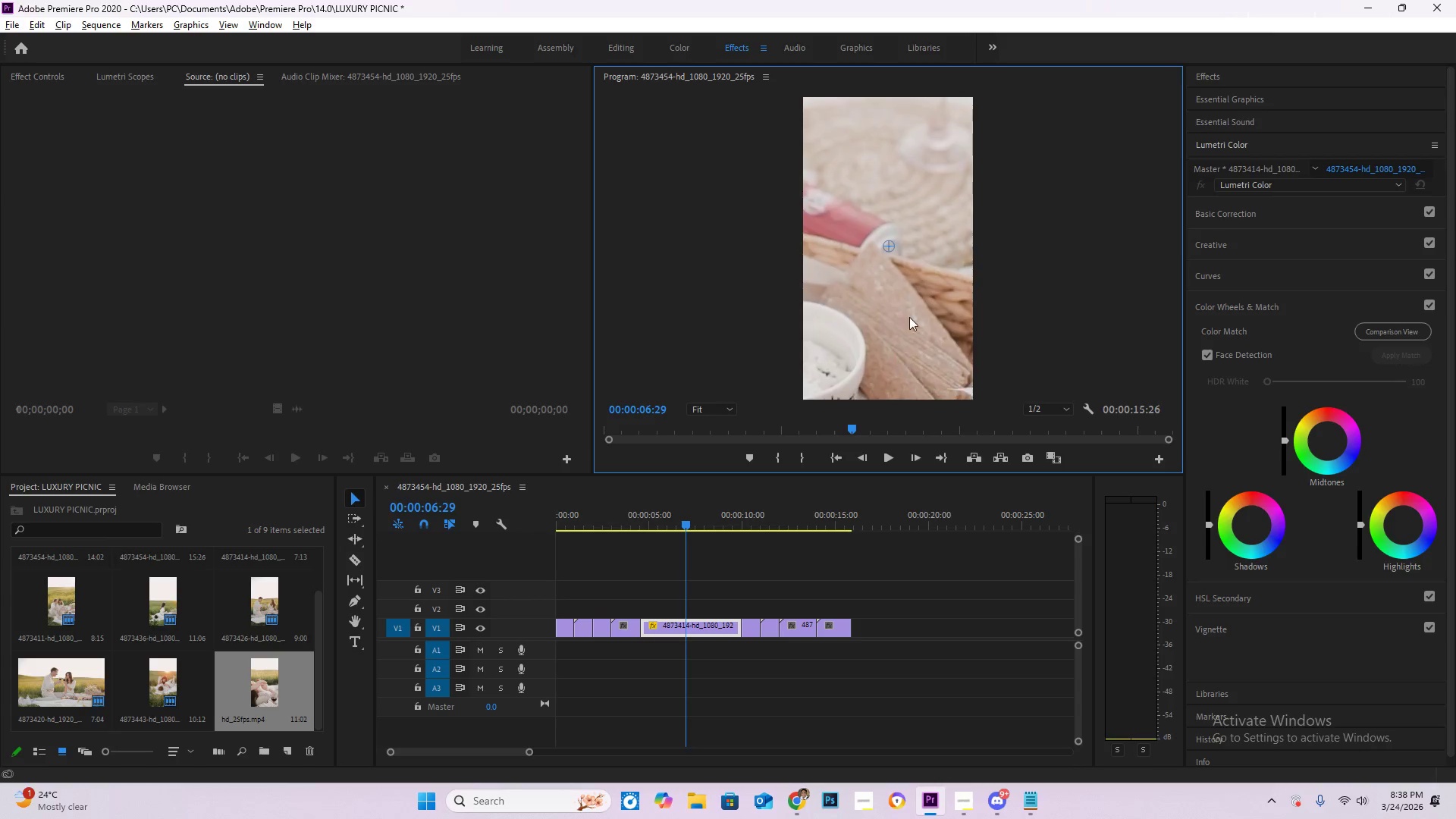 
left_click_drag(start_coordinate=[898, 355], to_coordinate=[1120, 148])
 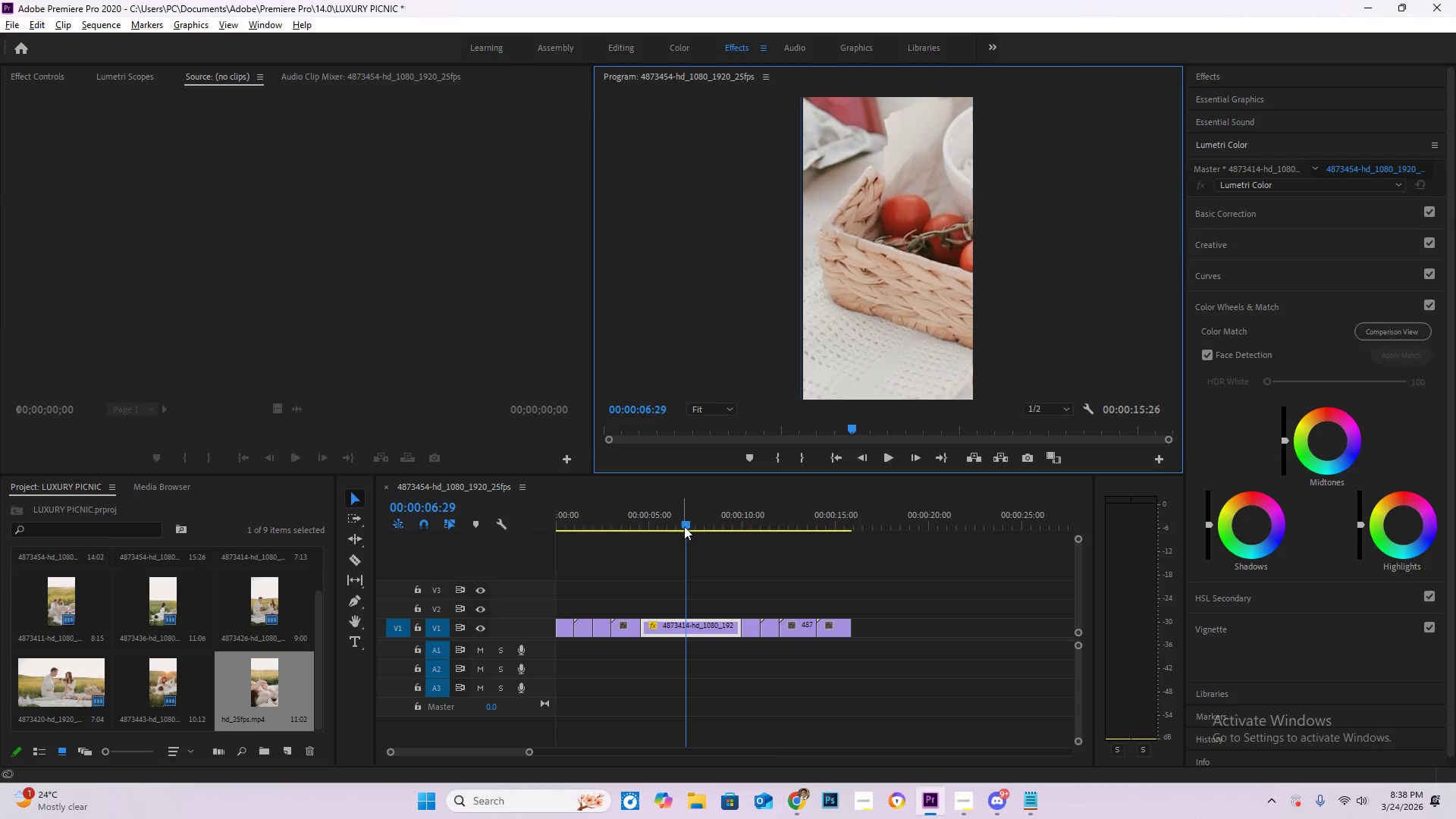 
left_click_drag(start_coordinate=[689, 524], to_coordinate=[670, 537])
 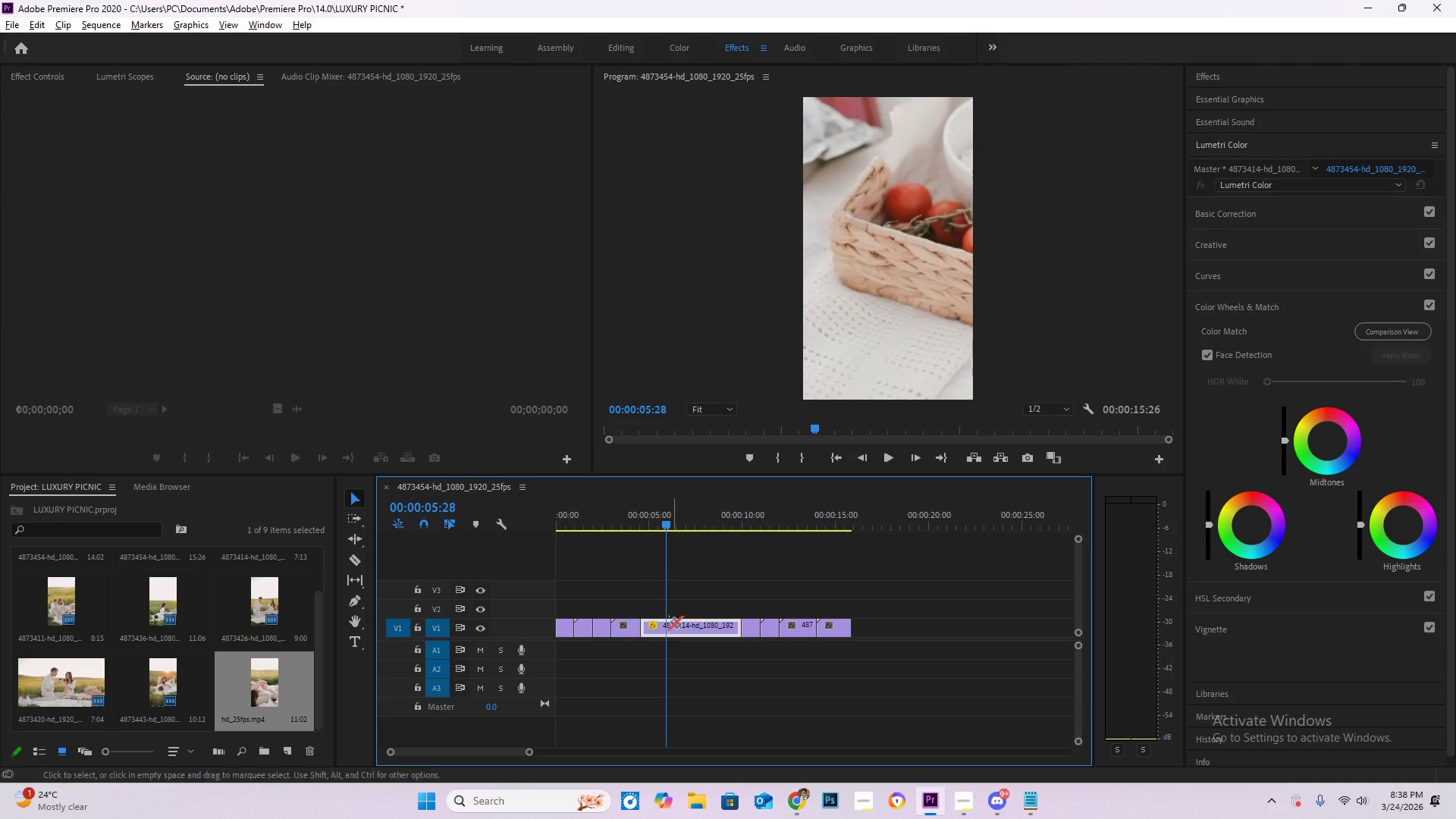 
key(C)
 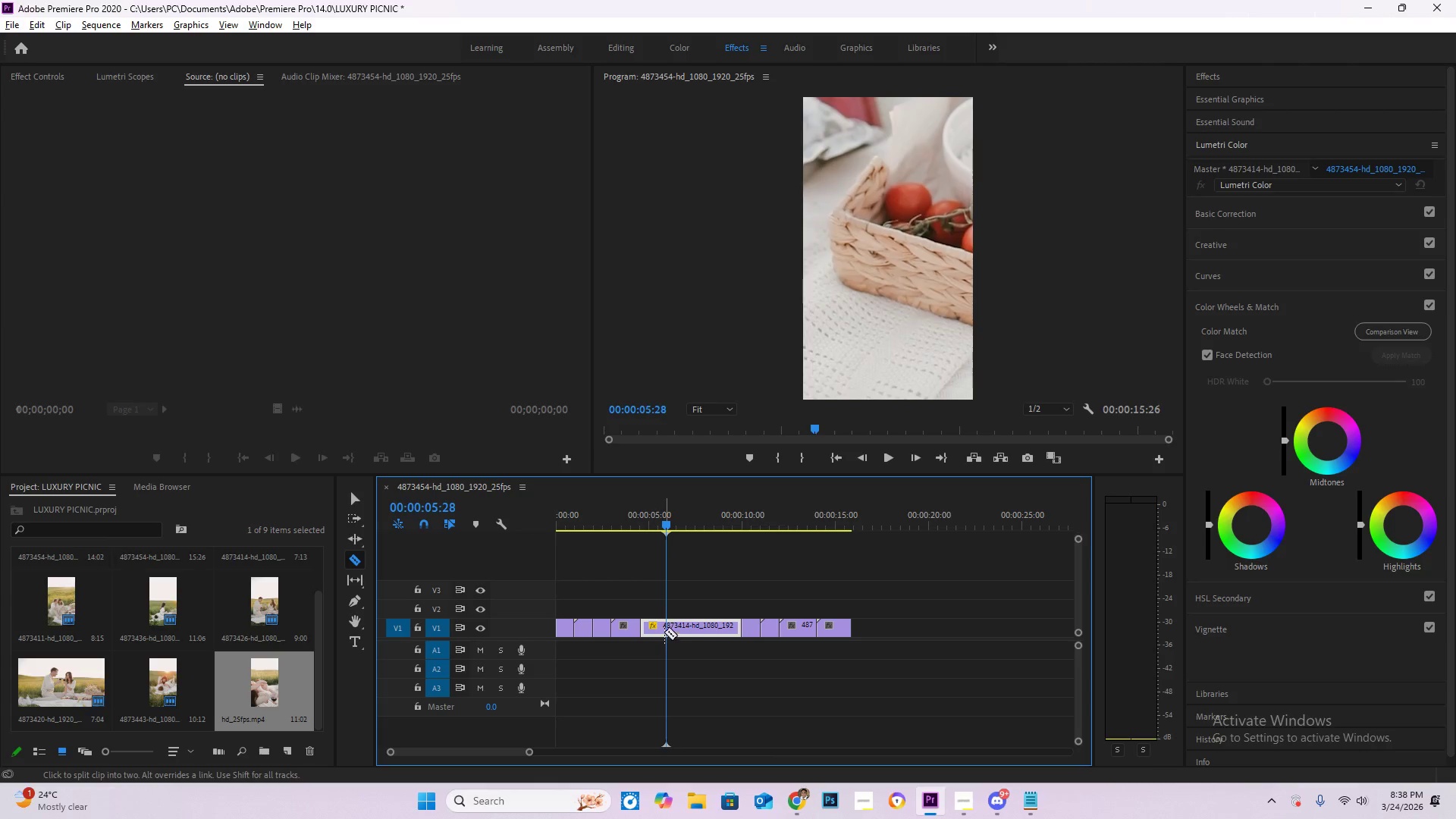 
left_click([665, 629])
 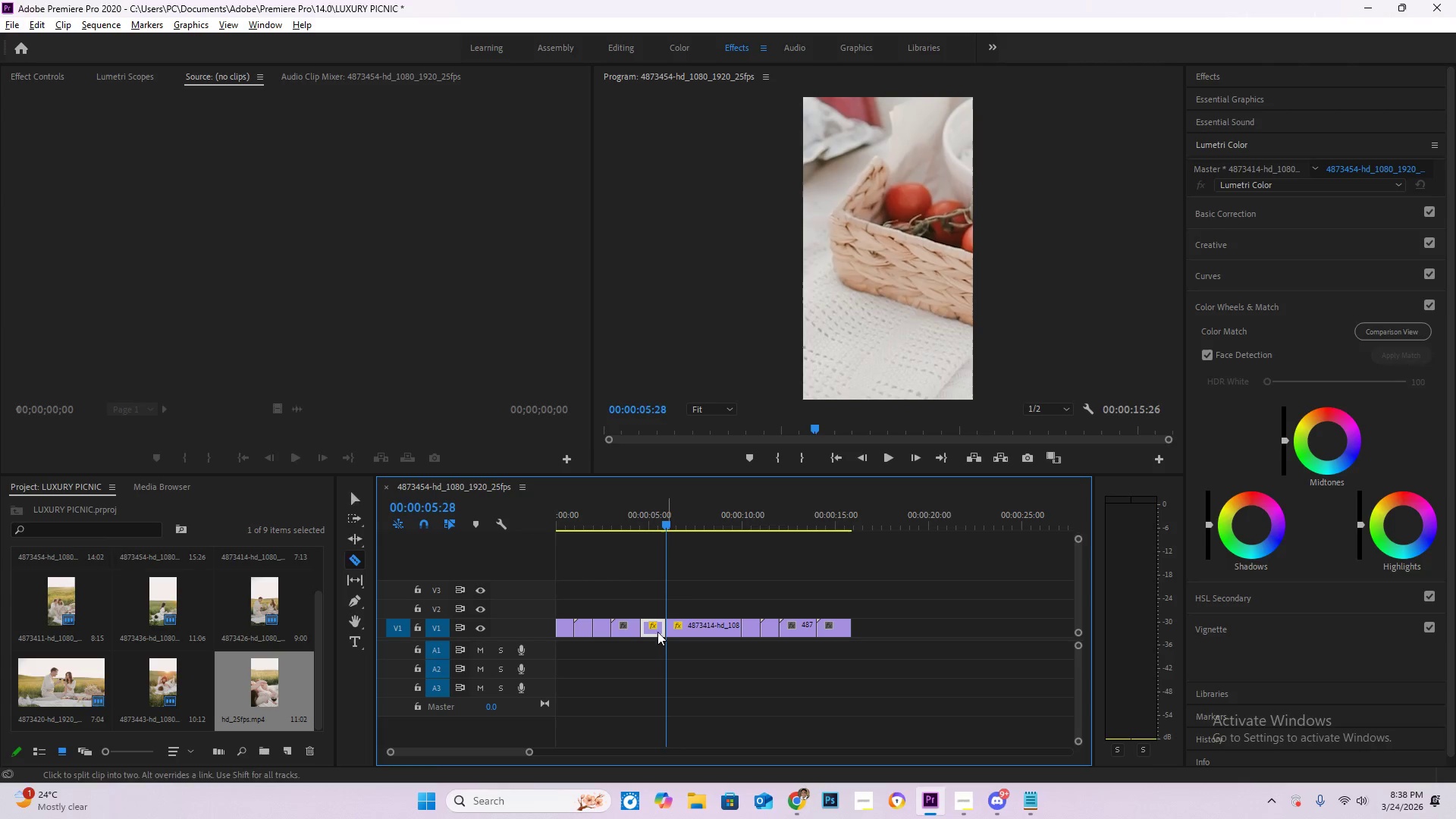 
key(V)
 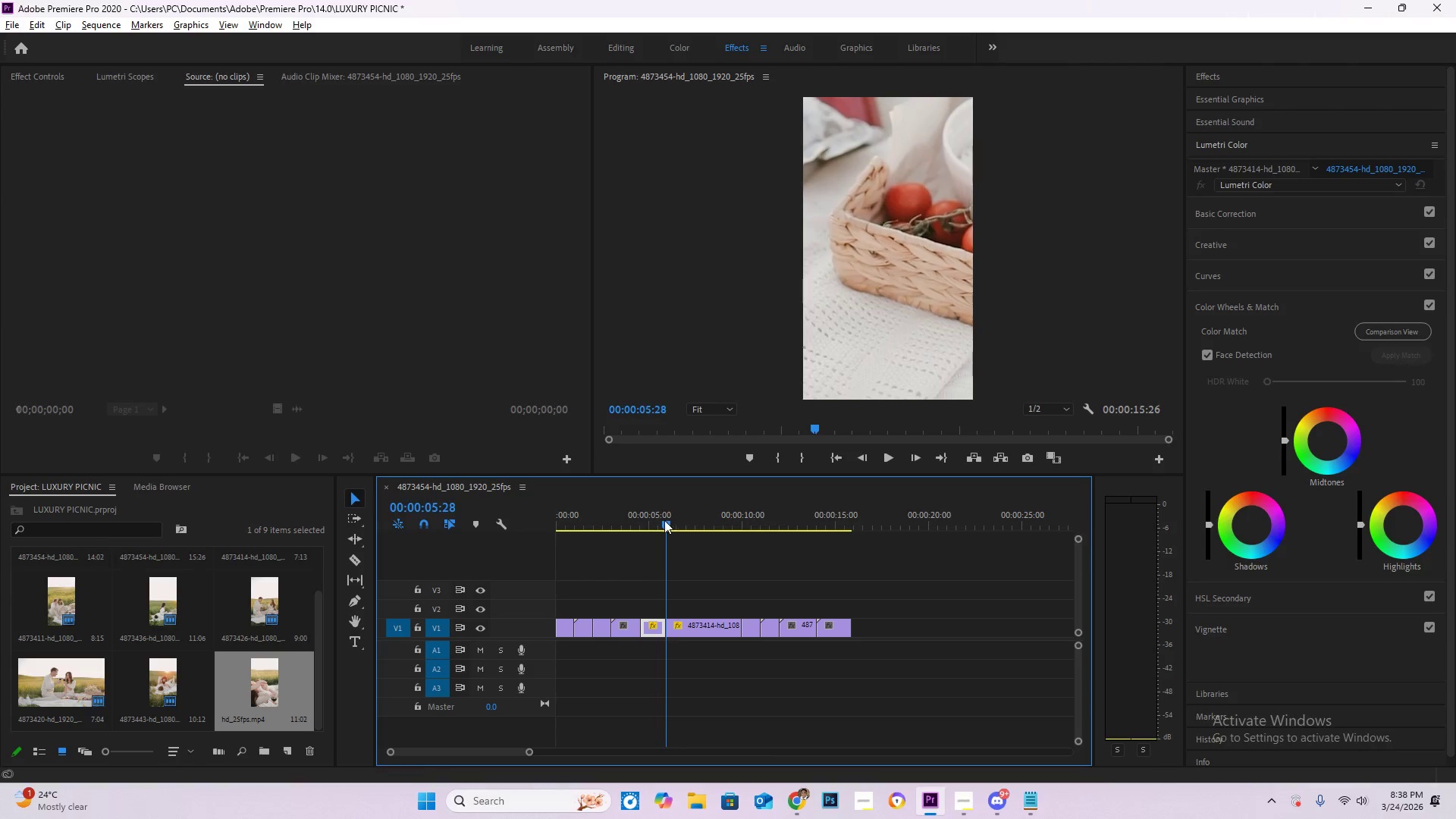 
left_click_drag(start_coordinate=[663, 521], to_coordinate=[703, 526])
 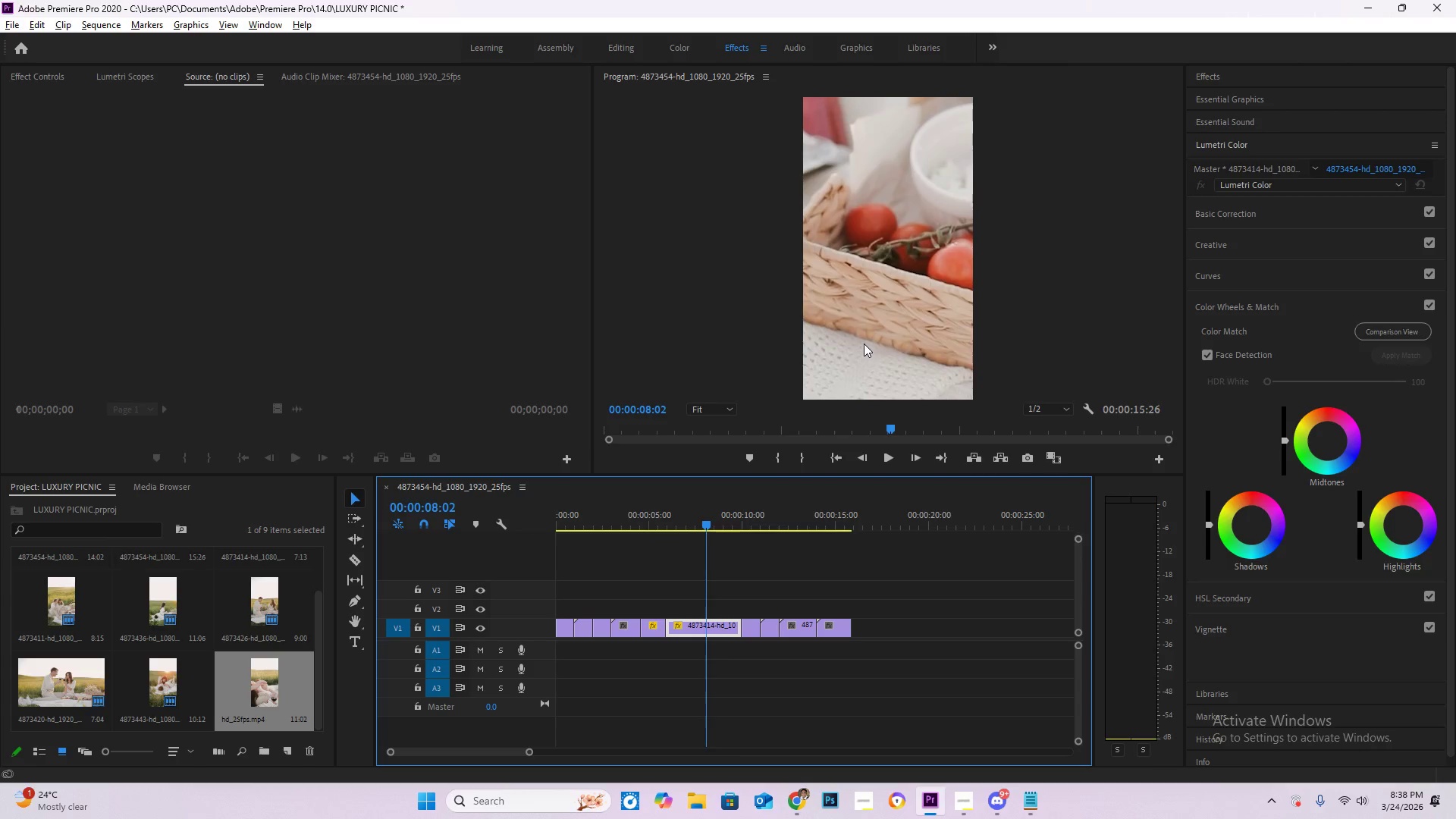 
double_click([864, 344])
 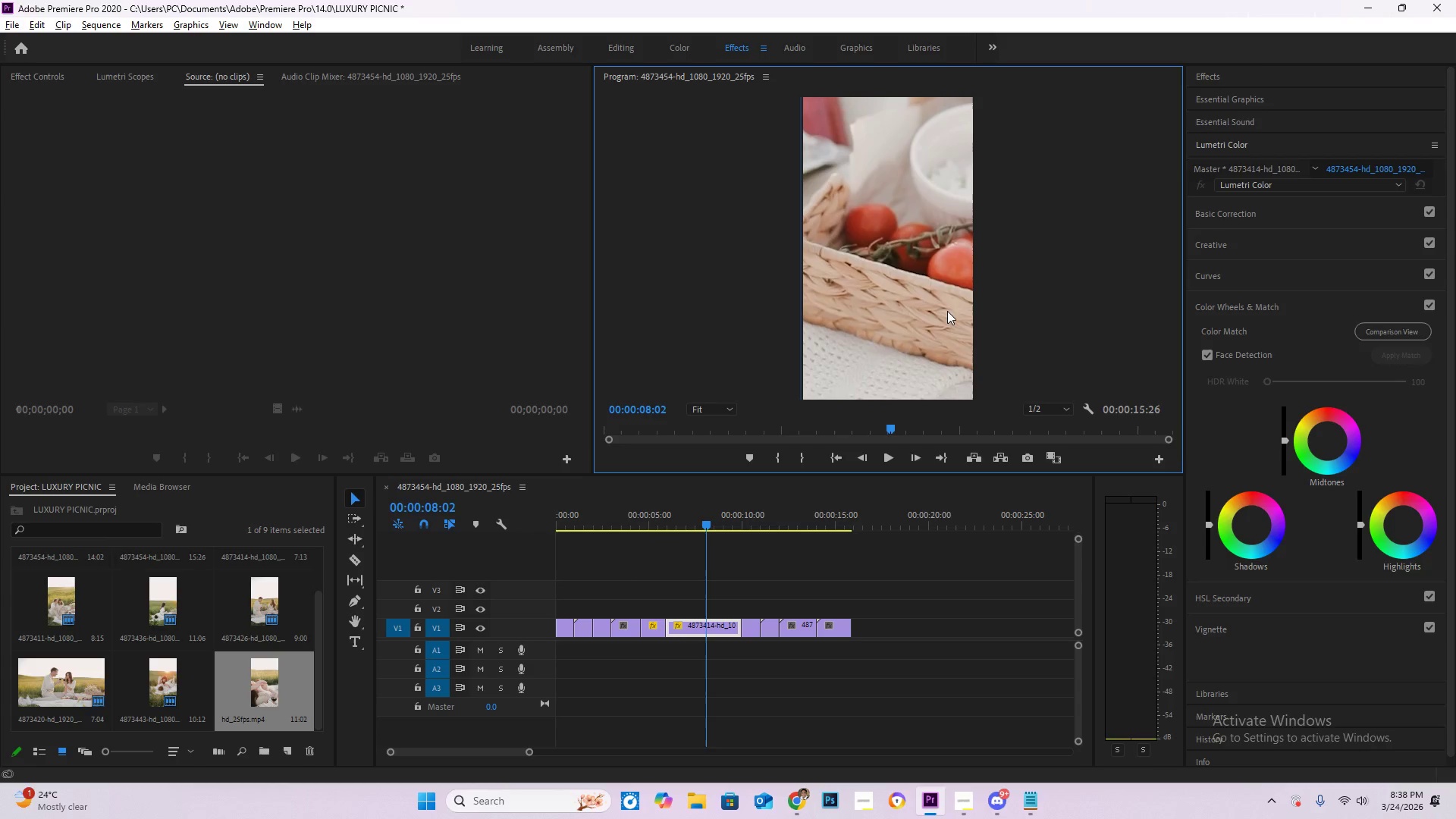 
left_click_drag(start_coordinate=[946, 311], to_coordinate=[683, 351])
 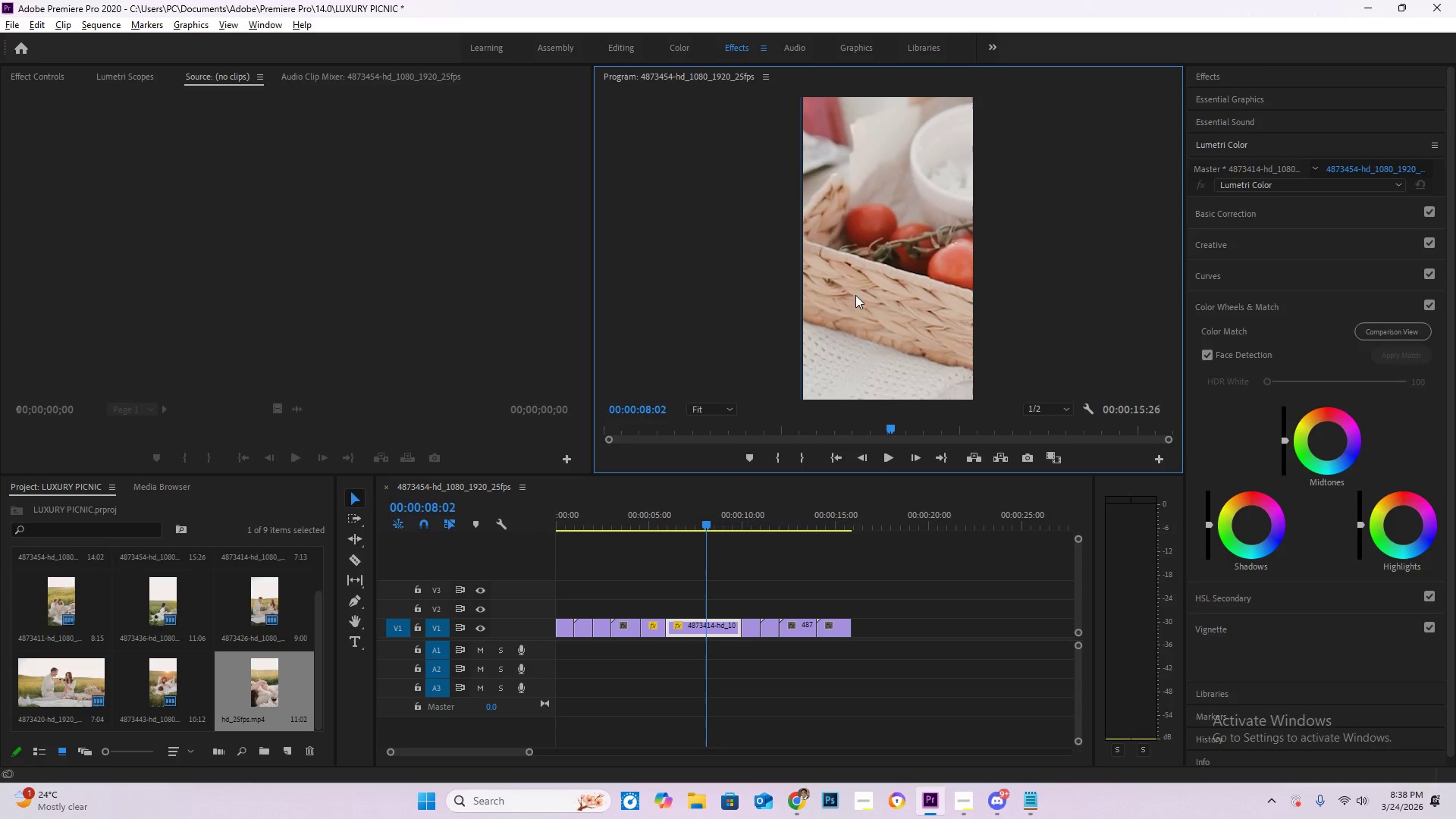 
left_click_drag(start_coordinate=[882, 297], to_coordinate=[704, 341])
 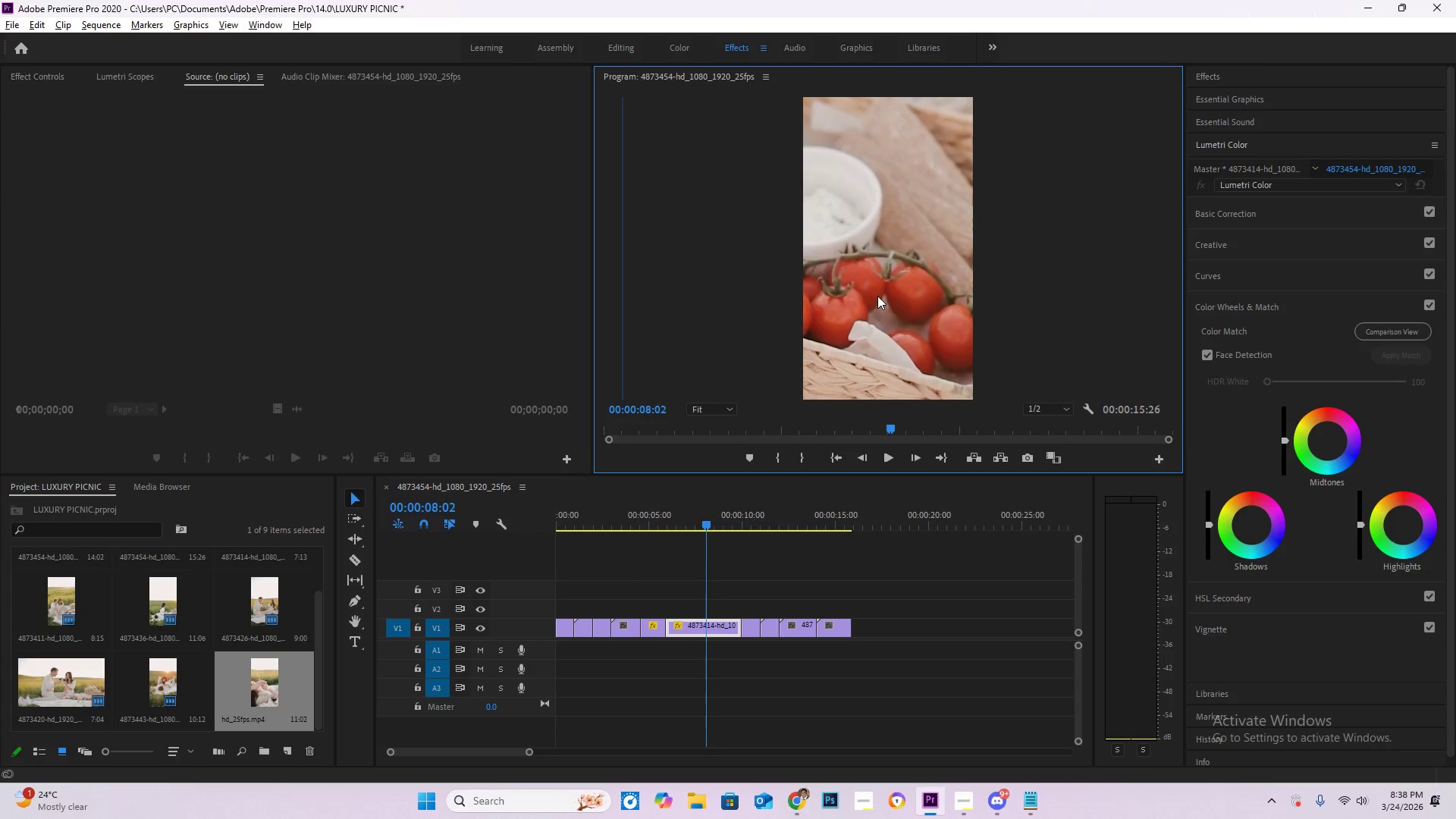 
left_click_drag(start_coordinate=[879, 293], to_coordinate=[638, 388])
 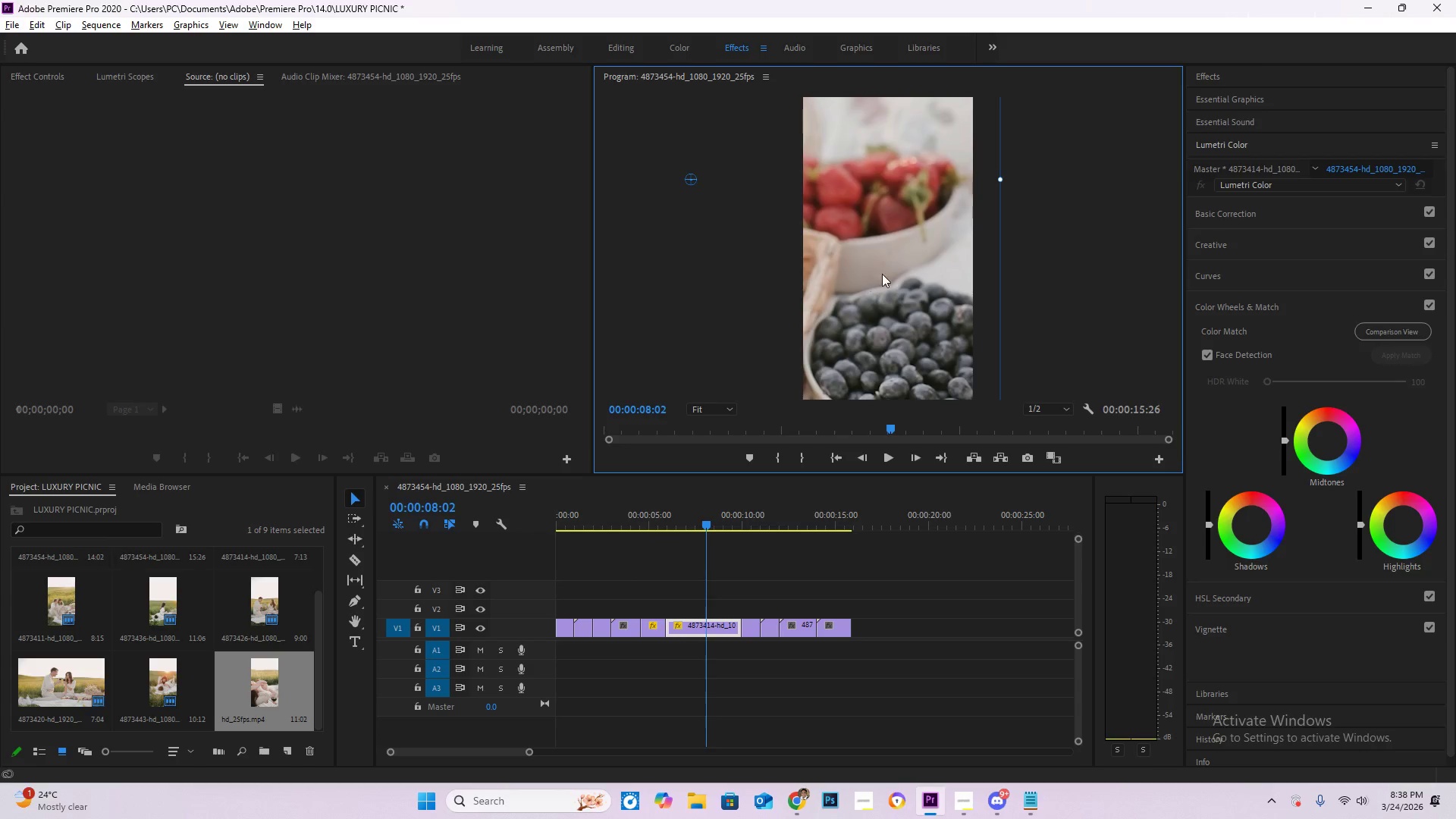 
left_click_drag(start_coordinate=[882, 275], to_coordinate=[1053, 496])
 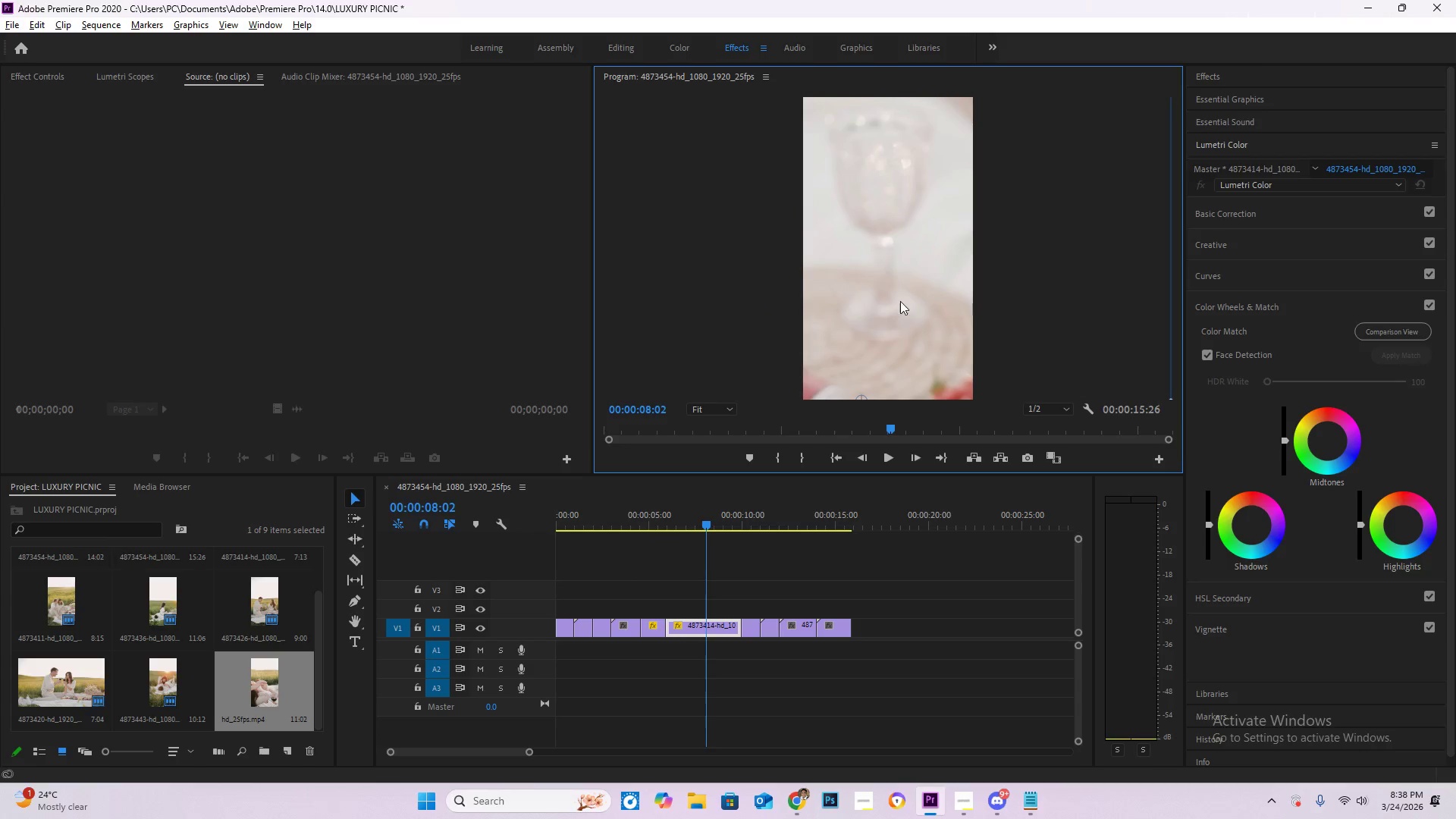 
left_click_drag(start_coordinate=[899, 300], to_coordinate=[1149, 380])
 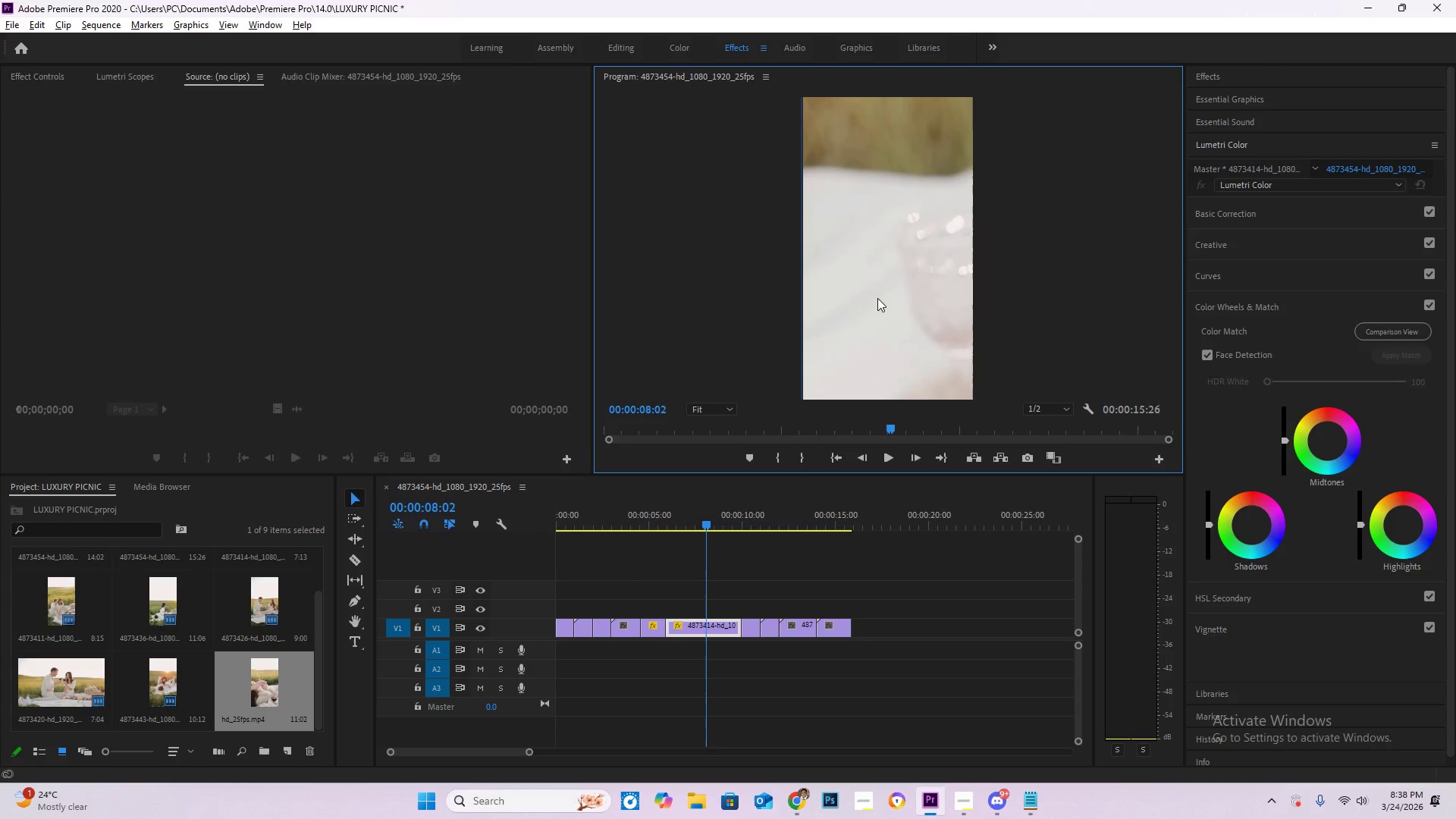 
left_click_drag(start_coordinate=[877, 298], to_coordinate=[1031, 303])
 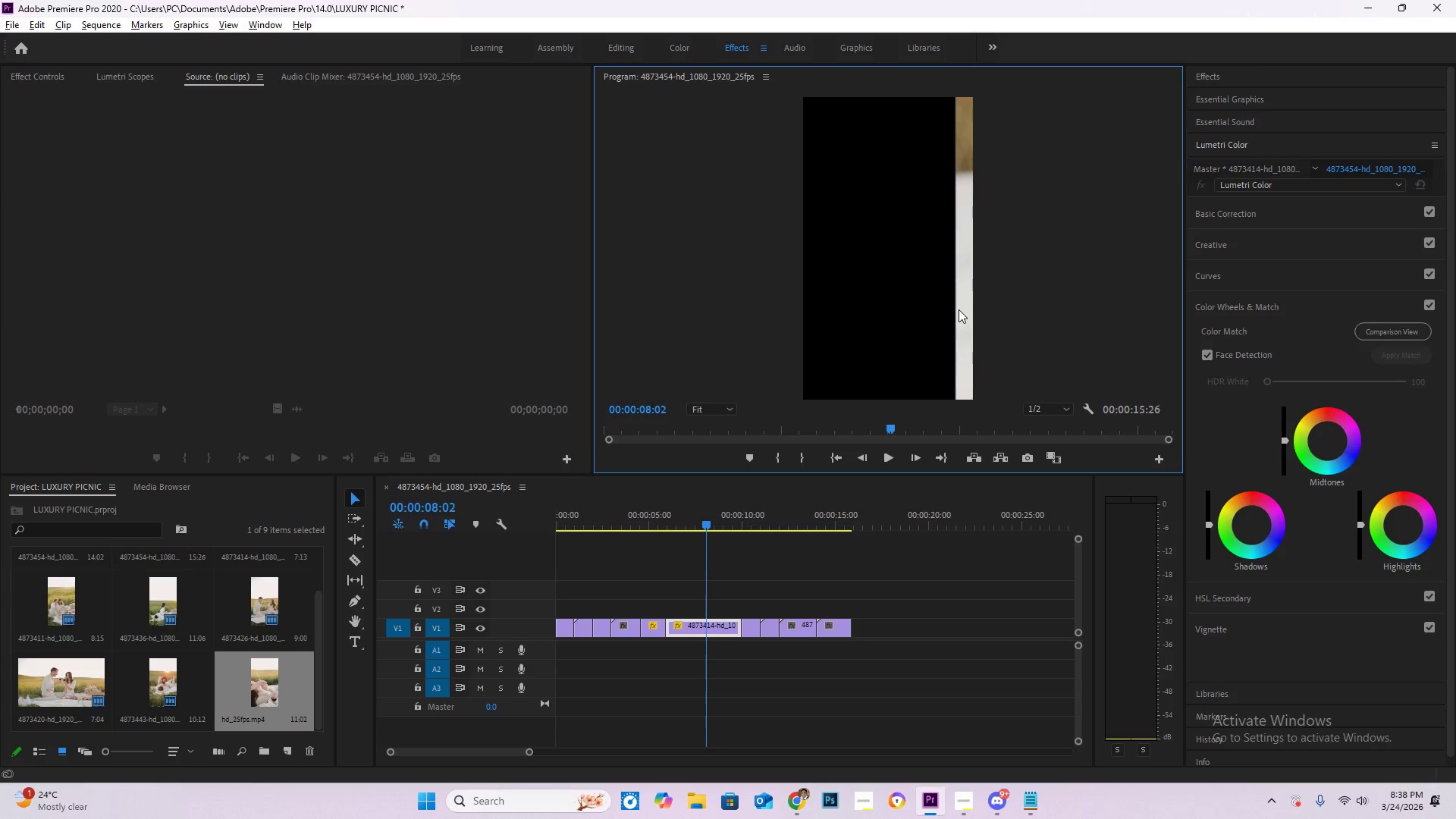 
left_click_drag(start_coordinate=[955, 308], to_coordinate=[856, 309])
 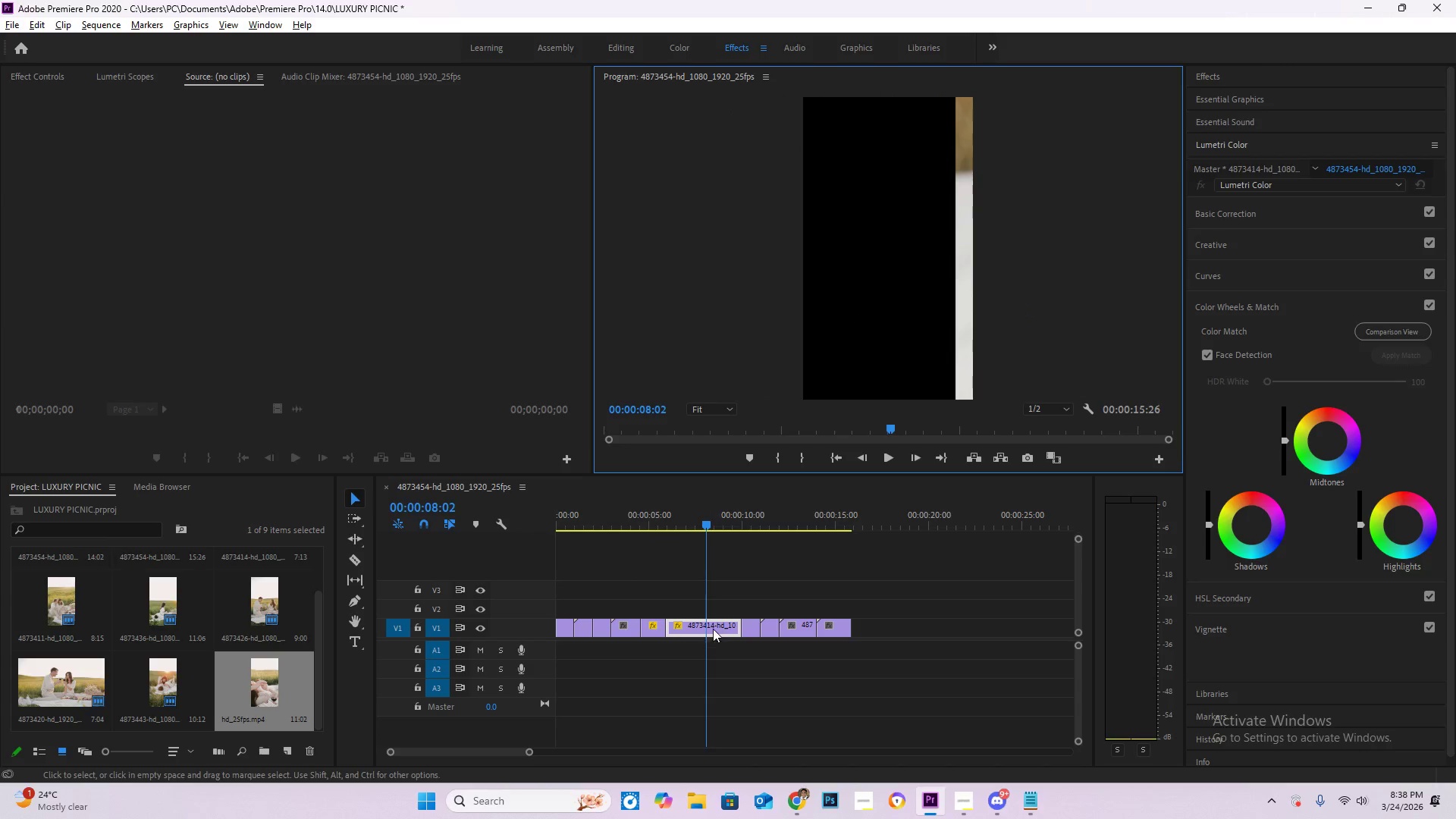 
left_click([714, 628])
 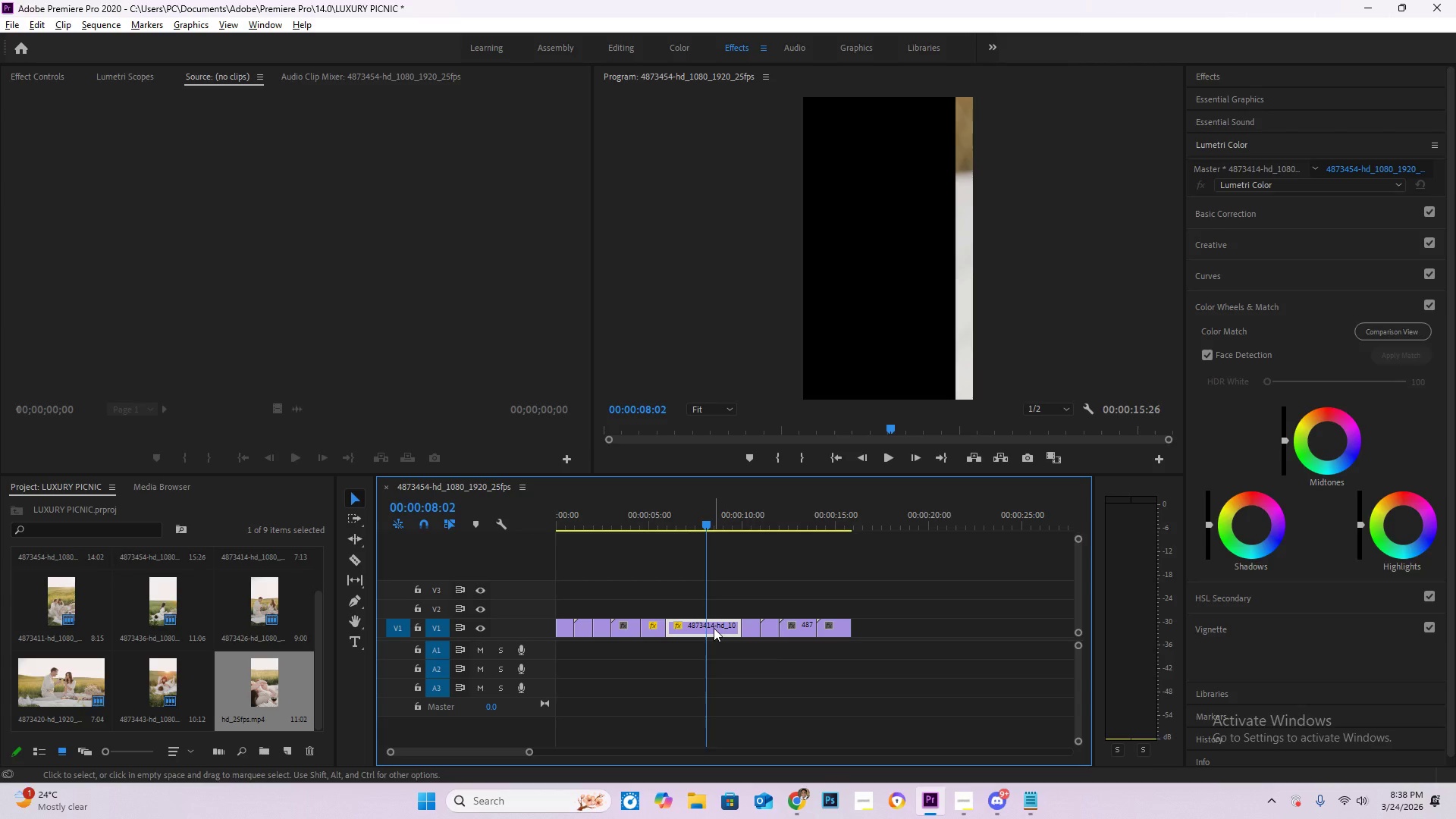 
key(Delete)
 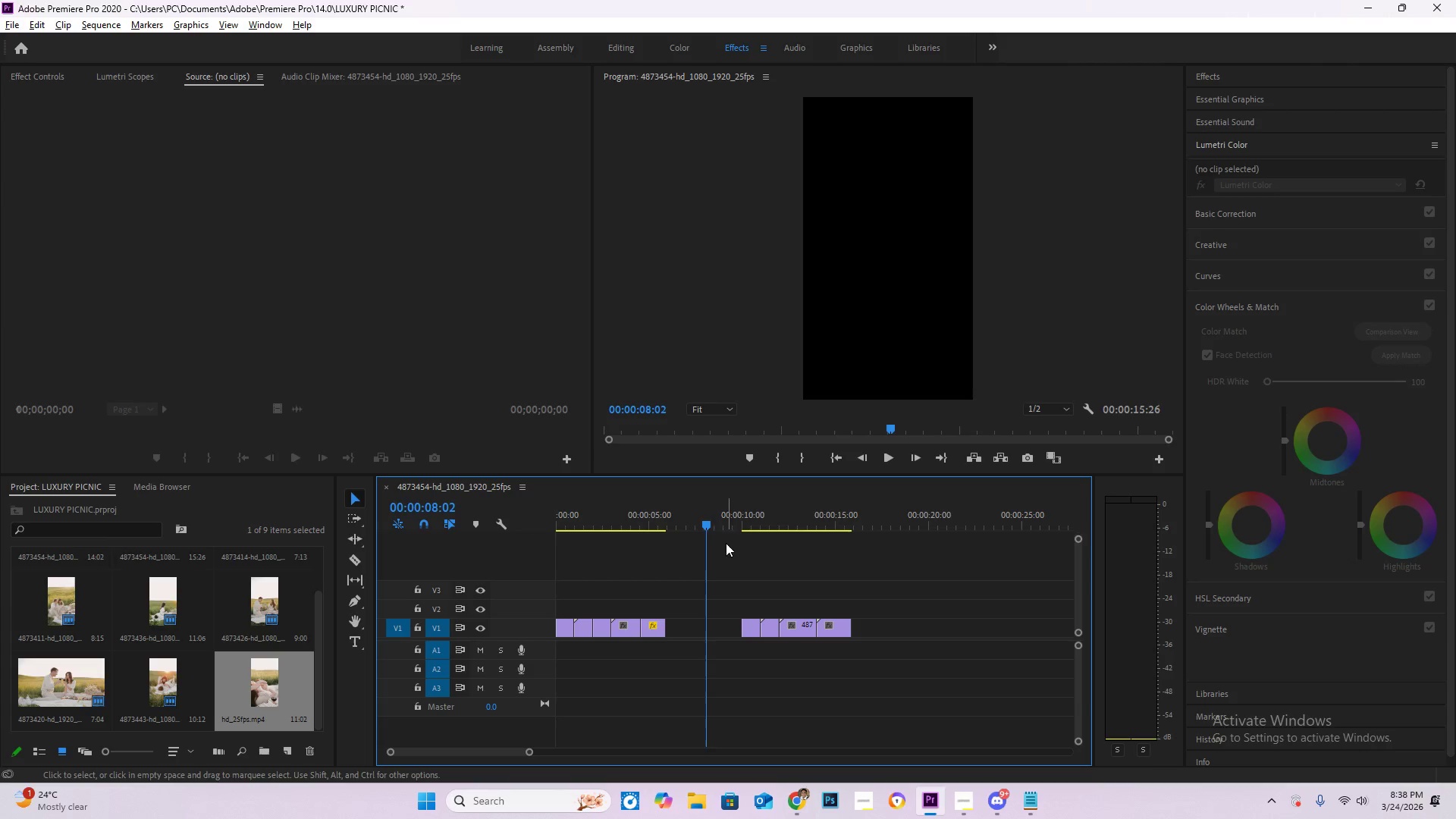 
left_click_drag(start_coordinate=[704, 519], to_coordinate=[461, 516])
 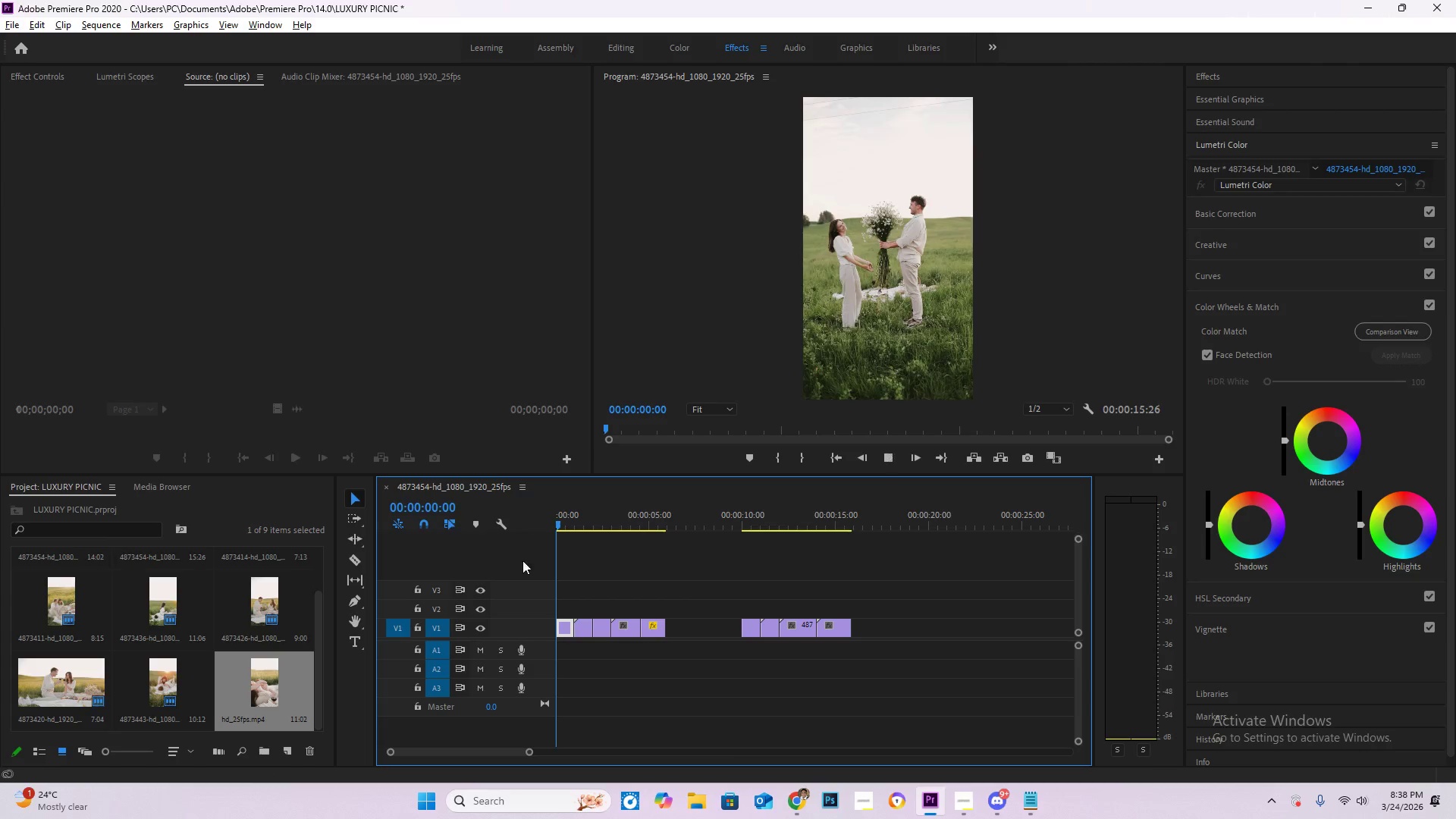 
key(Space)
 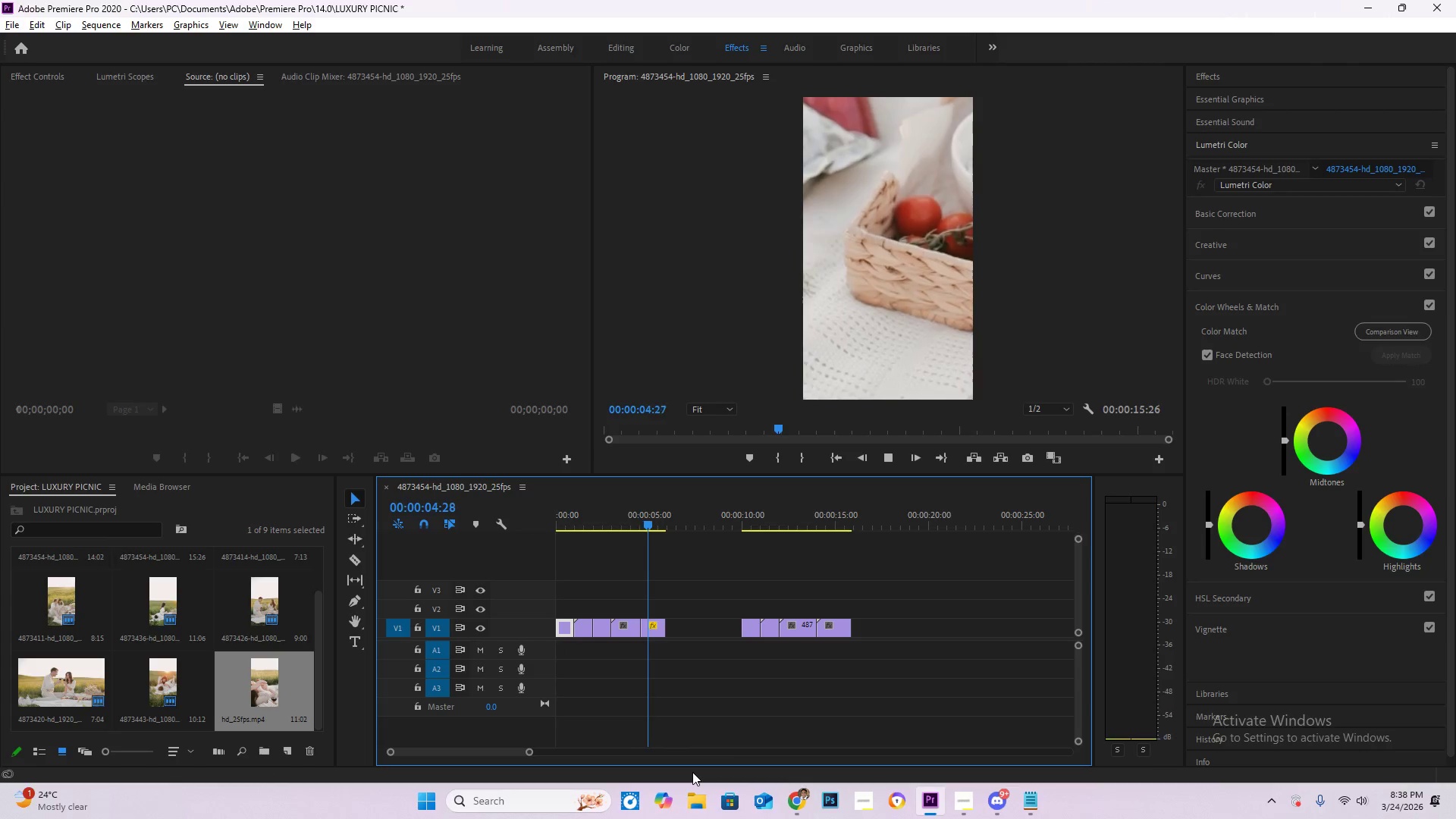 
wait(7.0)
 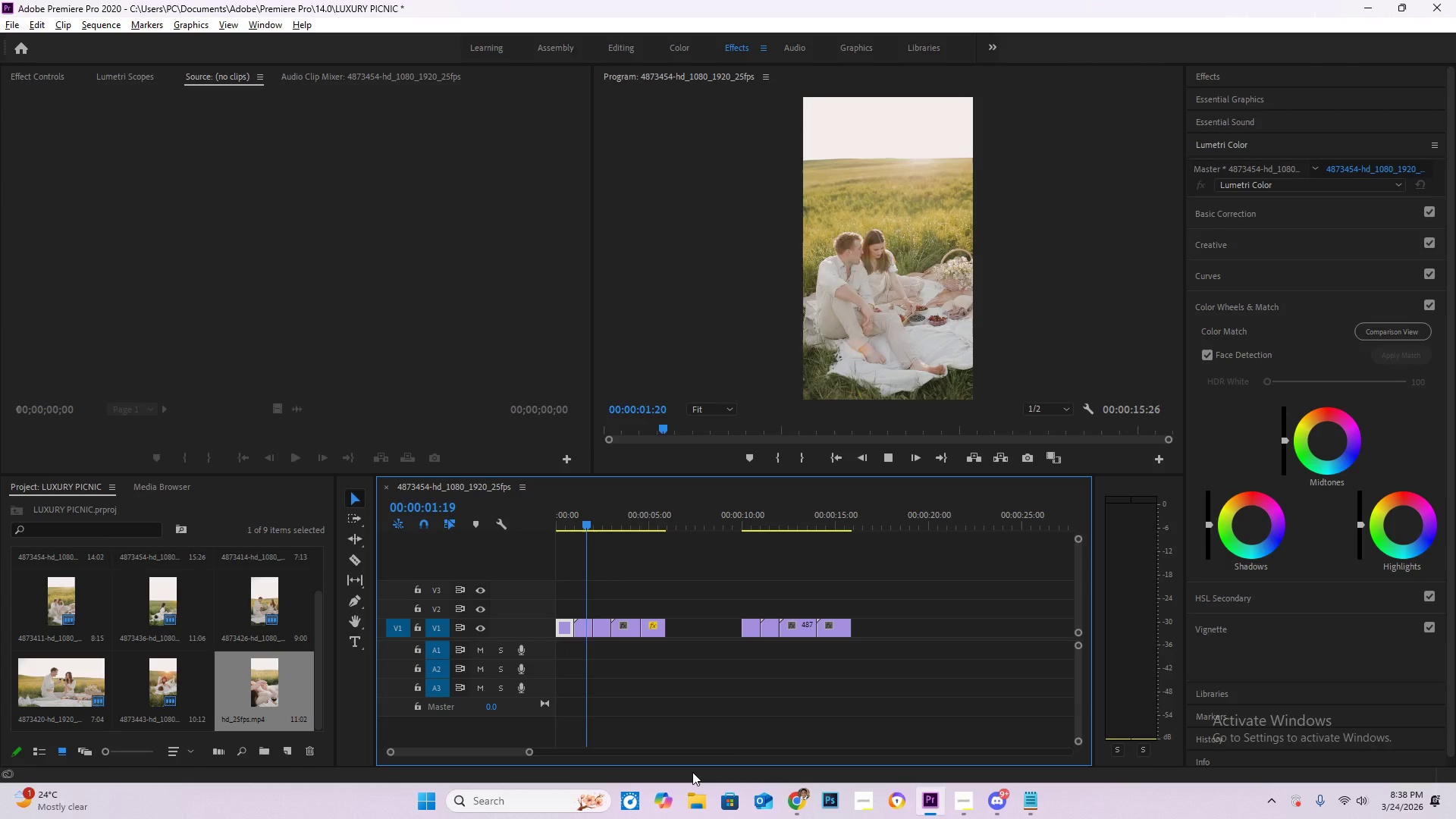 
key(Space)
 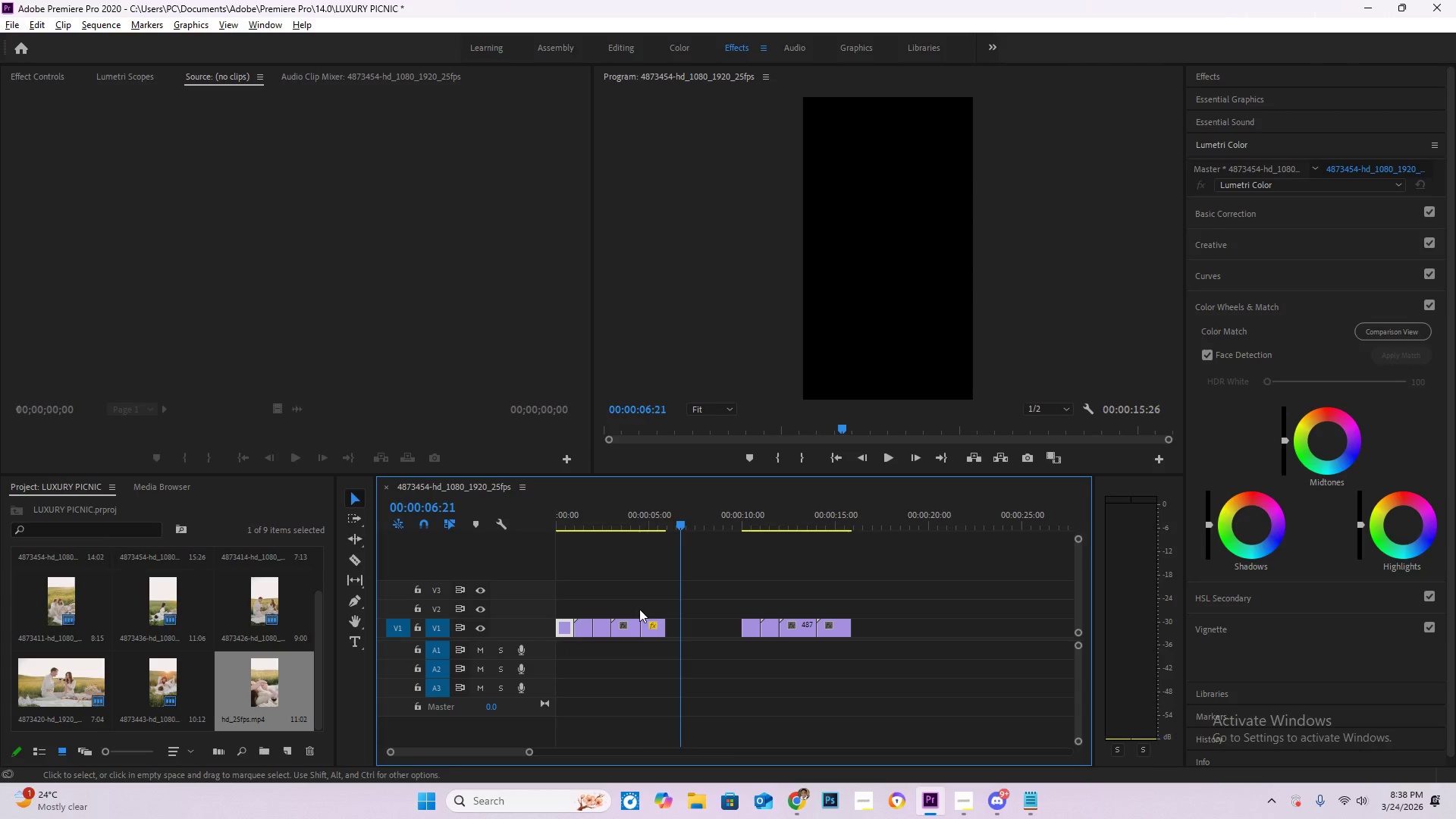 
left_click_drag(start_coordinate=[623, 629], to_coordinate=[676, 625])
 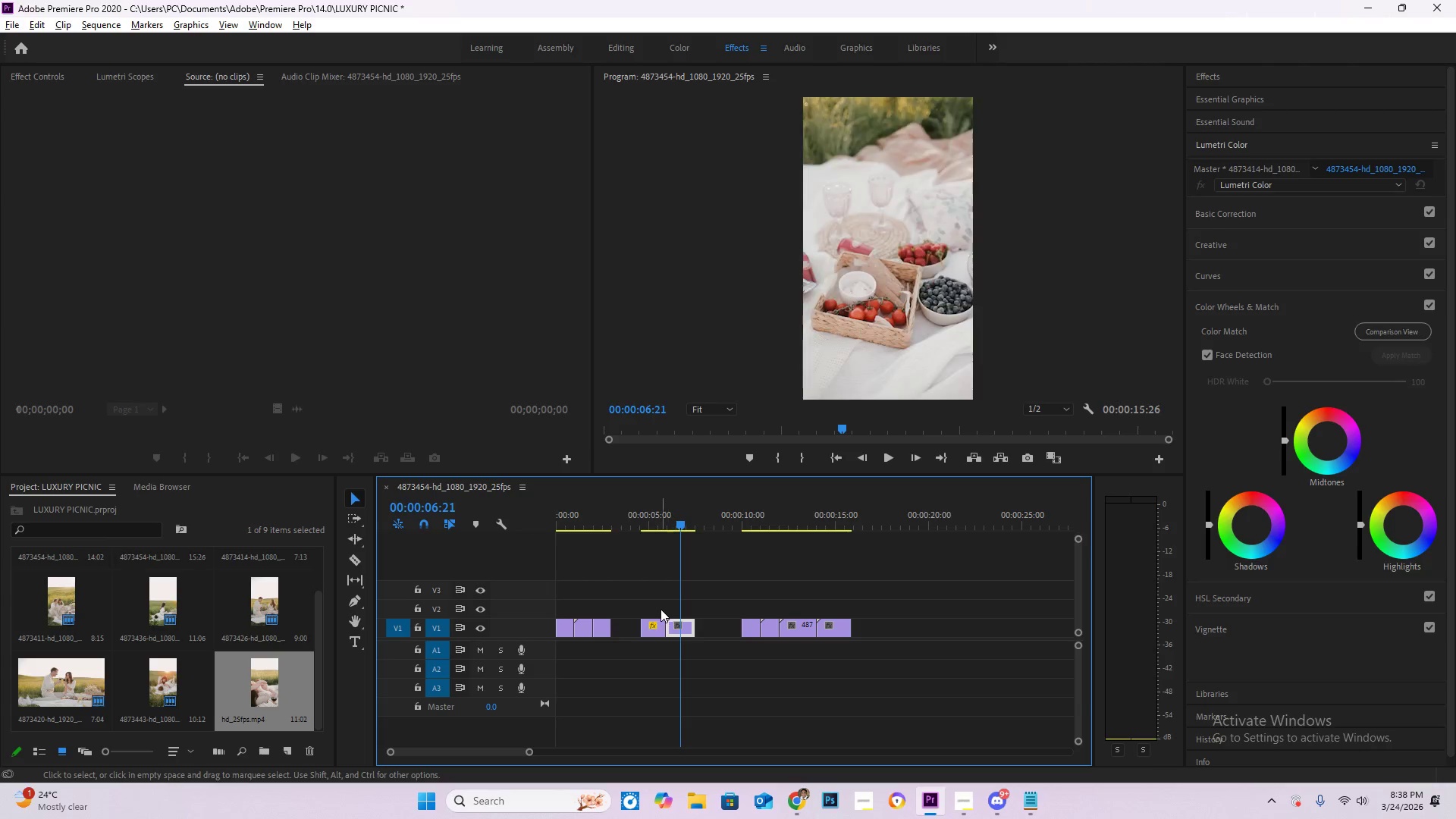 
left_click_drag(start_coordinate=[661, 609], to_coordinate=[677, 644])
 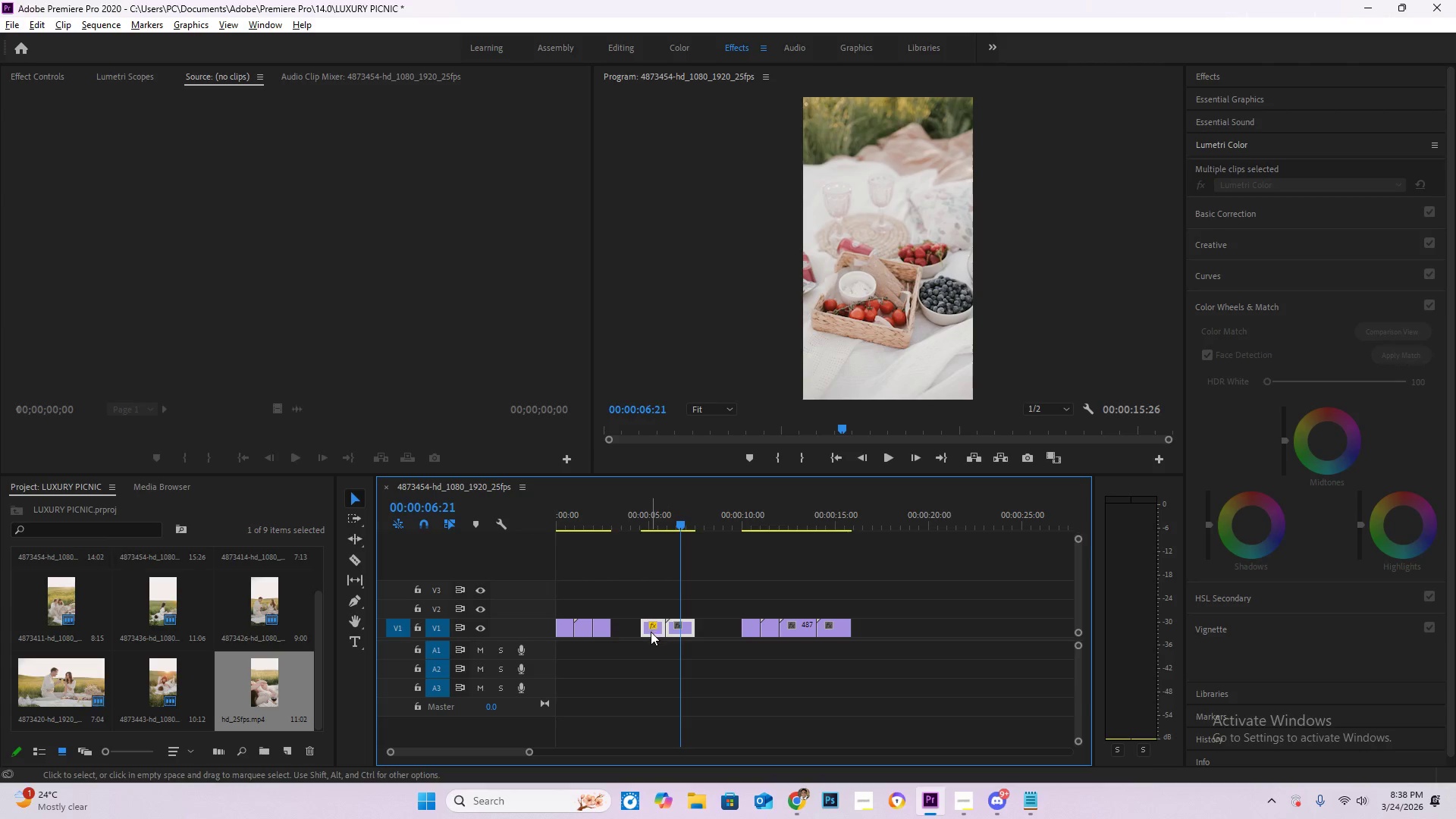 
left_click_drag(start_coordinate=[650, 632], to_coordinate=[620, 632])
 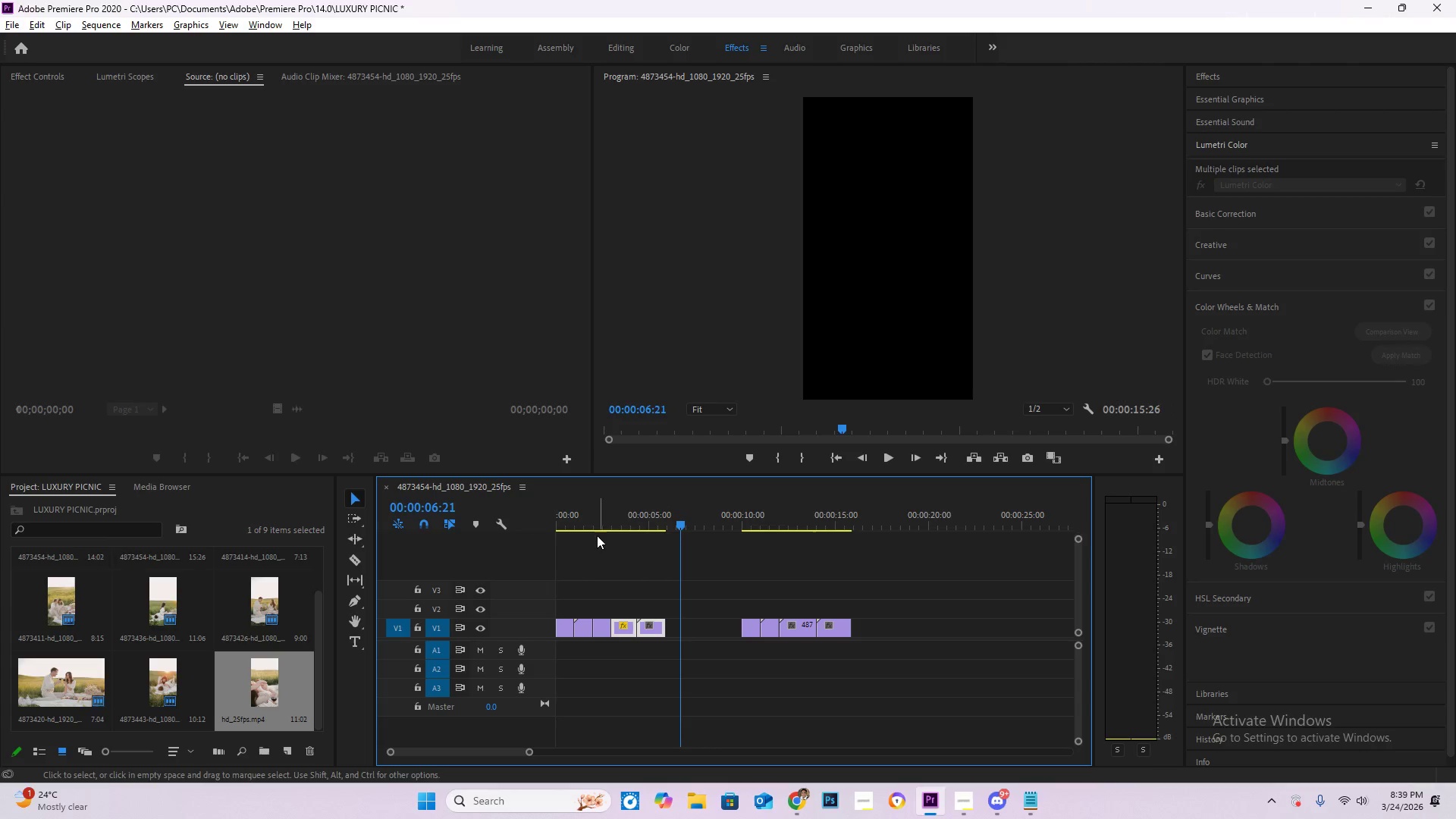 
left_click([594, 522])
 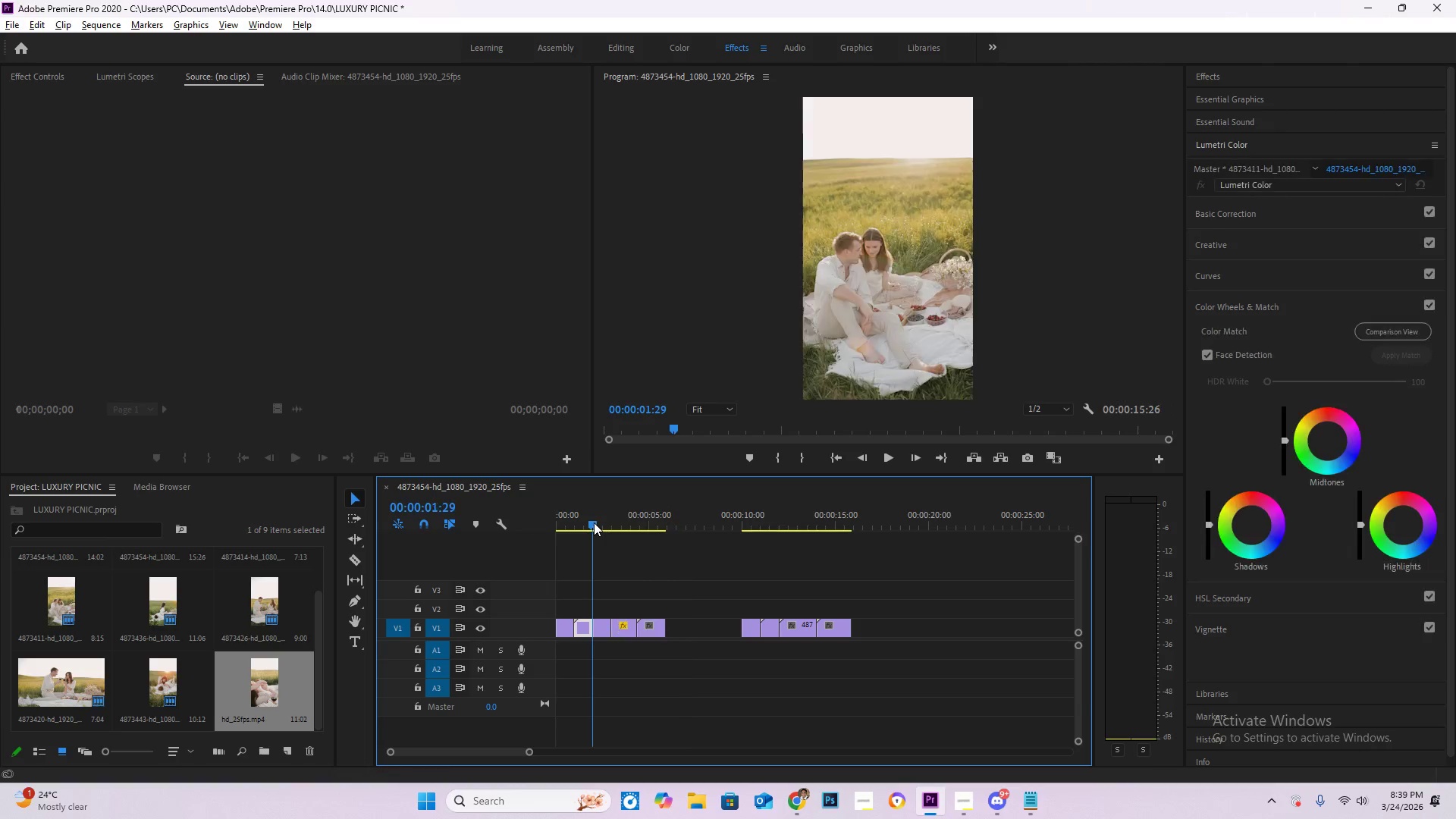 
key(Space)
 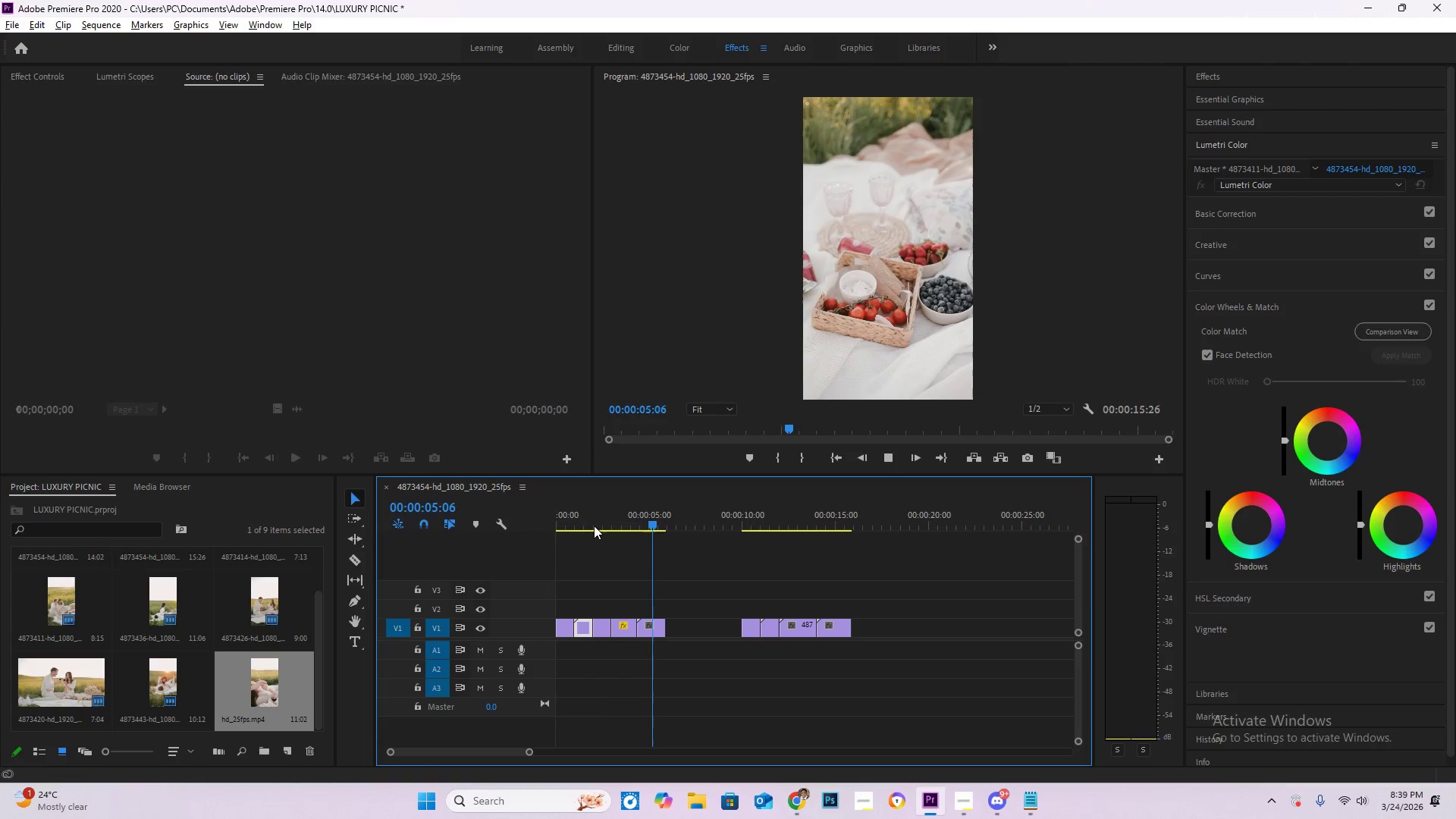 
key(Space)
 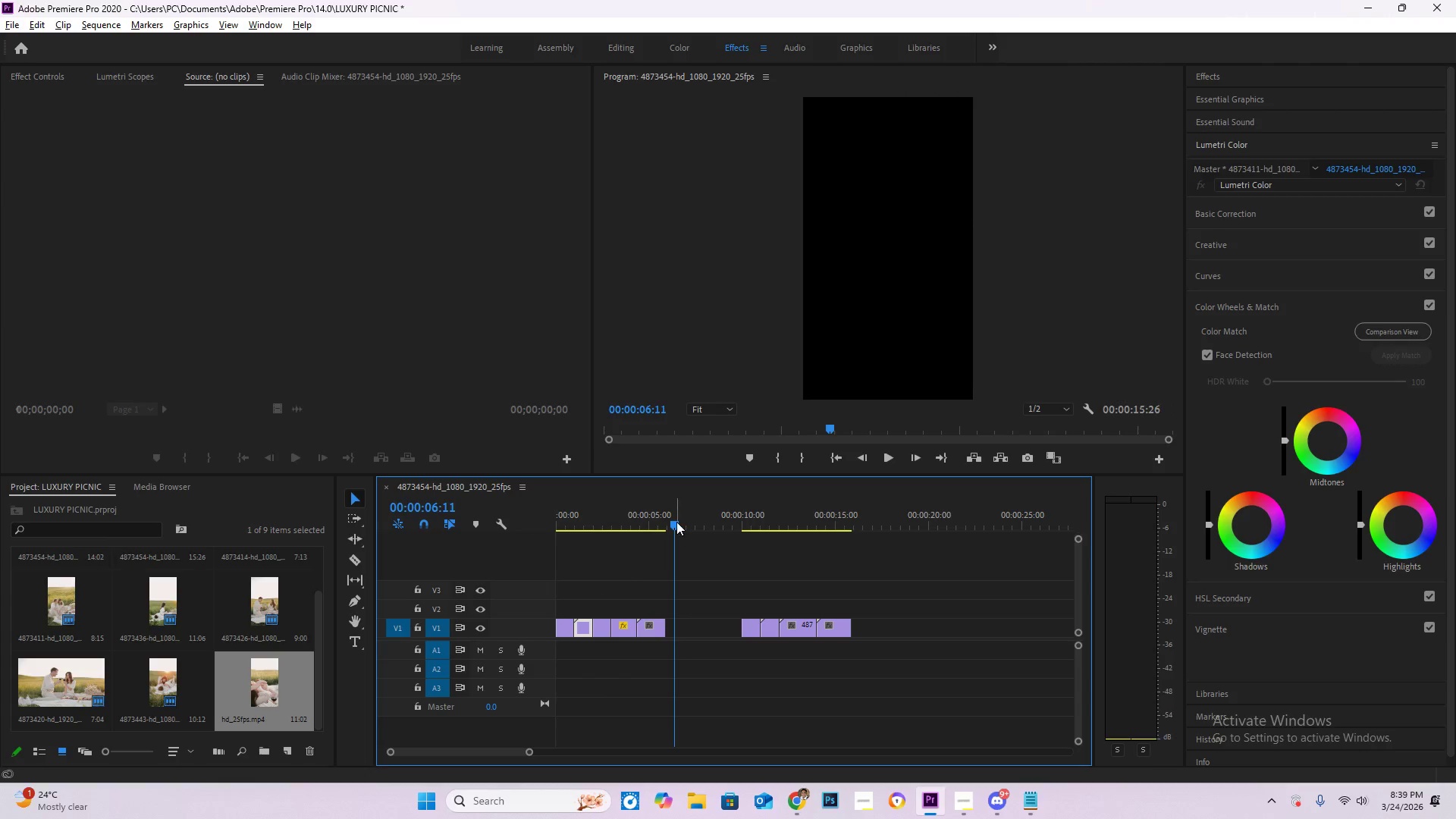 
left_click_drag(start_coordinate=[676, 521], to_coordinate=[767, 543])
 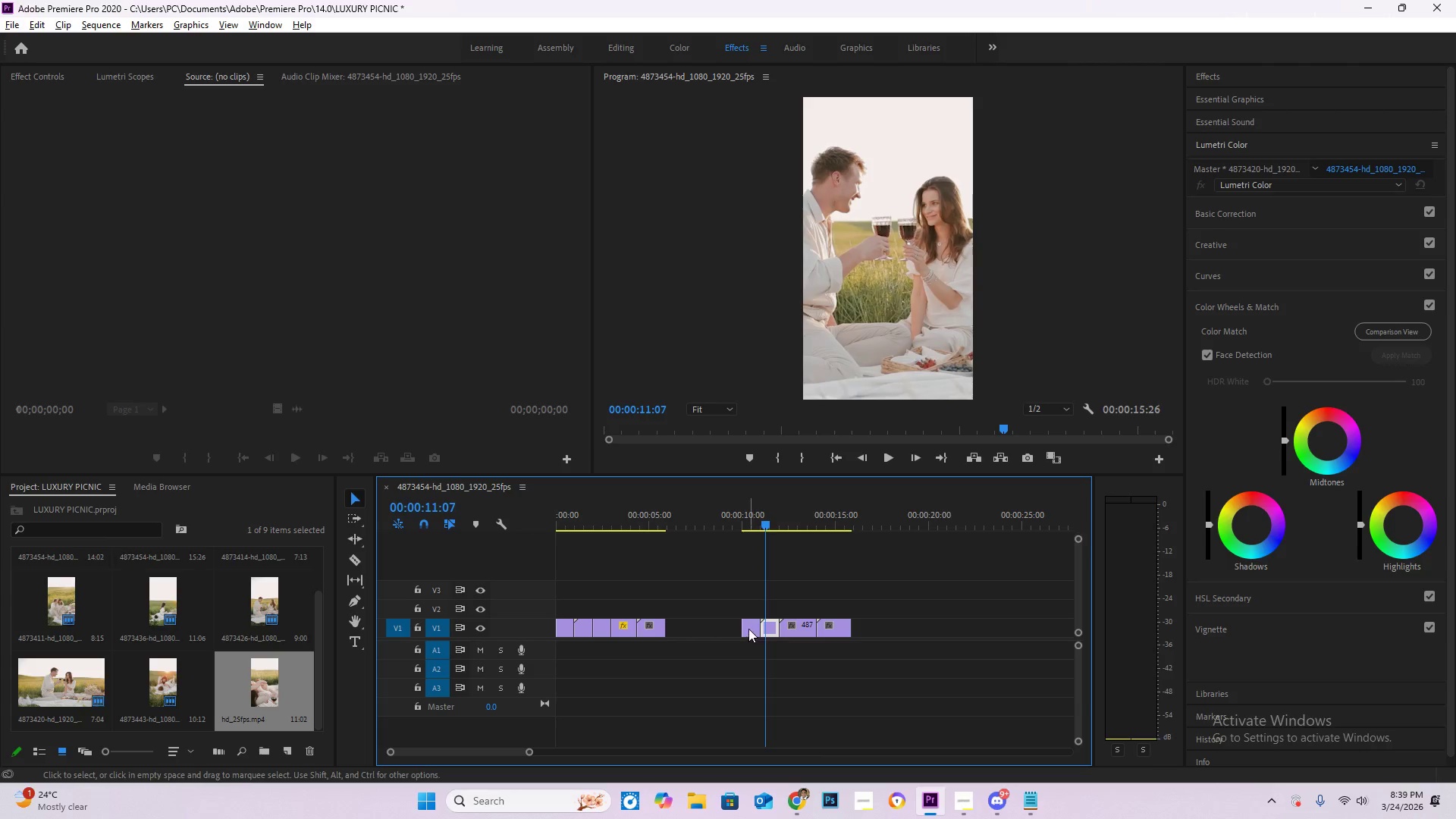 
left_click_drag(start_coordinate=[748, 628], to_coordinate=[676, 625])
 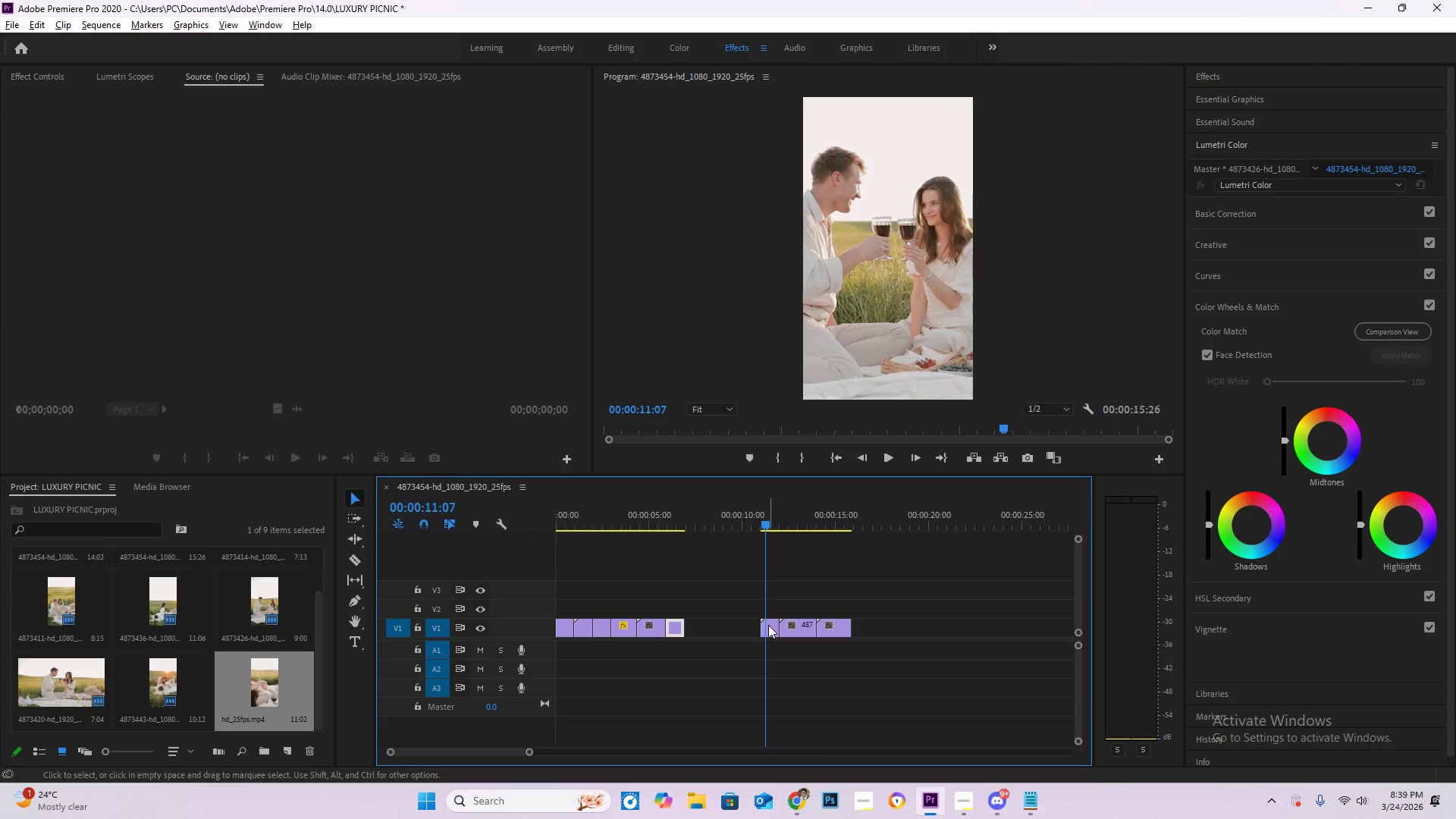 
left_click_drag(start_coordinate=[767, 626], to_coordinate=[701, 628])
 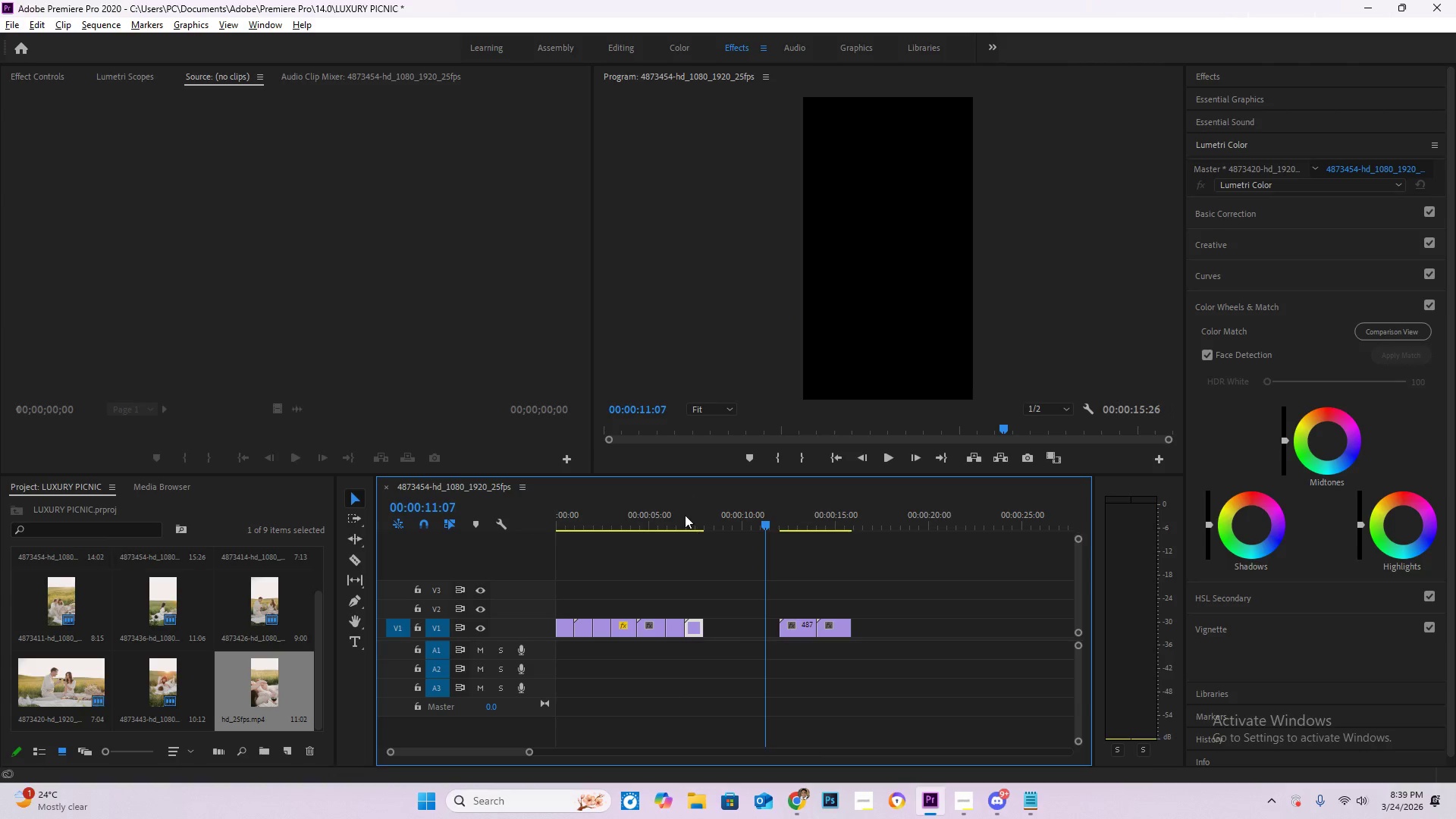 
left_click_drag(start_coordinate=[683, 513], to_coordinate=[716, 520])
 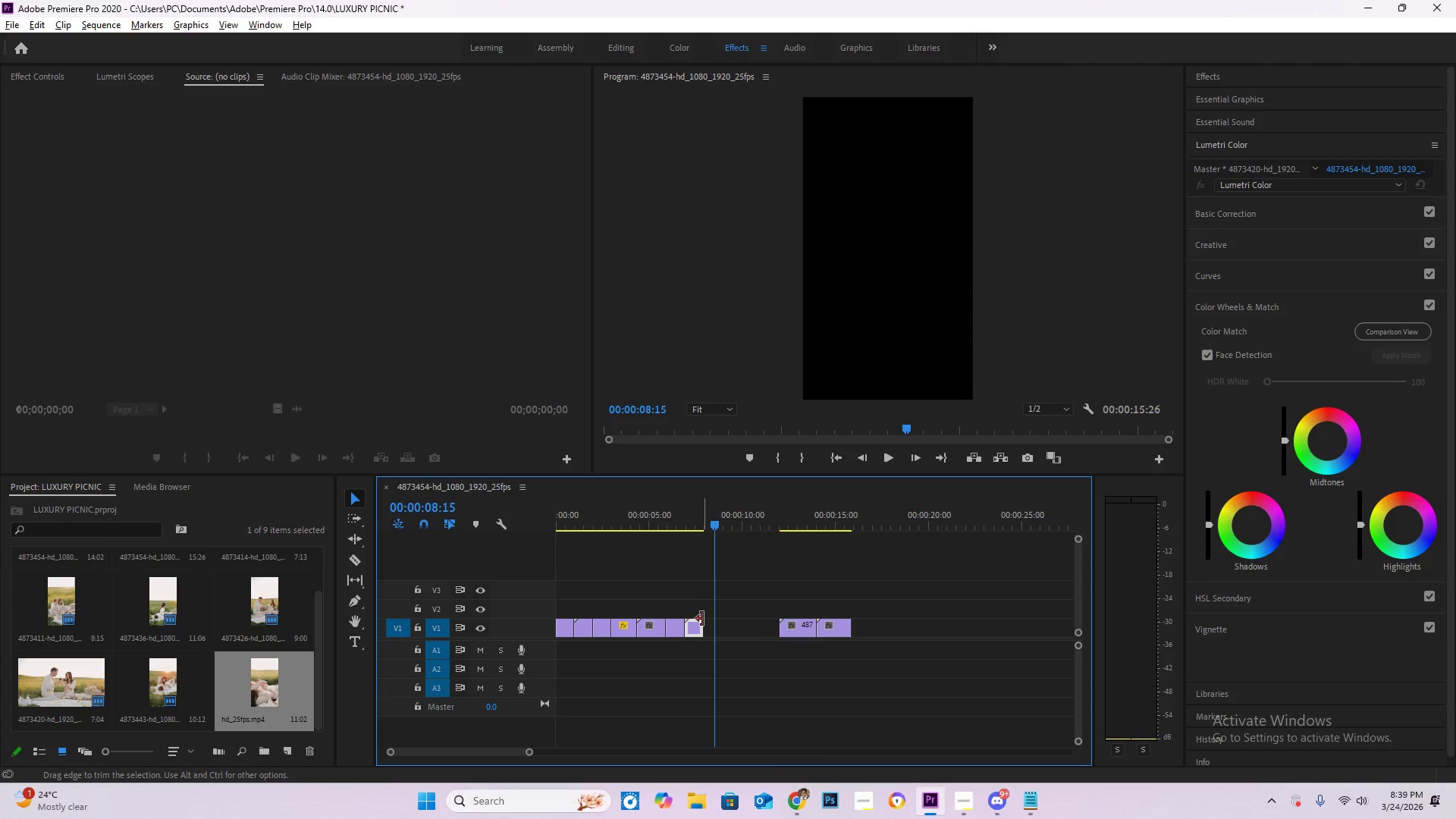 
left_click_drag(start_coordinate=[702, 620], to_coordinate=[717, 620])
 